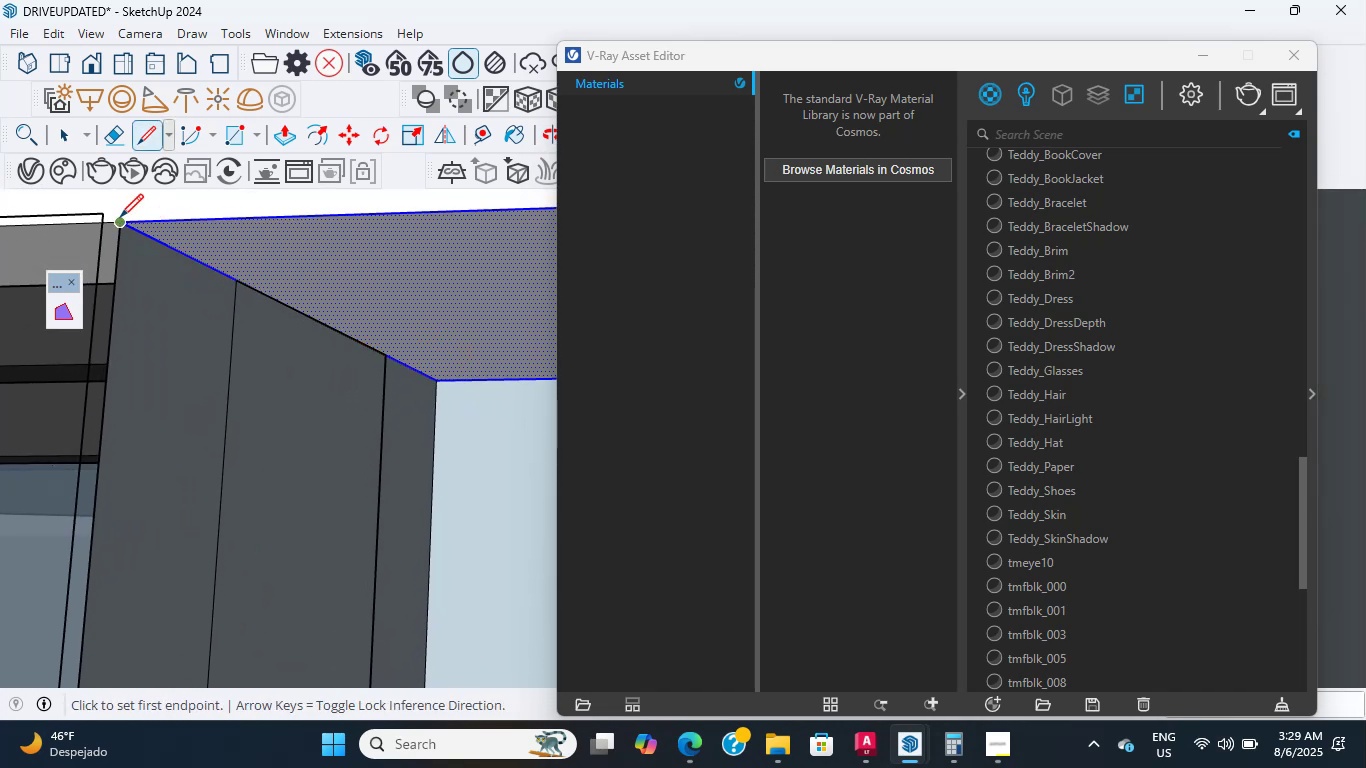 
scroll: coordinate [157, 260], scroll_direction: down, amount: 1.0
 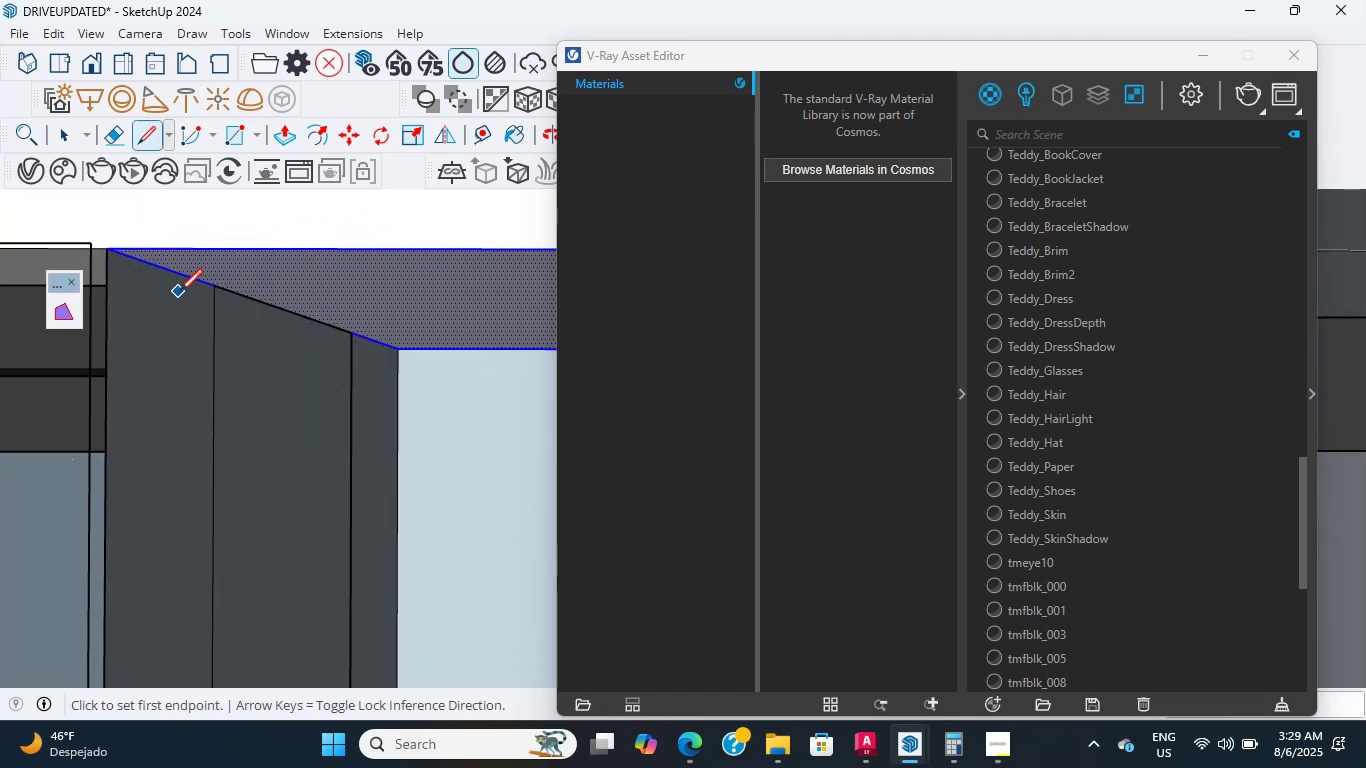 
key(P)
 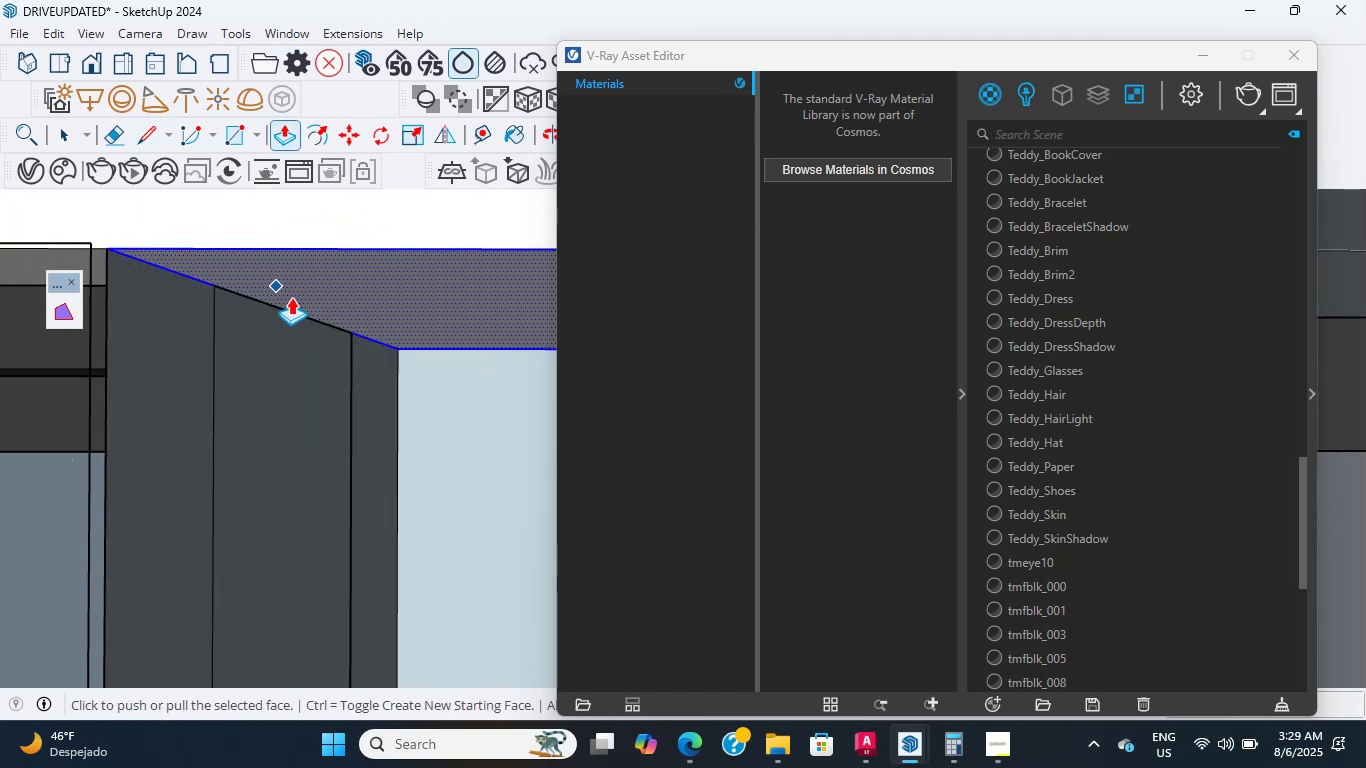 
left_click_drag(start_coordinate=[310, 295], to_coordinate=[313, 306])
 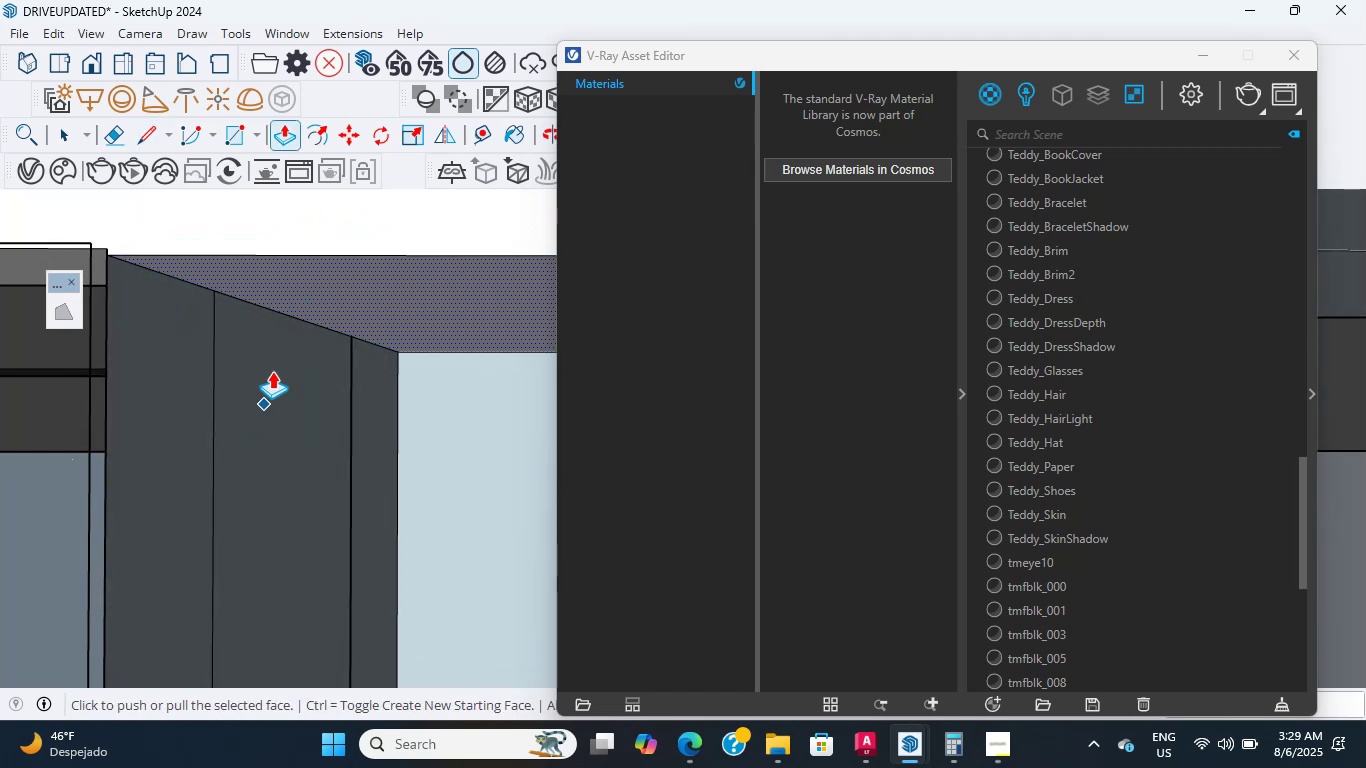 
left_click([322, 310])
 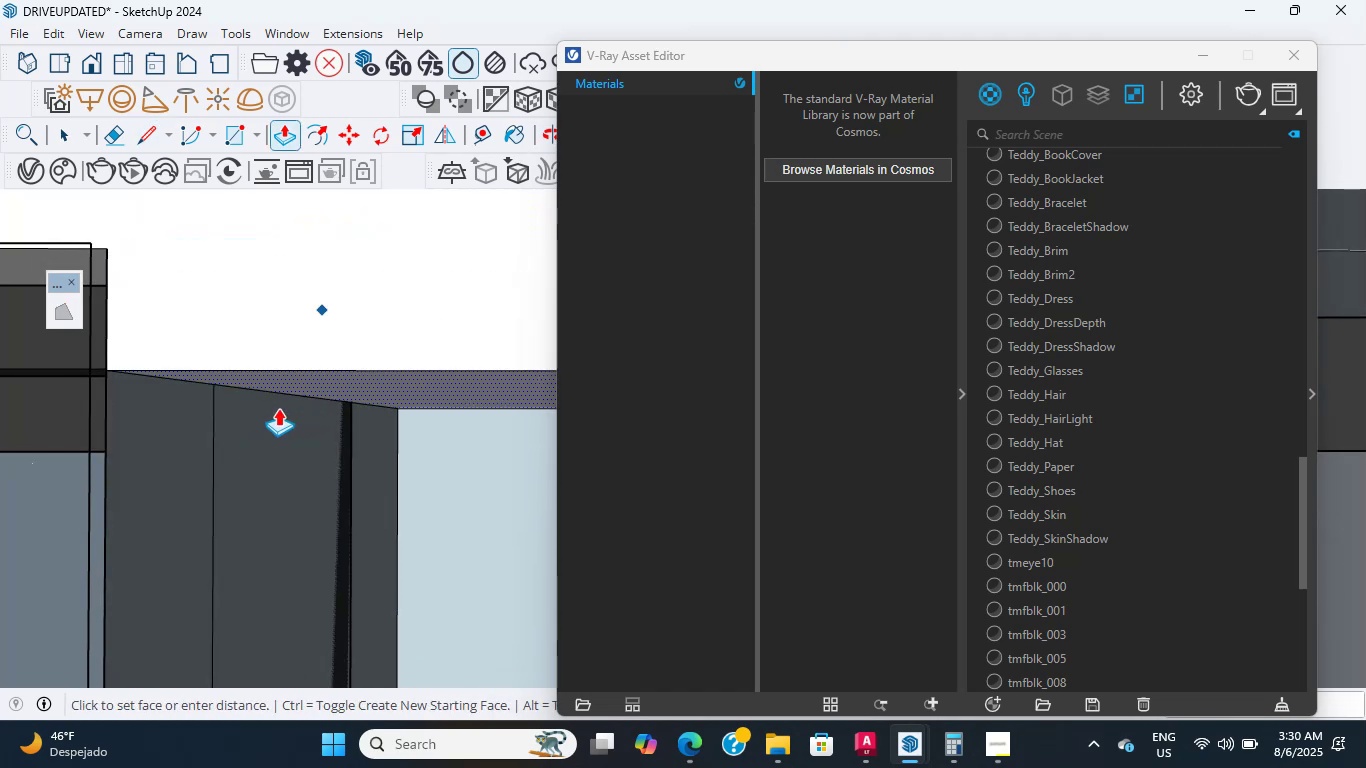 
scroll: coordinate [298, 499], scroll_direction: down, amount: 33.0
 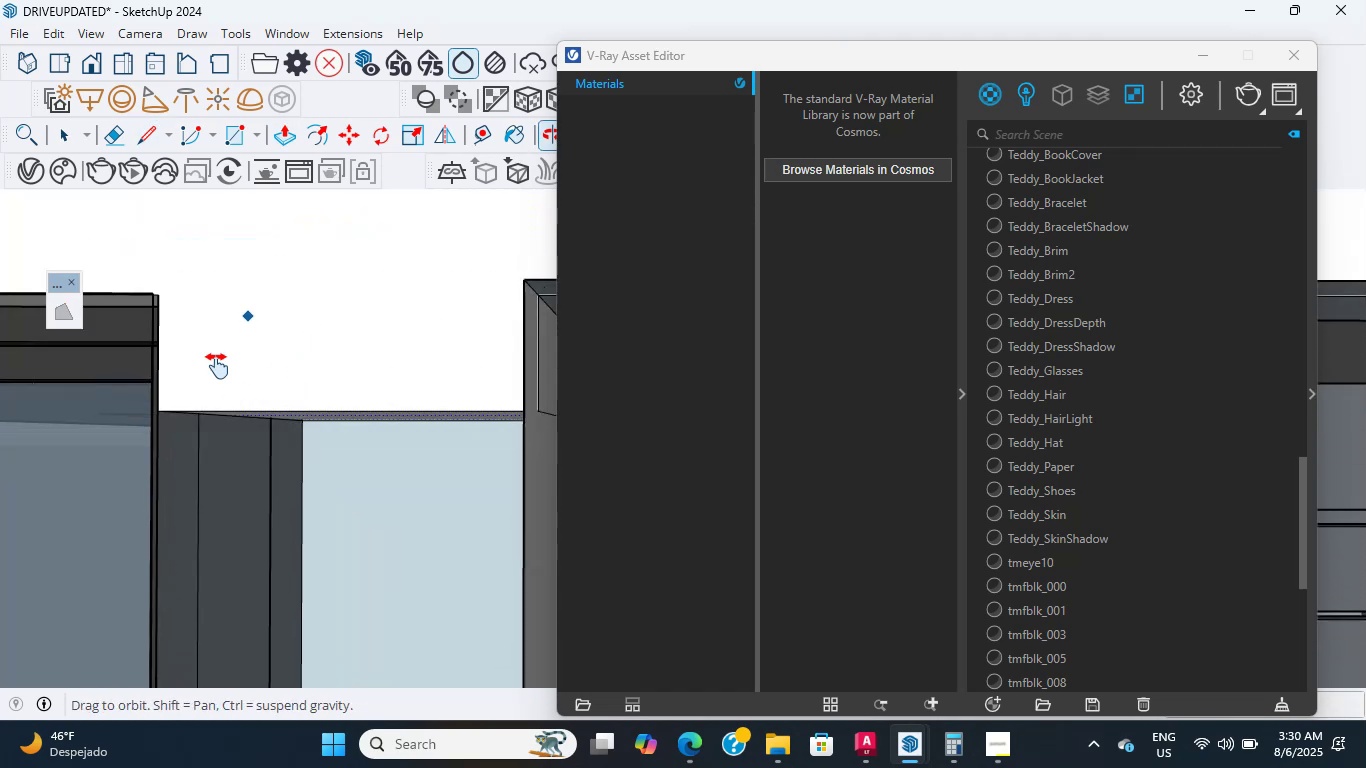 
hold_key(key=ShiftLeft, duration=5.06)
scroll: coordinate [266, 453], scroll_direction: down, amount: 41.0
 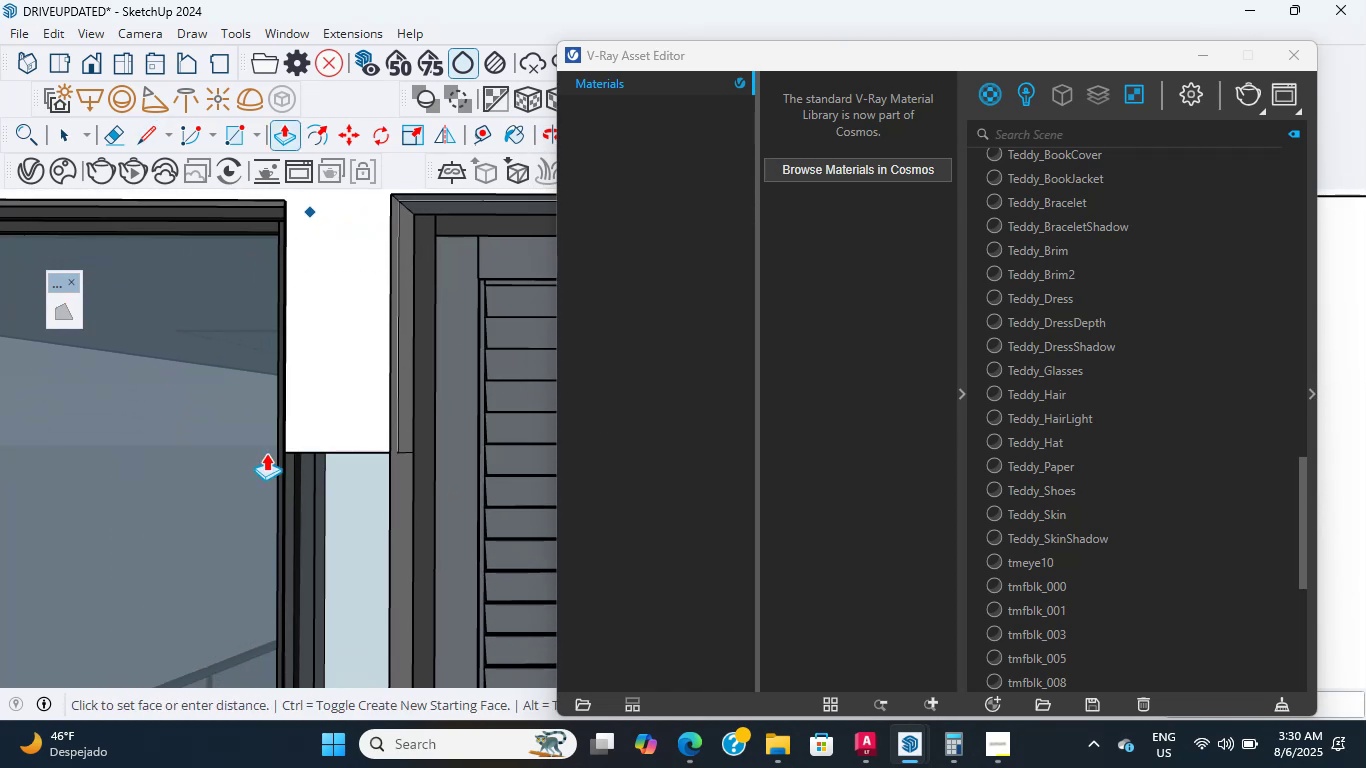 
hold_key(key=ShiftLeft, duration=2.61)
scroll: coordinate [354, 409], scroll_direction: down, amount: 12.0
 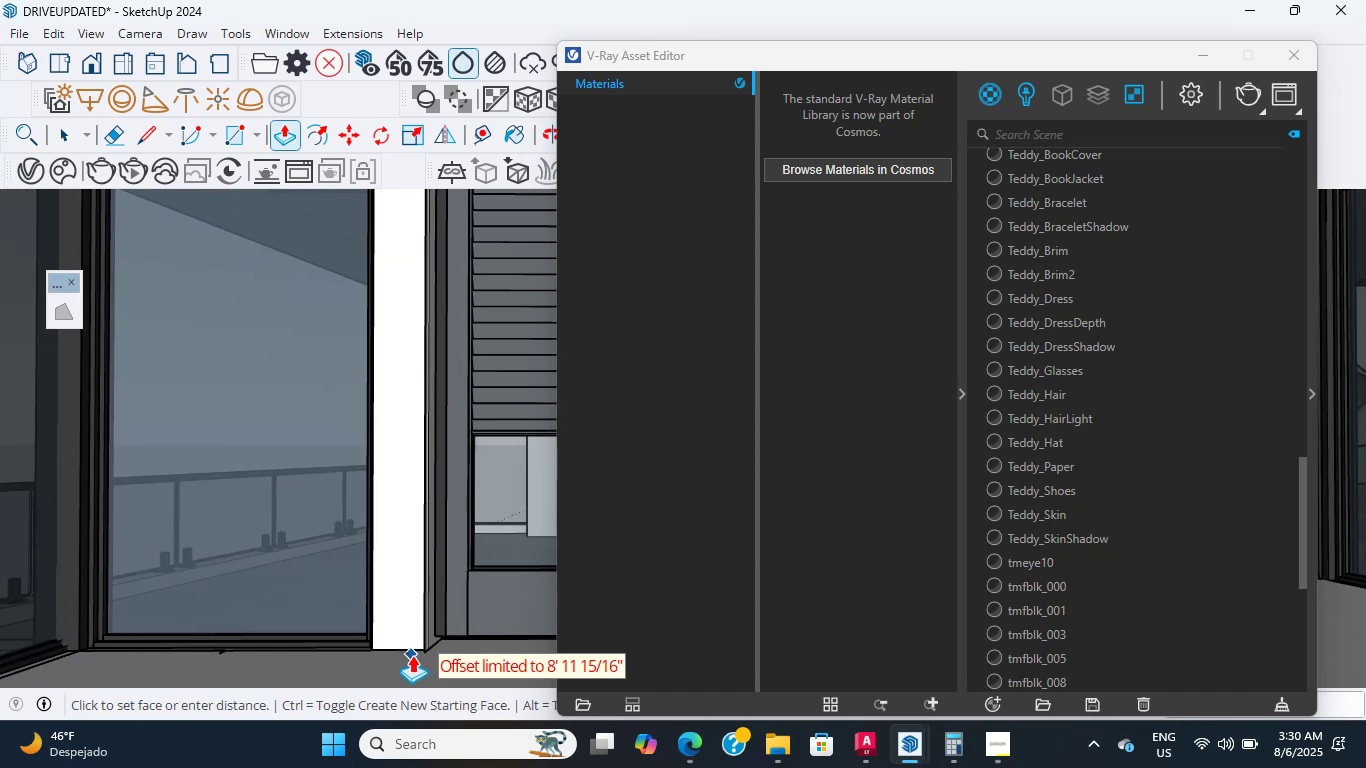 
left_click([431, 651])
 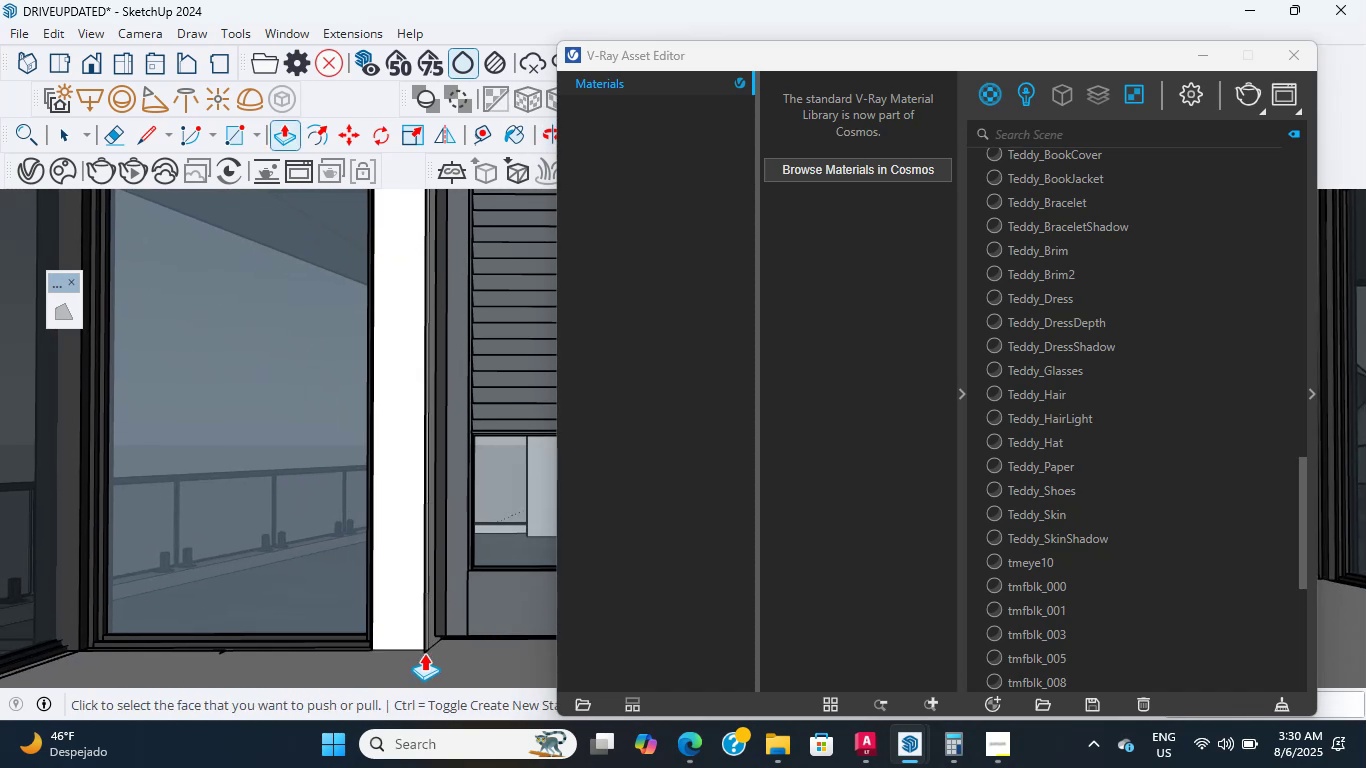 
scroll: coordinate [358, 532], scroll_direction: down, amount: 6.0
 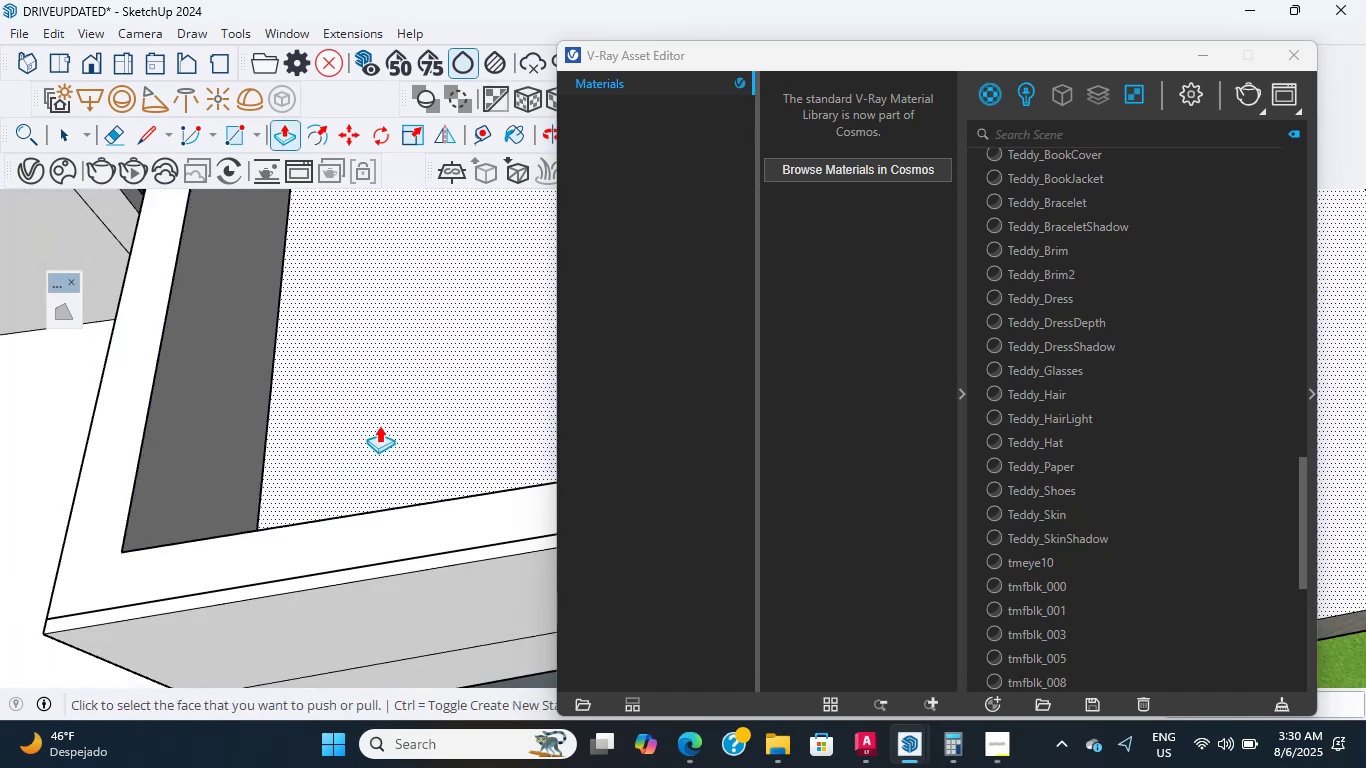 
scroll: coordinate [204, 365], scroll_direction: up, amount: 1.0
 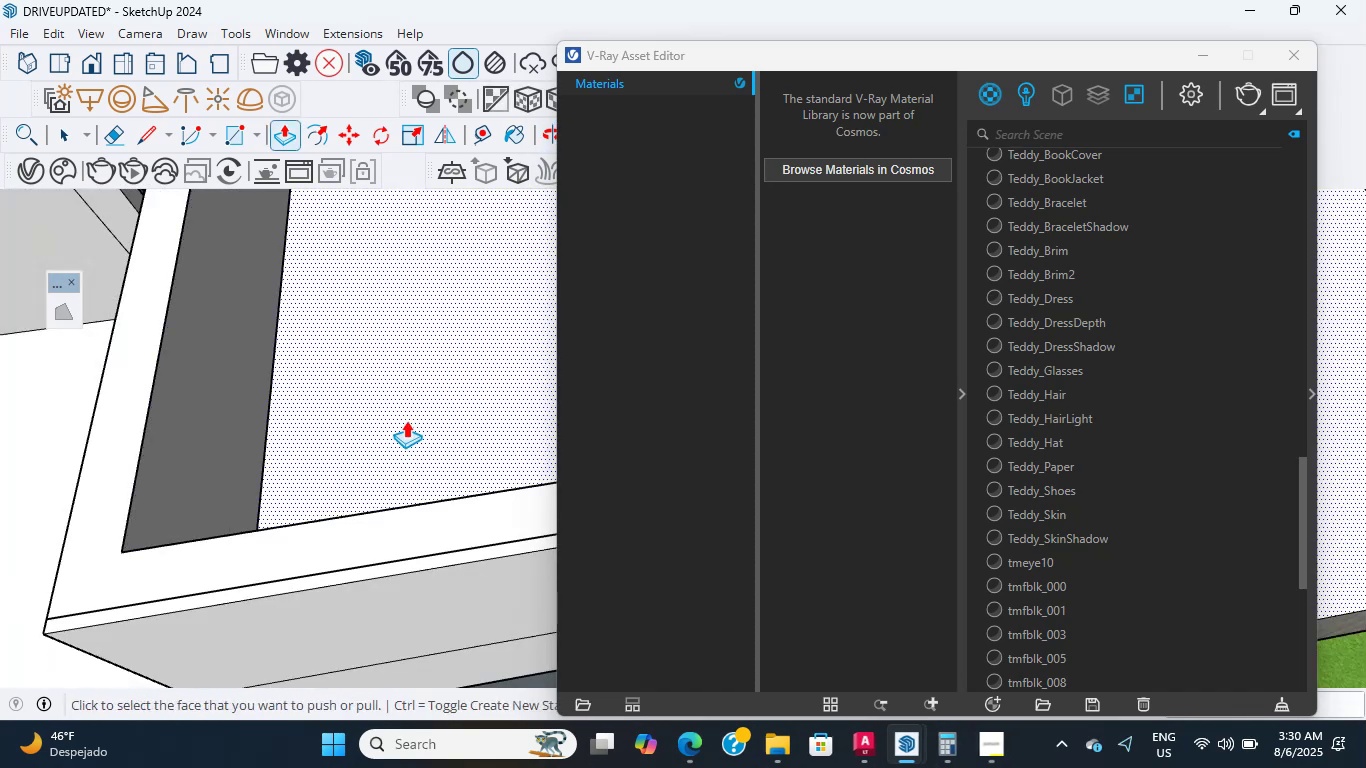 
hold_key(key=ShiftLeft, duration=0.55)
 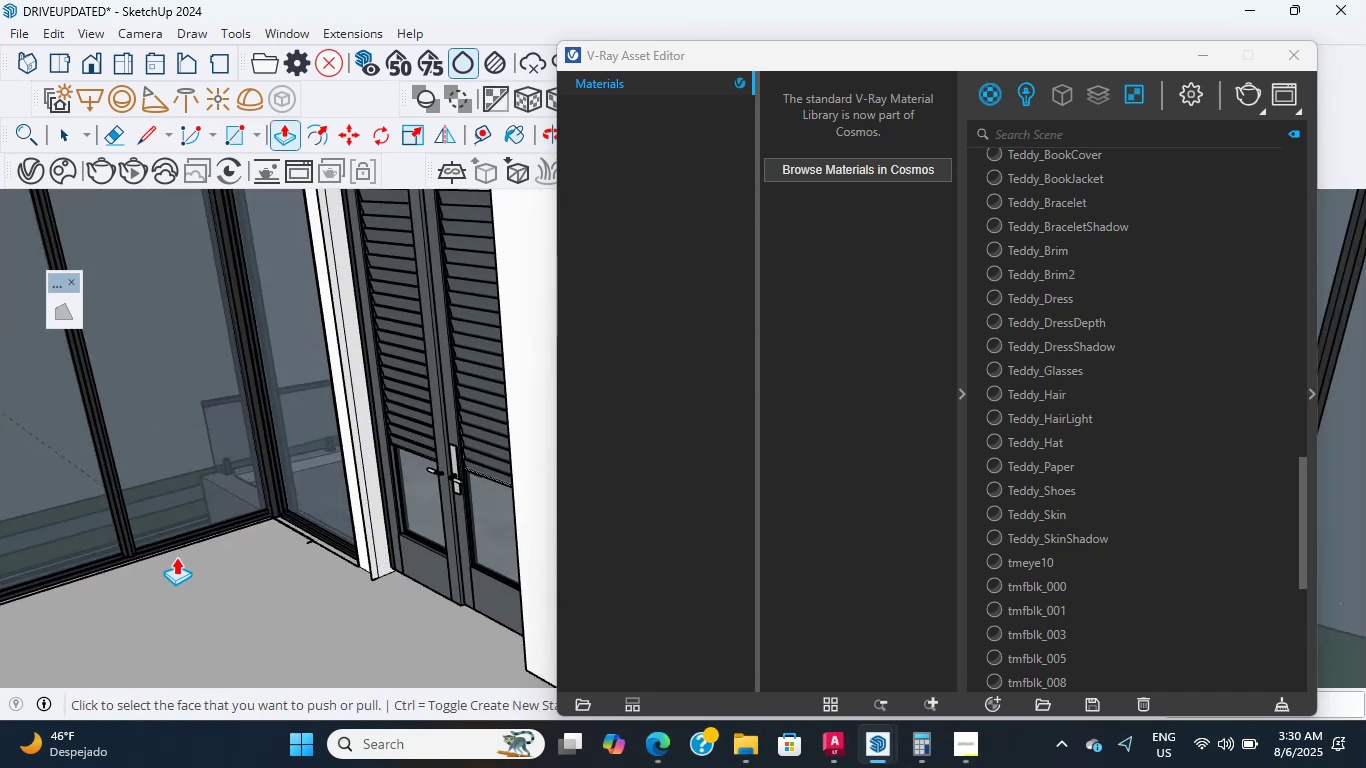 
scroll: coordinate [408, 574], scroll_direction: up, amount: 27.0
 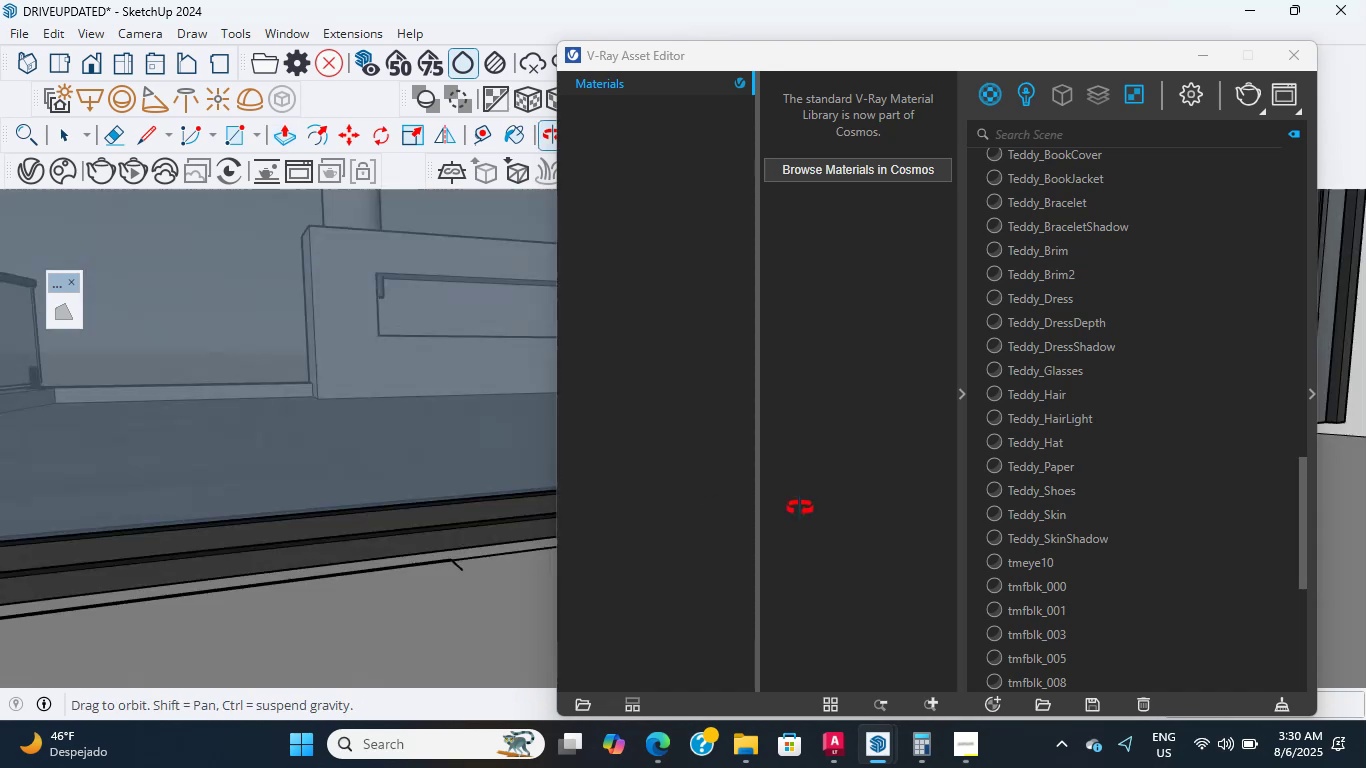 
hold_key(key=ShiftLeft, duration=0.62)
 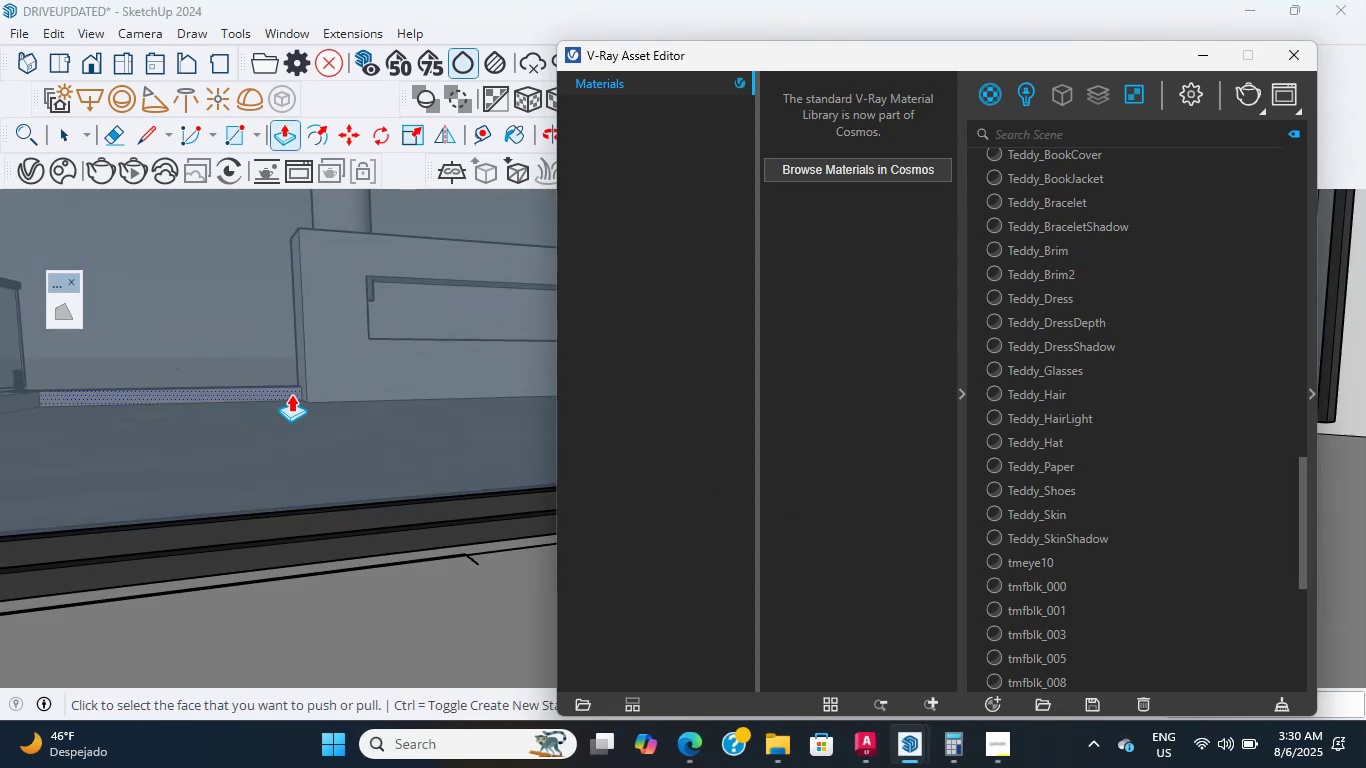 
hold_key(key=ShiftLeft, duration=0.55)
 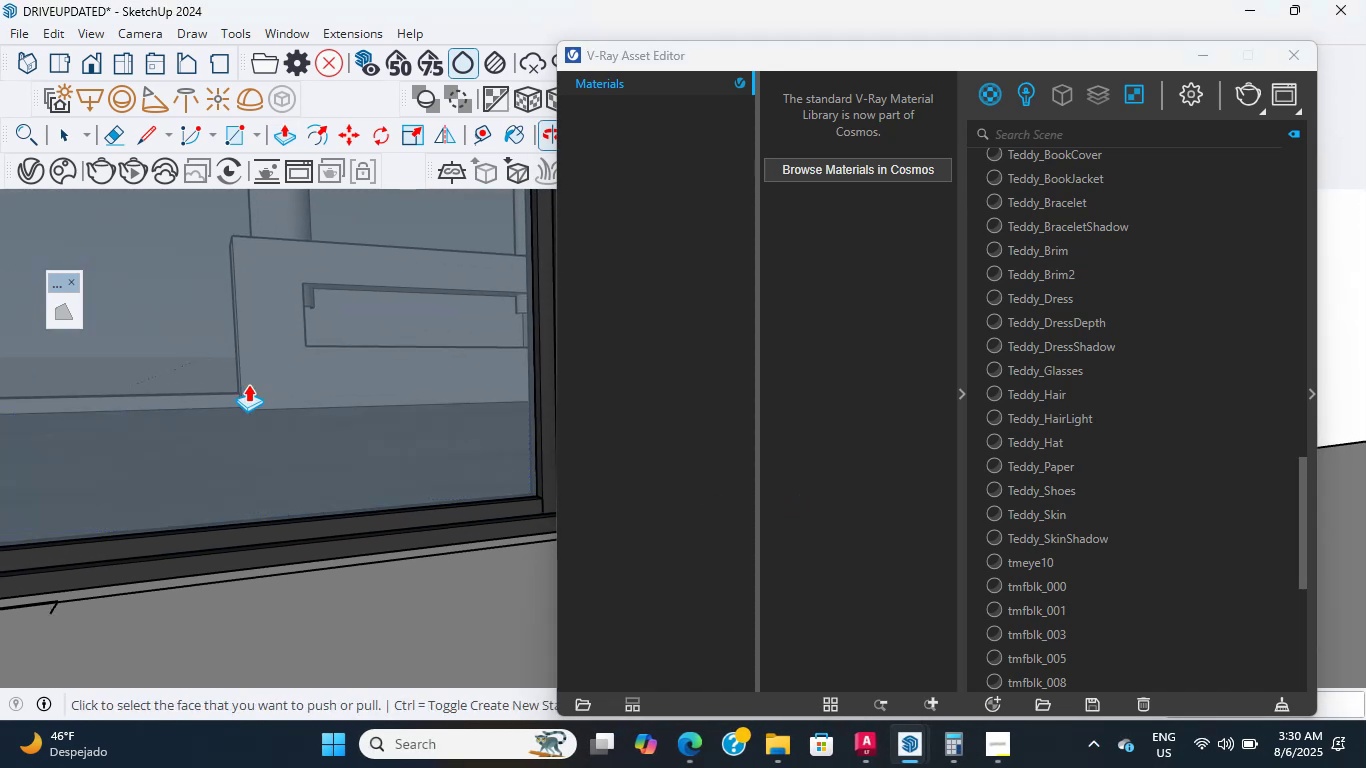 
hold_key(key=ShiftLeft, duration=1.05)
scroll: coordinate [326, 387], scroll_direction: down, amount: 1.0
 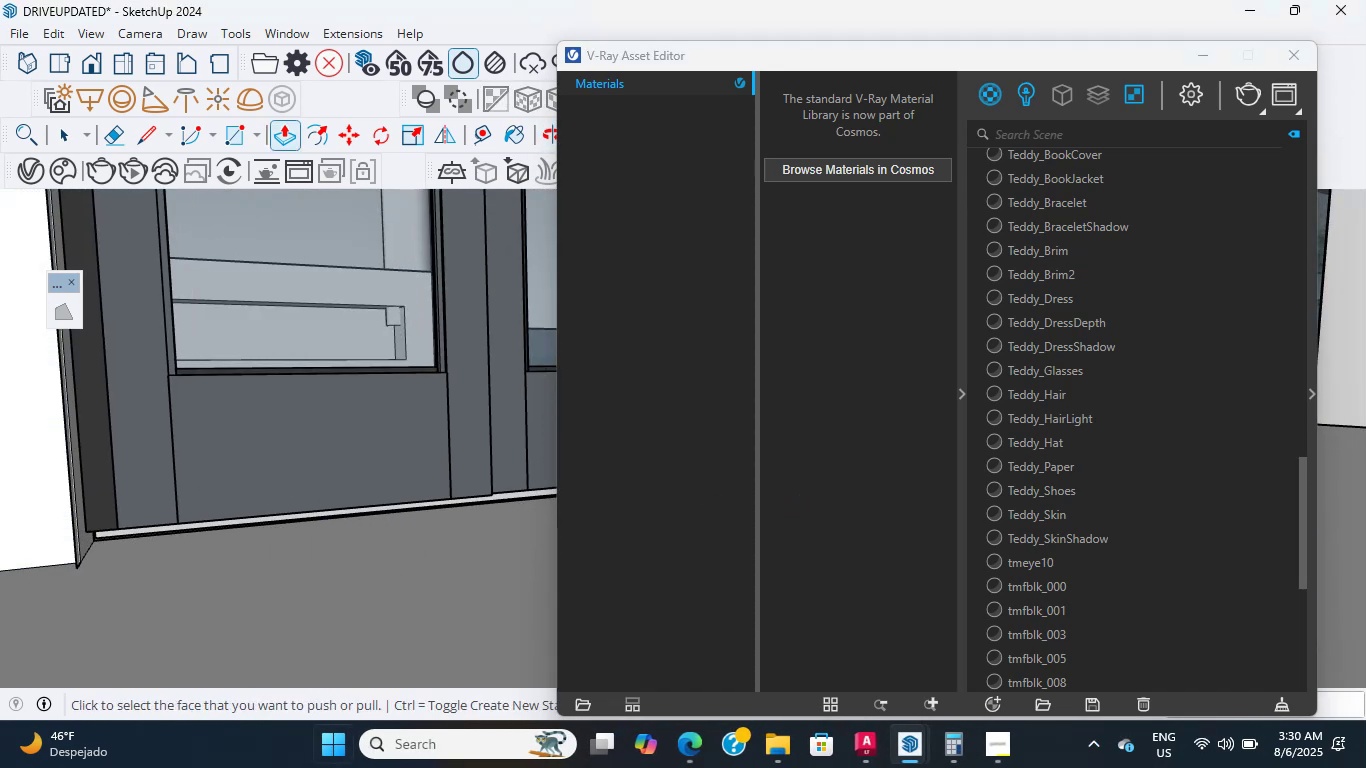 
scroll: coordinate [194, 442], scroll_direction: up, amount: 7.0
 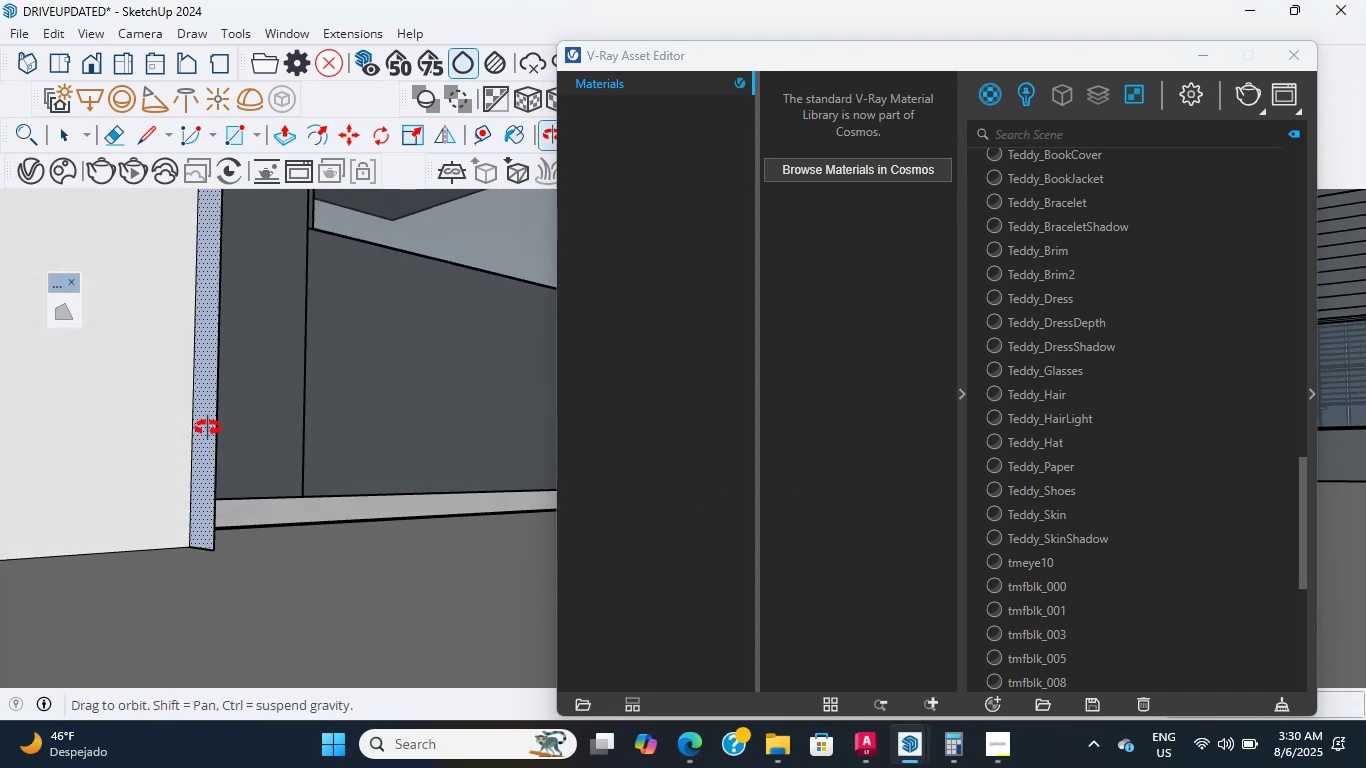 
hold_key(key=ShiftLeft, duration=0.35)
 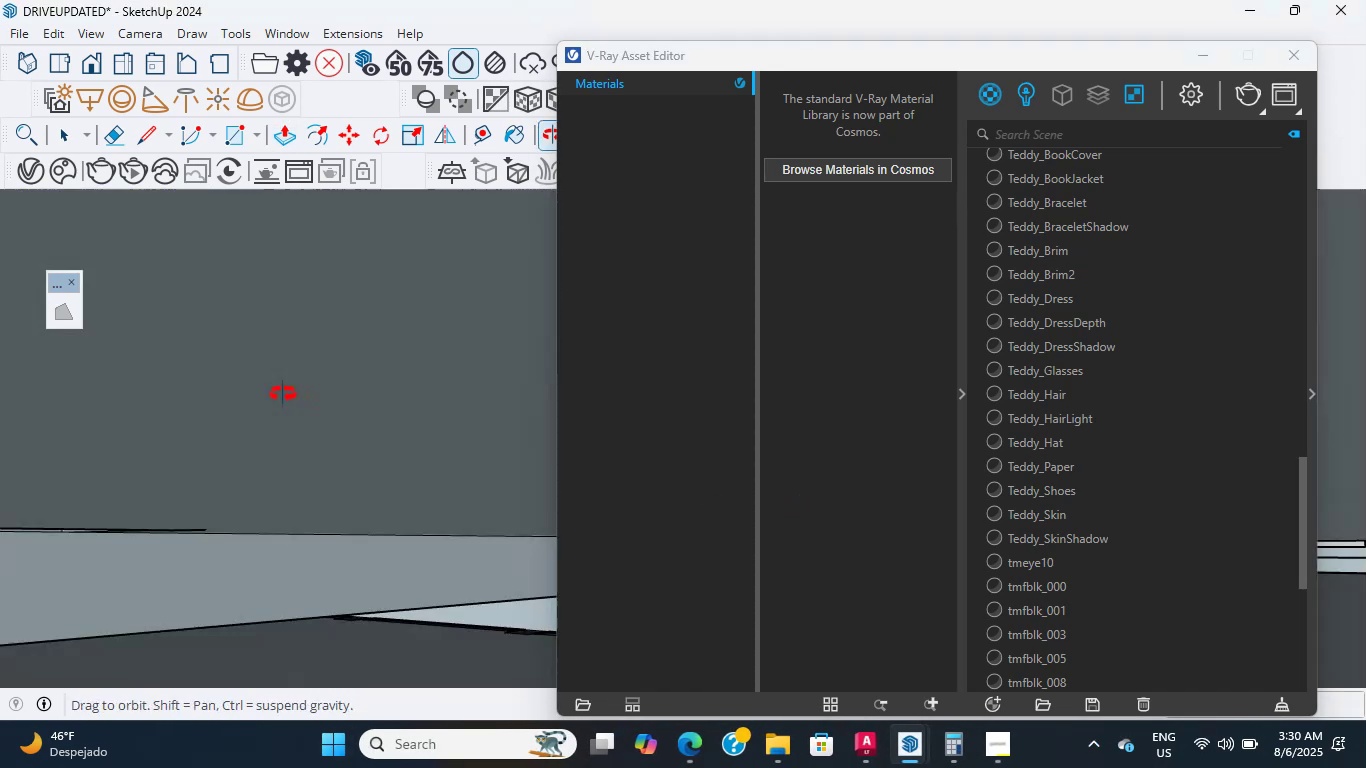 
scroll: coordinate [277, 408], scroll_direction: down, amount: 2.0
 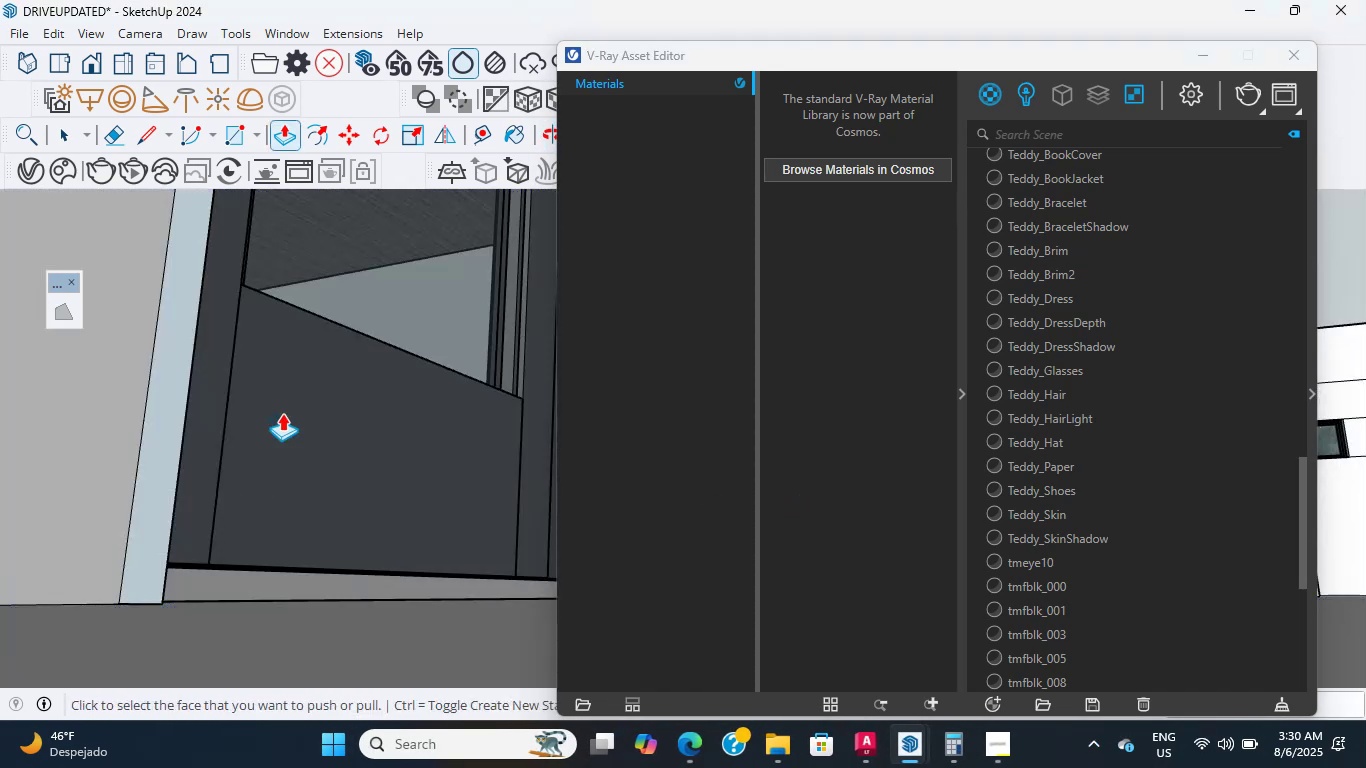 
hold_key(key=ShiftLeft, duration=2.0)
scroll: coordinate [282, 515], scroll_direction: up, amount: 9.0
 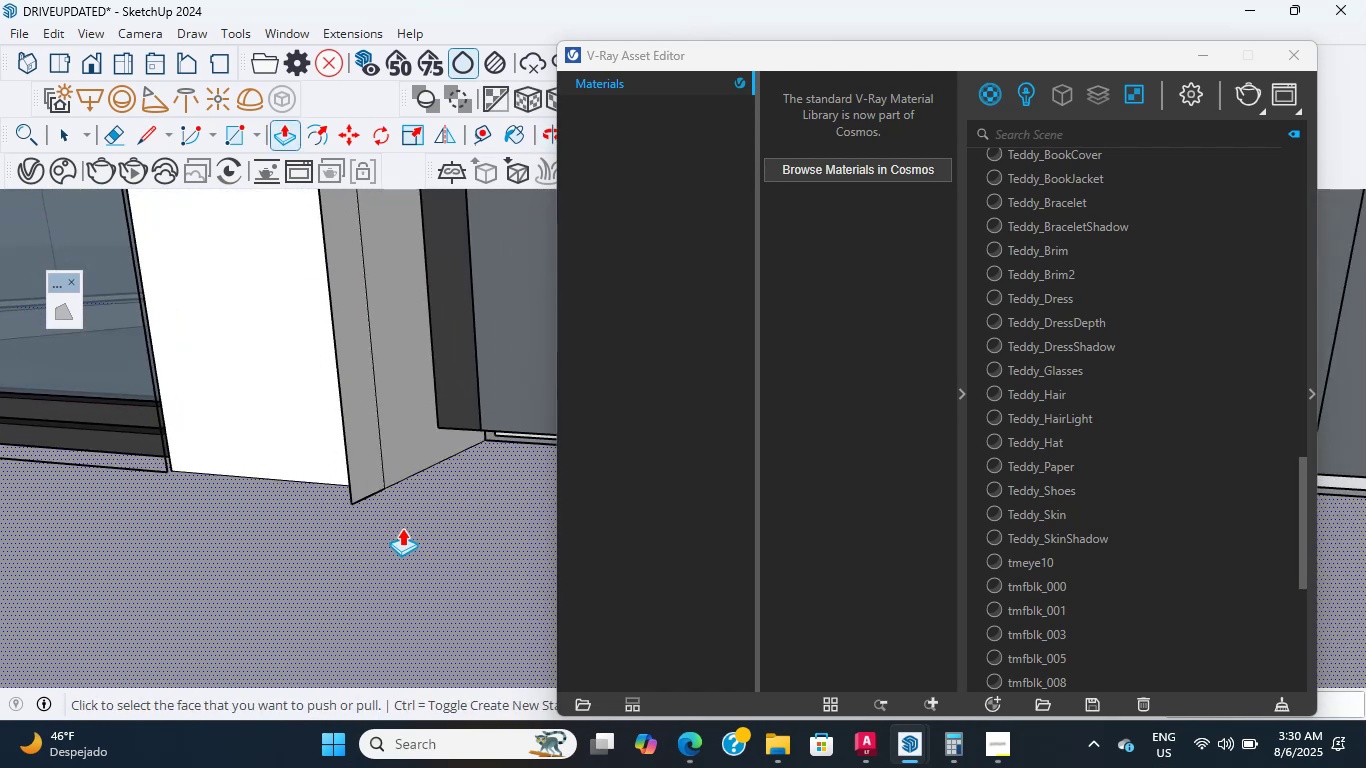 
hold_key(key=ShiftLeft, duration=0.44)
 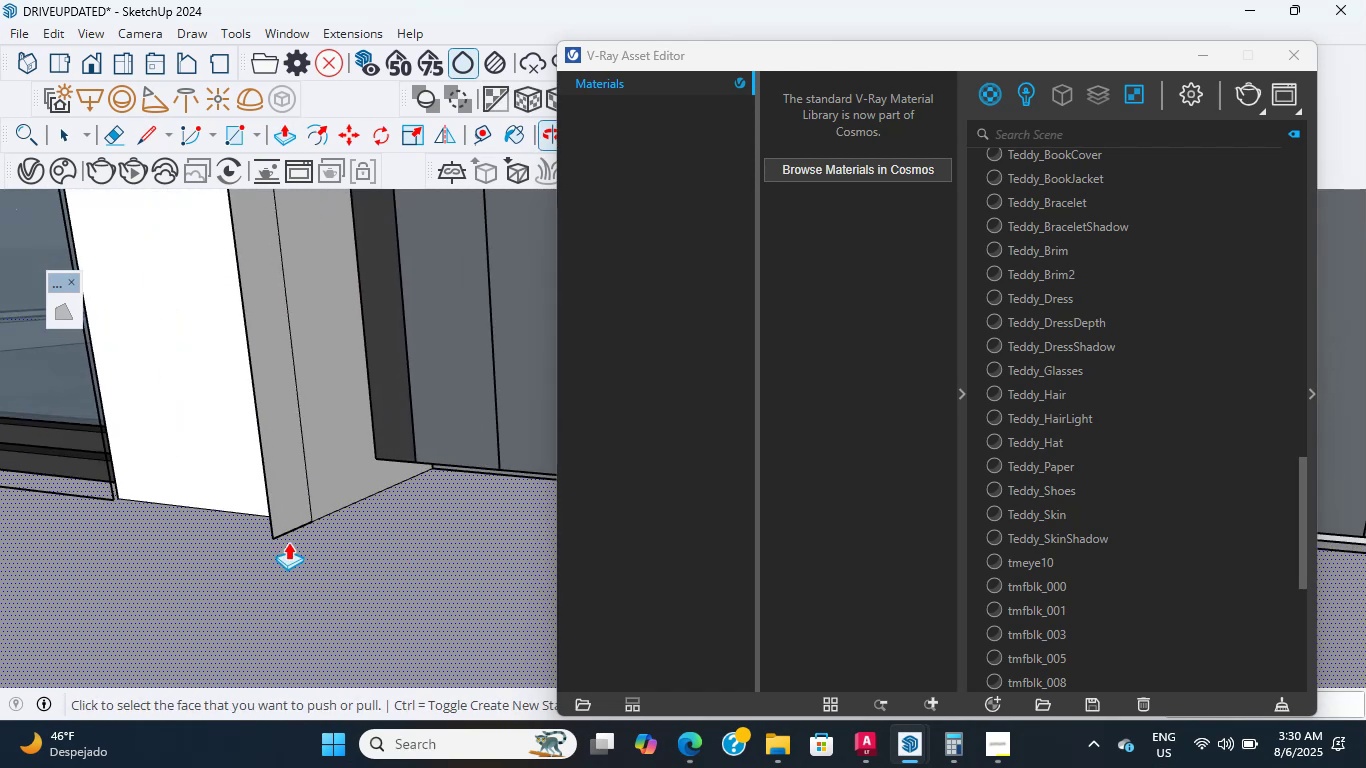 
scroll: coordinate [0, 67], scroll_direction: up, amount: 5.0
 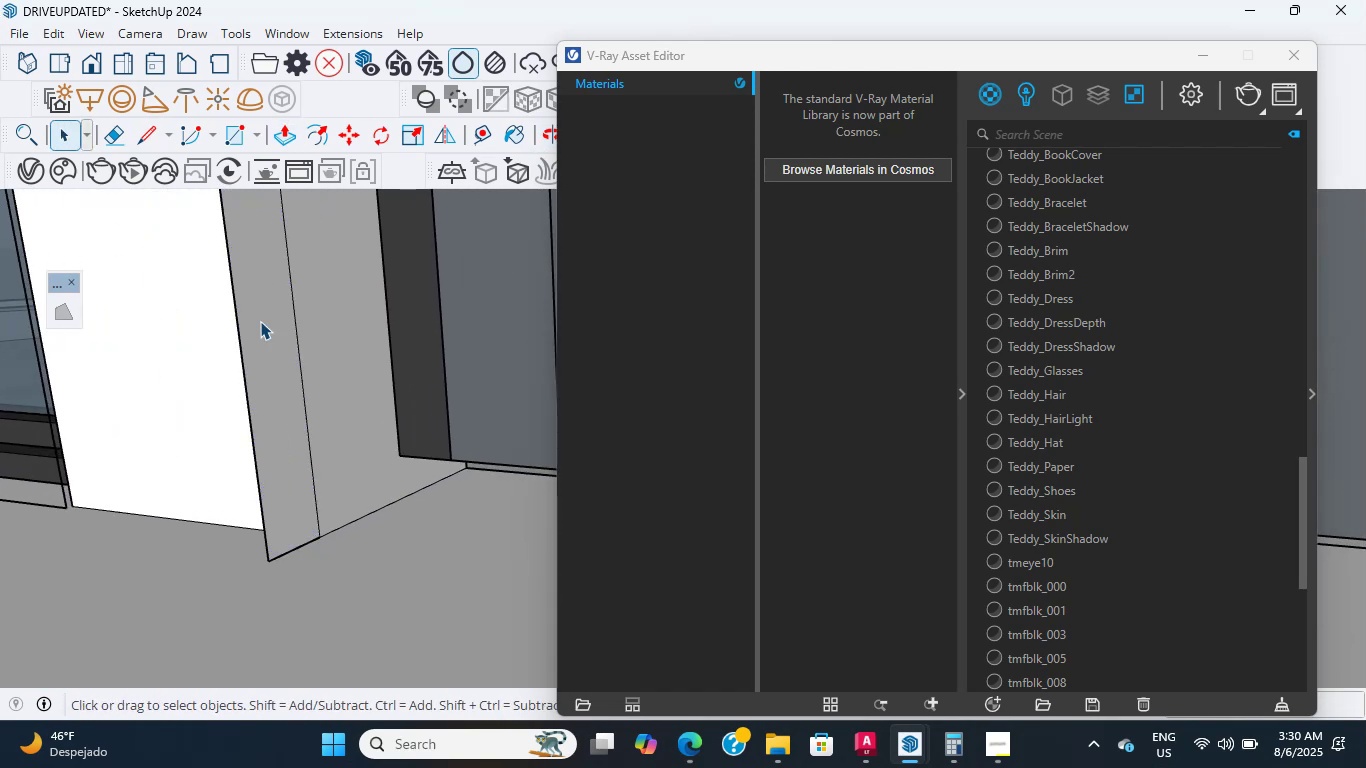 
double_click([265, 354])
 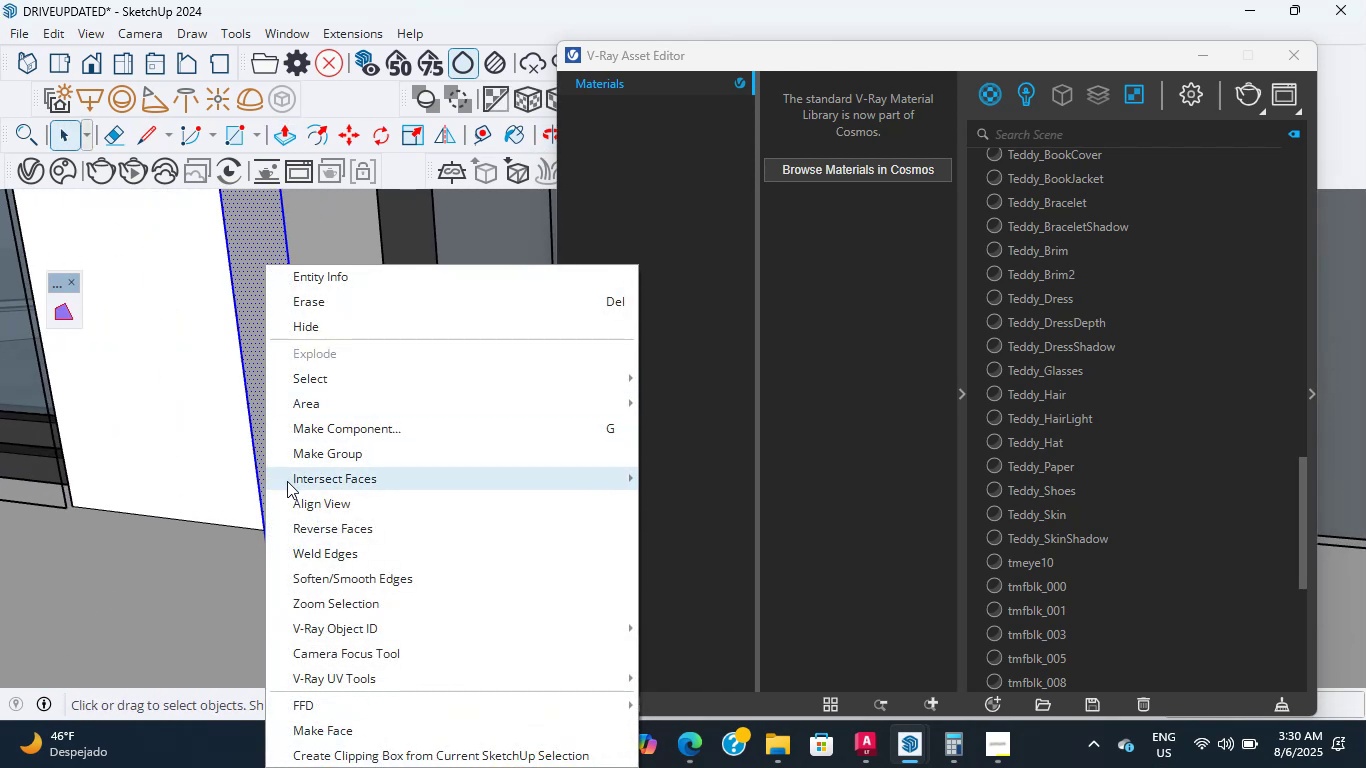 
left_click([315, 444])
 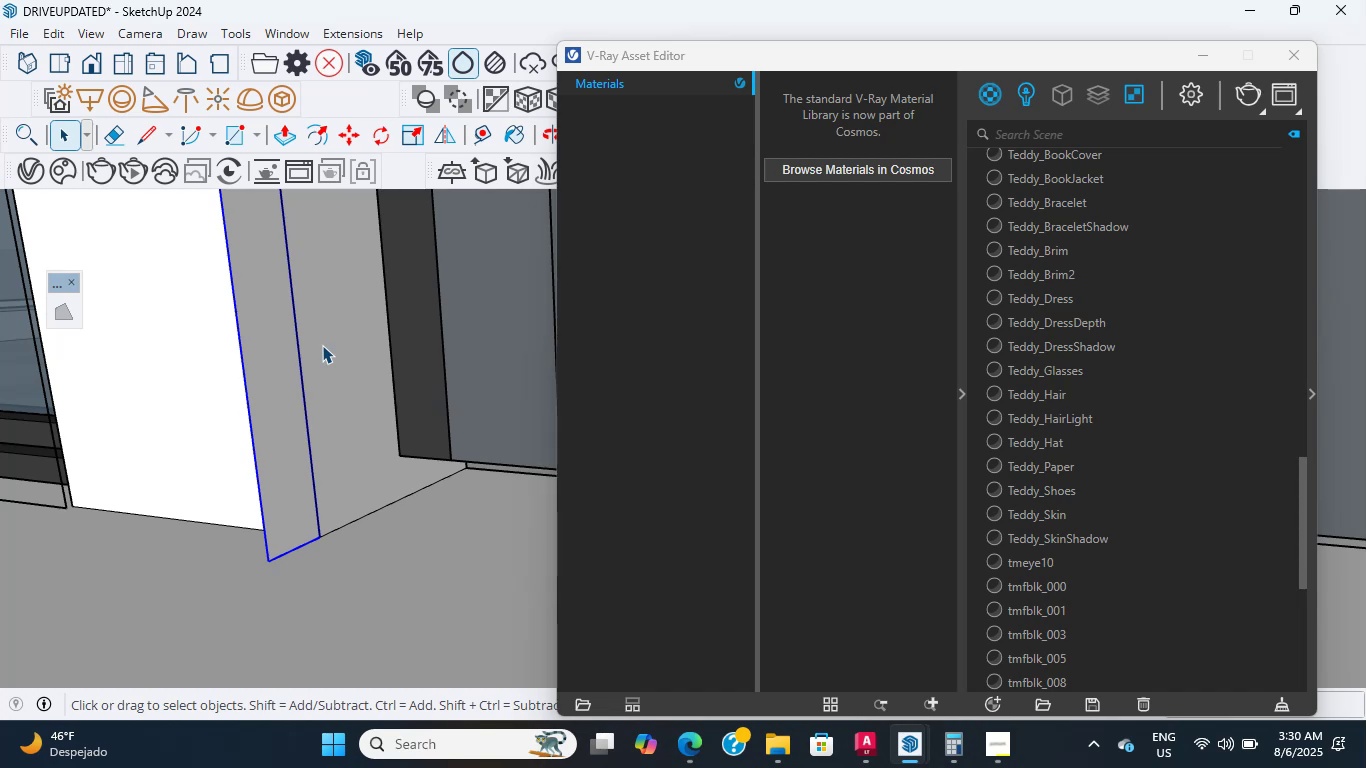 
mouse_move([272, 323])
 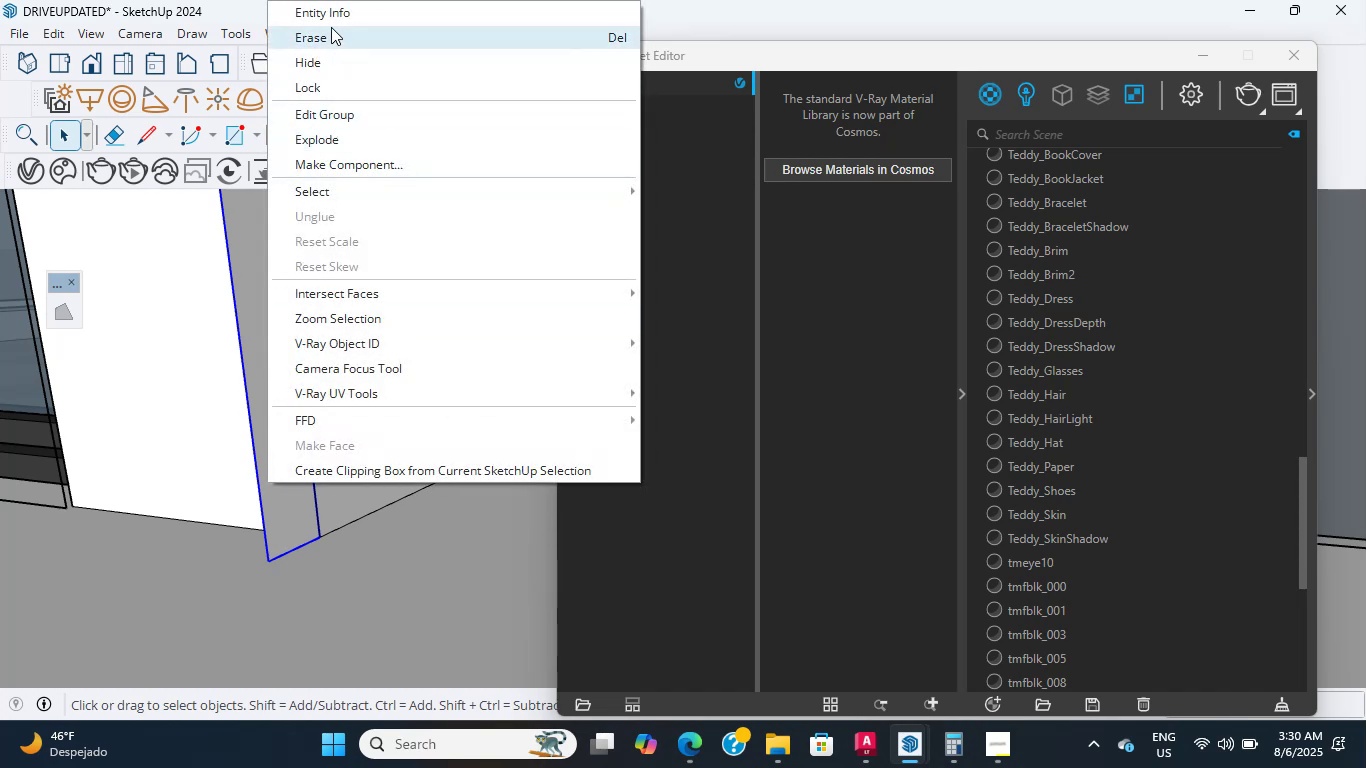 
left_click([331, 25])
 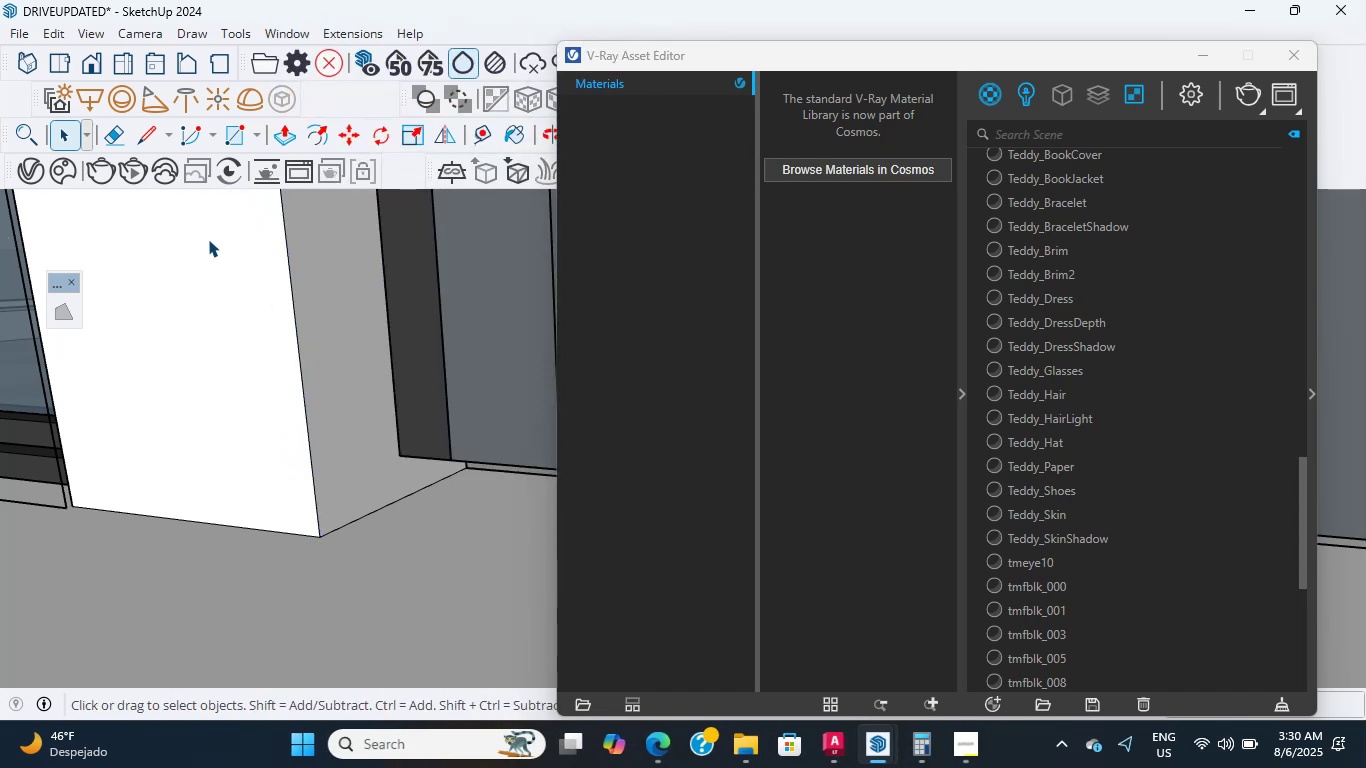 
scroll: coordinate [235, 498], scroll_direction: down, amount: 31.0
 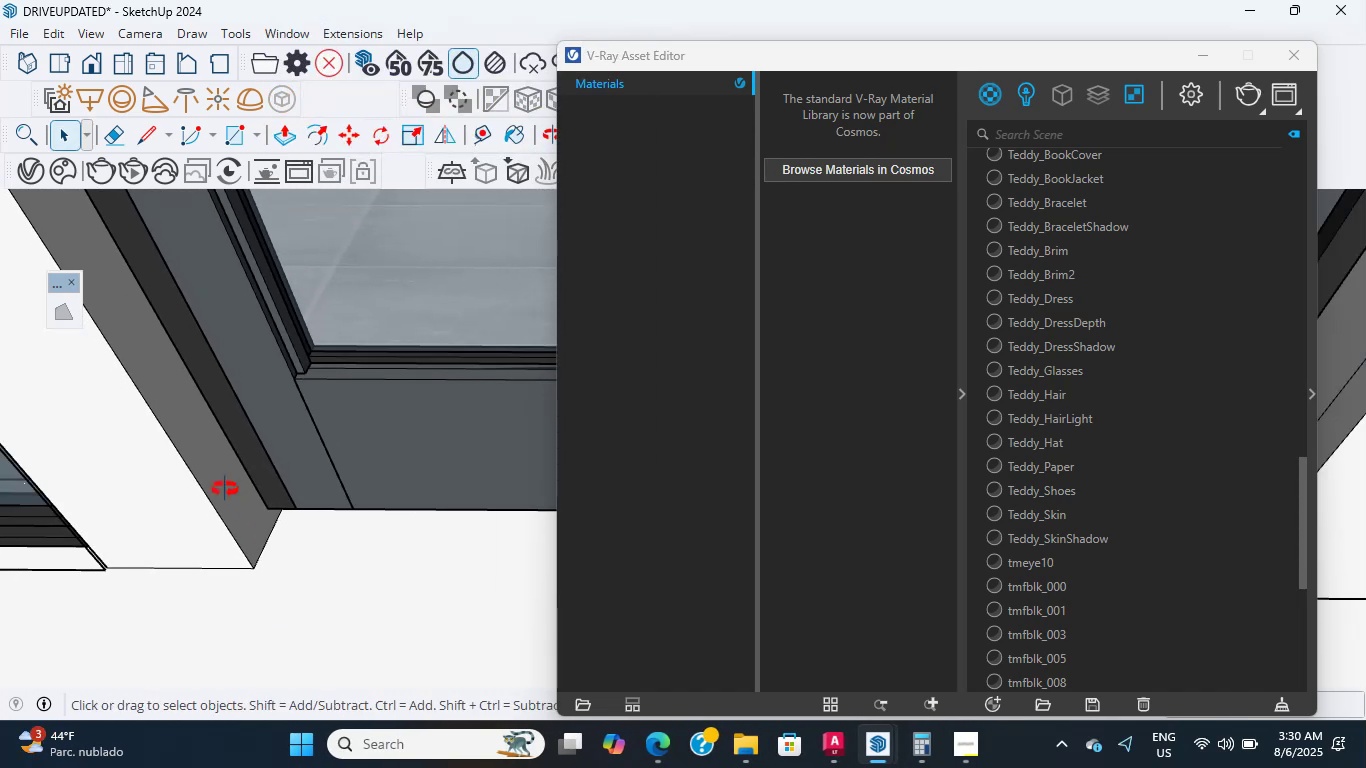 
hold_key(key=ShiftLeft, duration=2.53)
 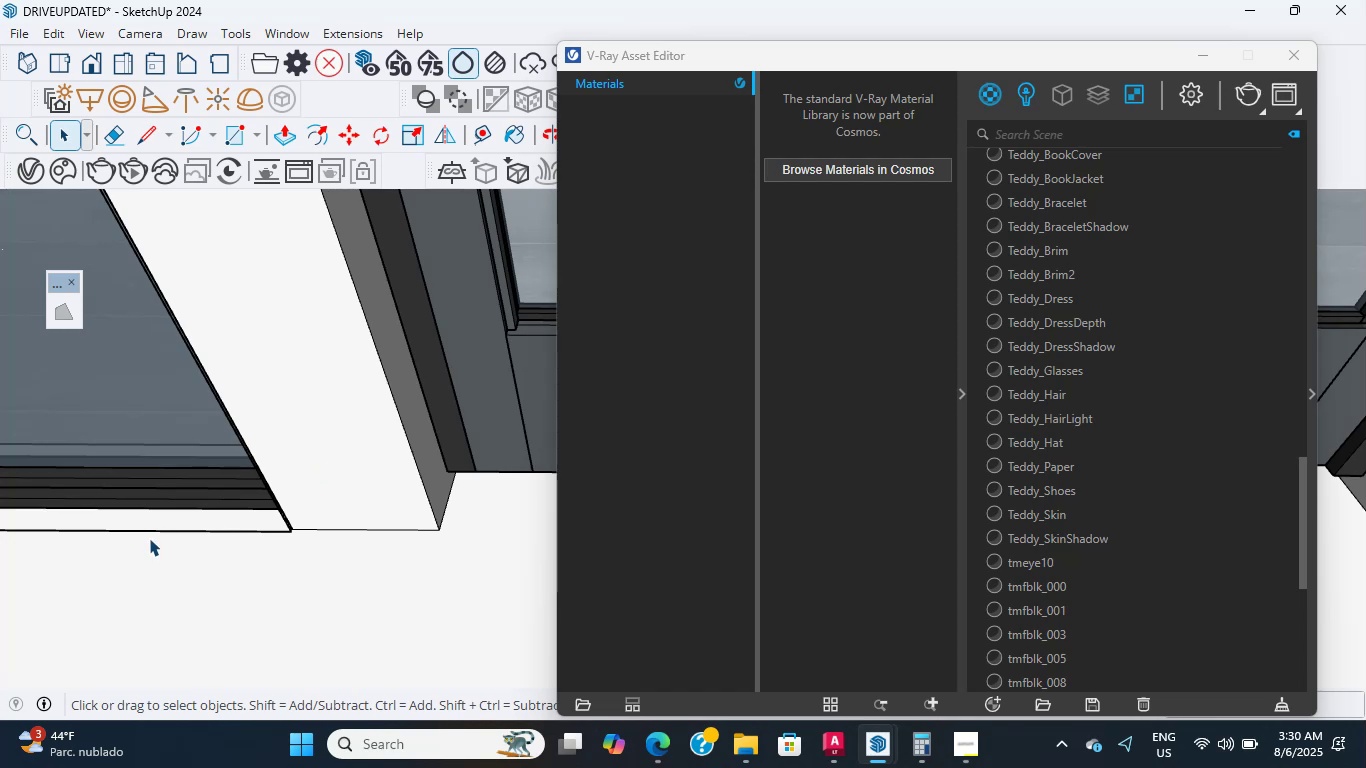 
hold_key(key=ShiftLeft, duration=0.36)
 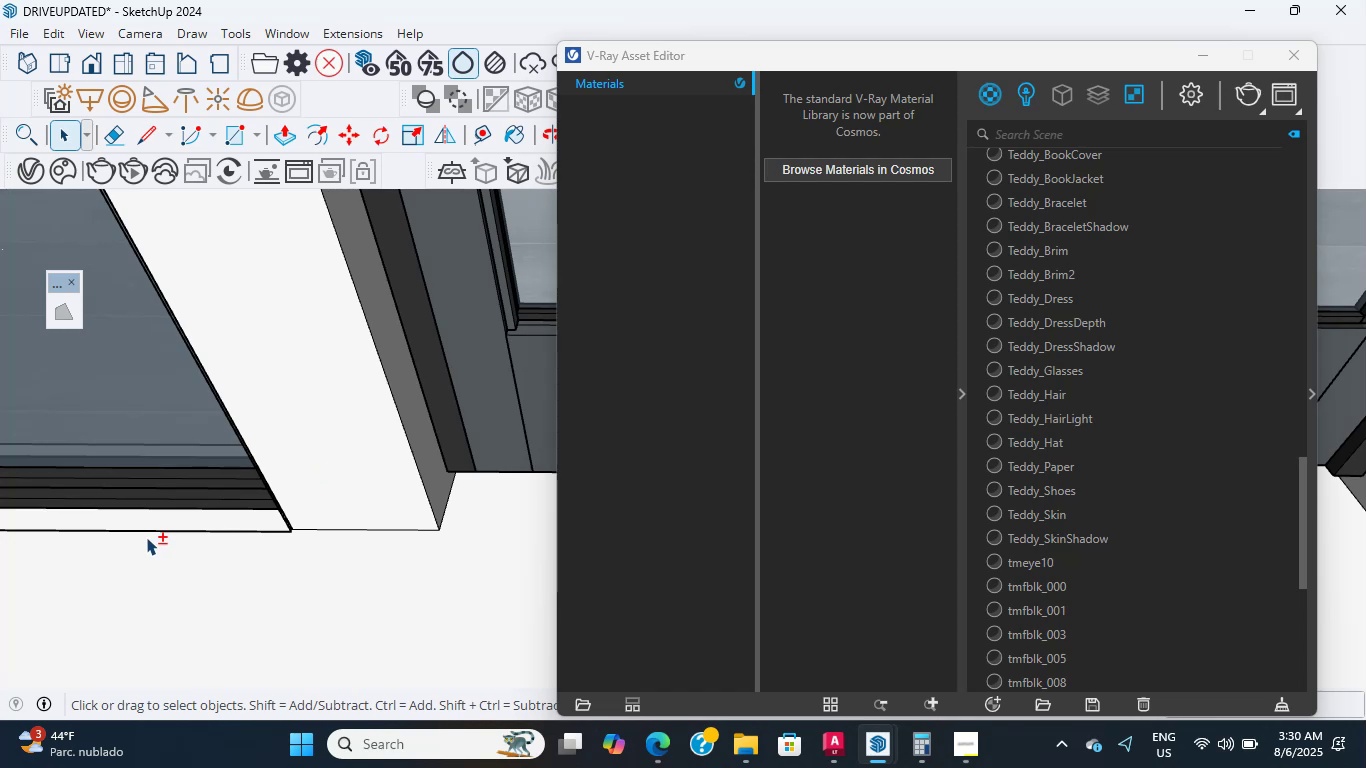 
scroll: coordinate [335, 383], scroll_direction: down, amount: 14.0
 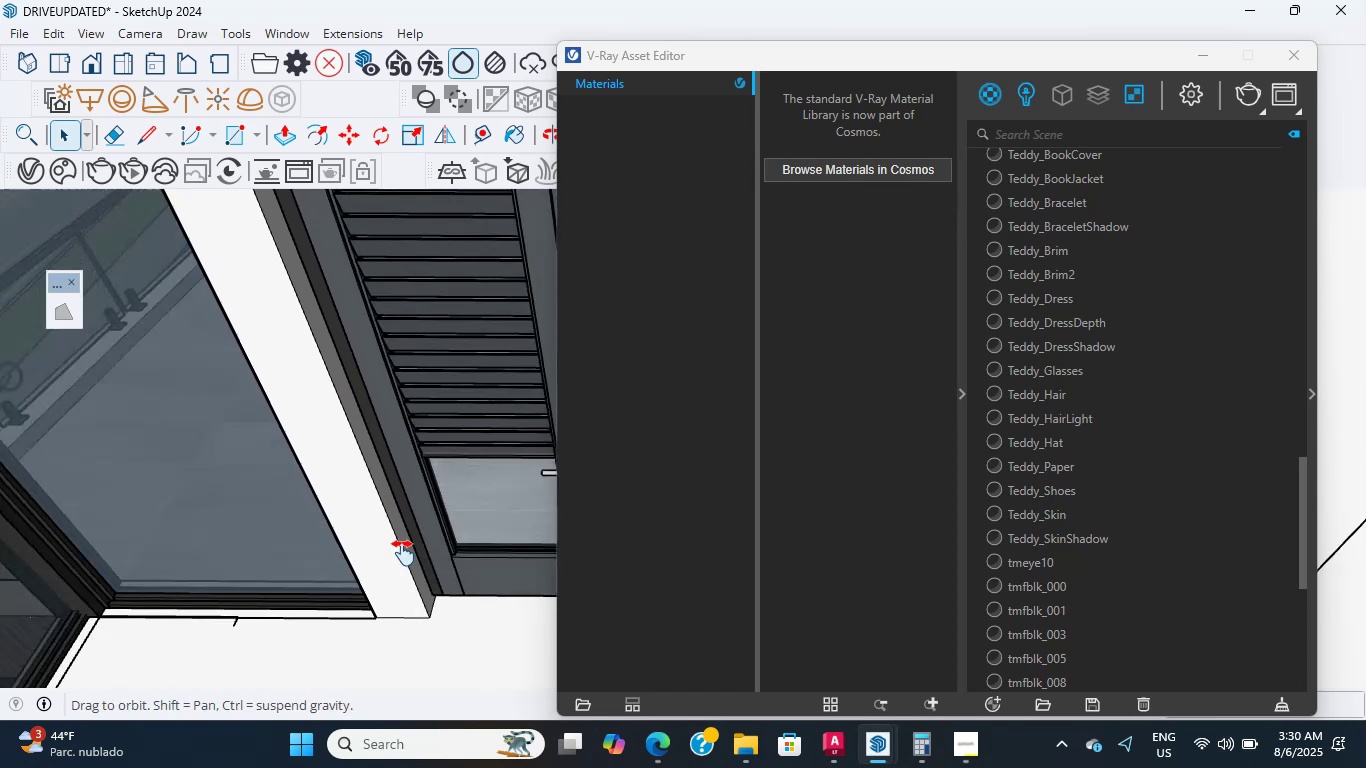 
hold_key(key=ShiftLeft, duration=2.13)
 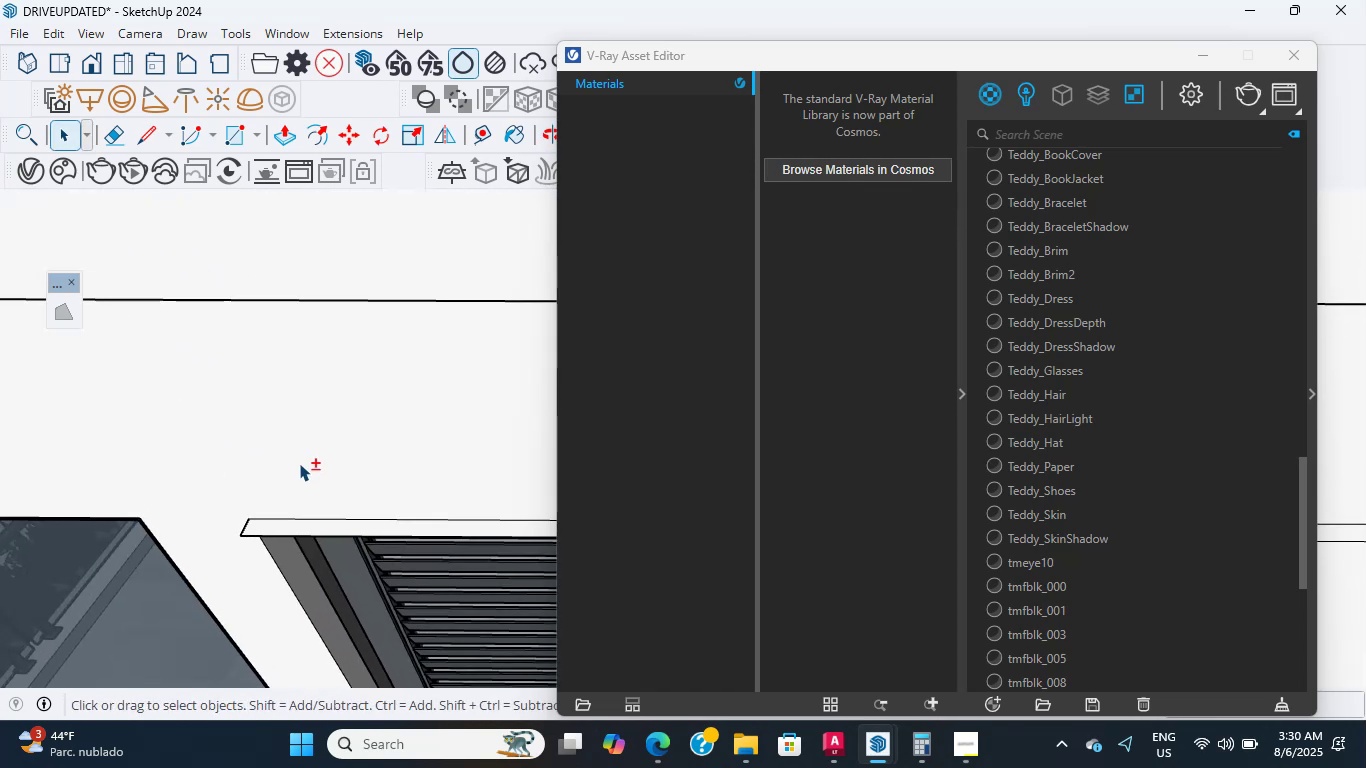 
scroll: coordinate [188, 350], scroll_direction: up, amount: 5.0
 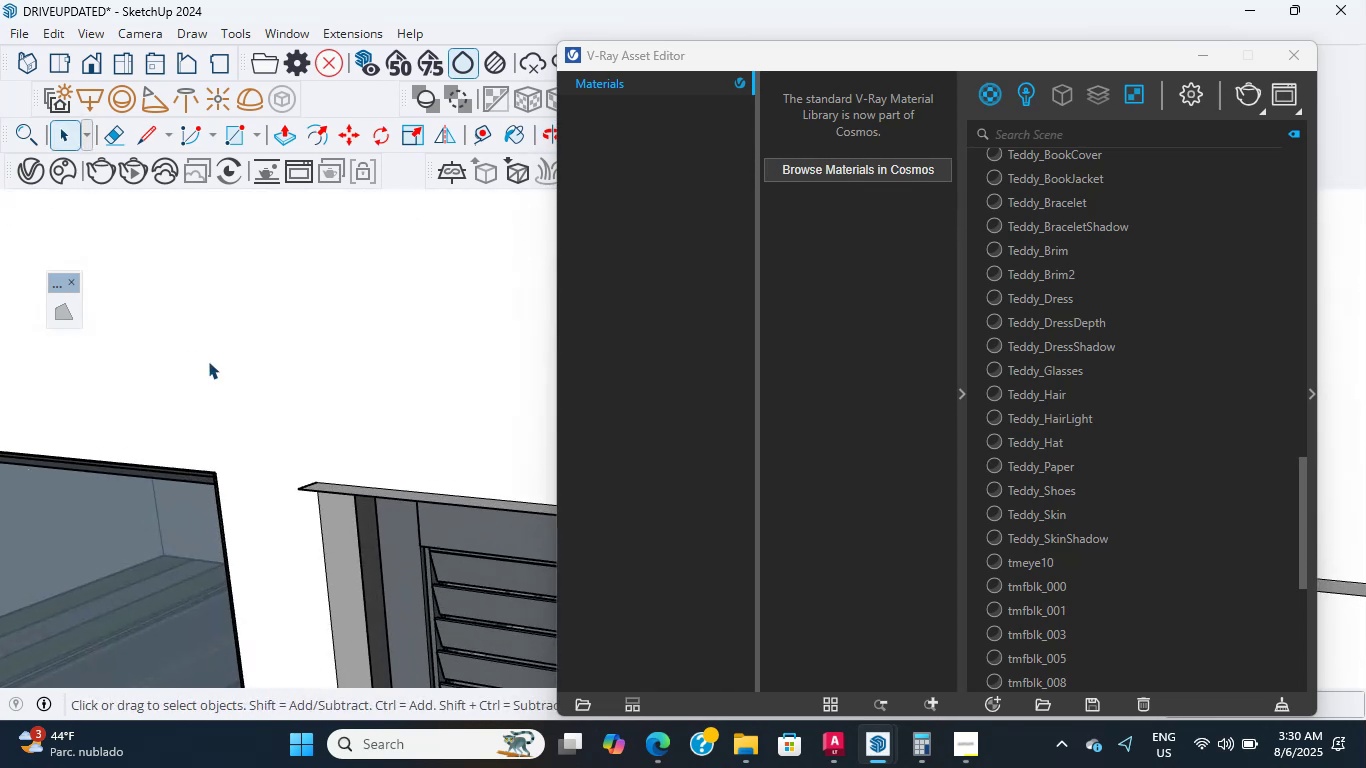 
hold_key(key=ShiftLeft, duration=0.55)
 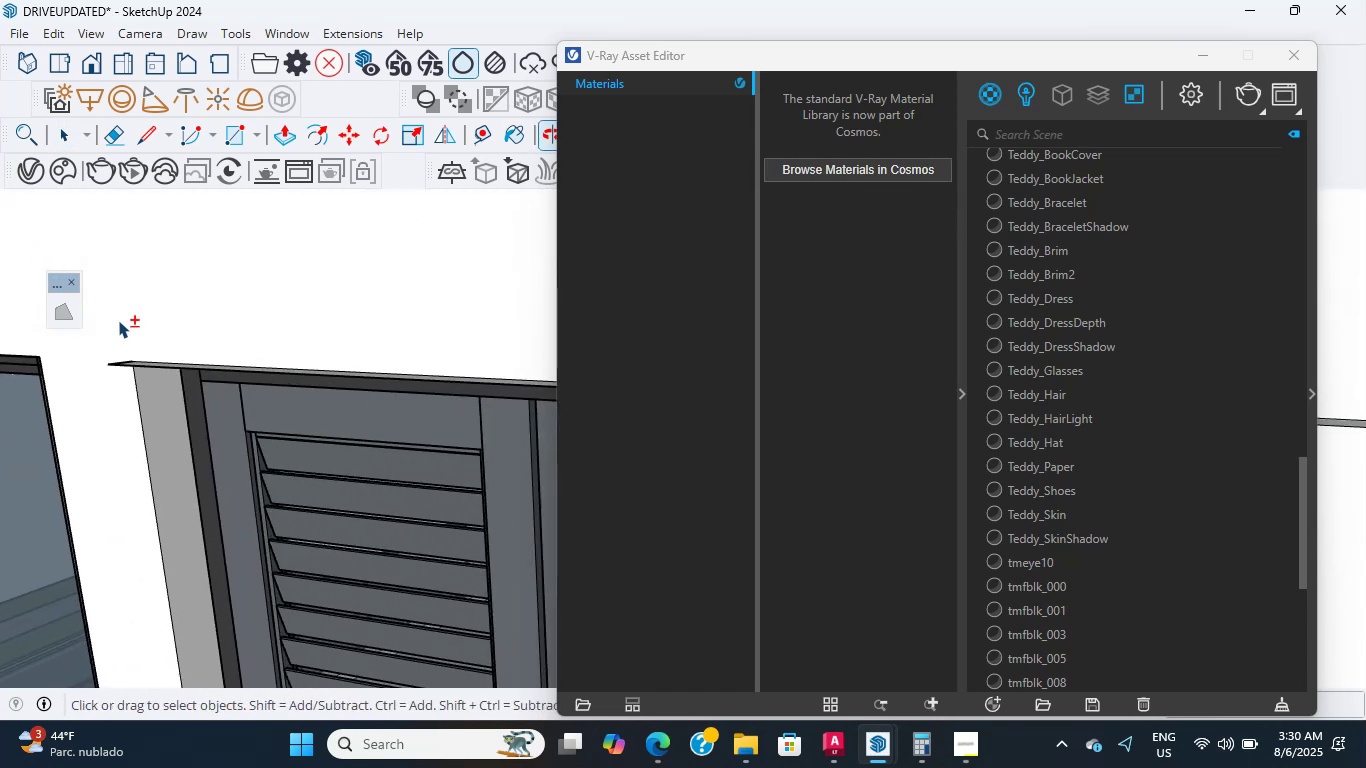 
scroll: coordinate [229, 320], scroll_direction: up, amount: 8.0
 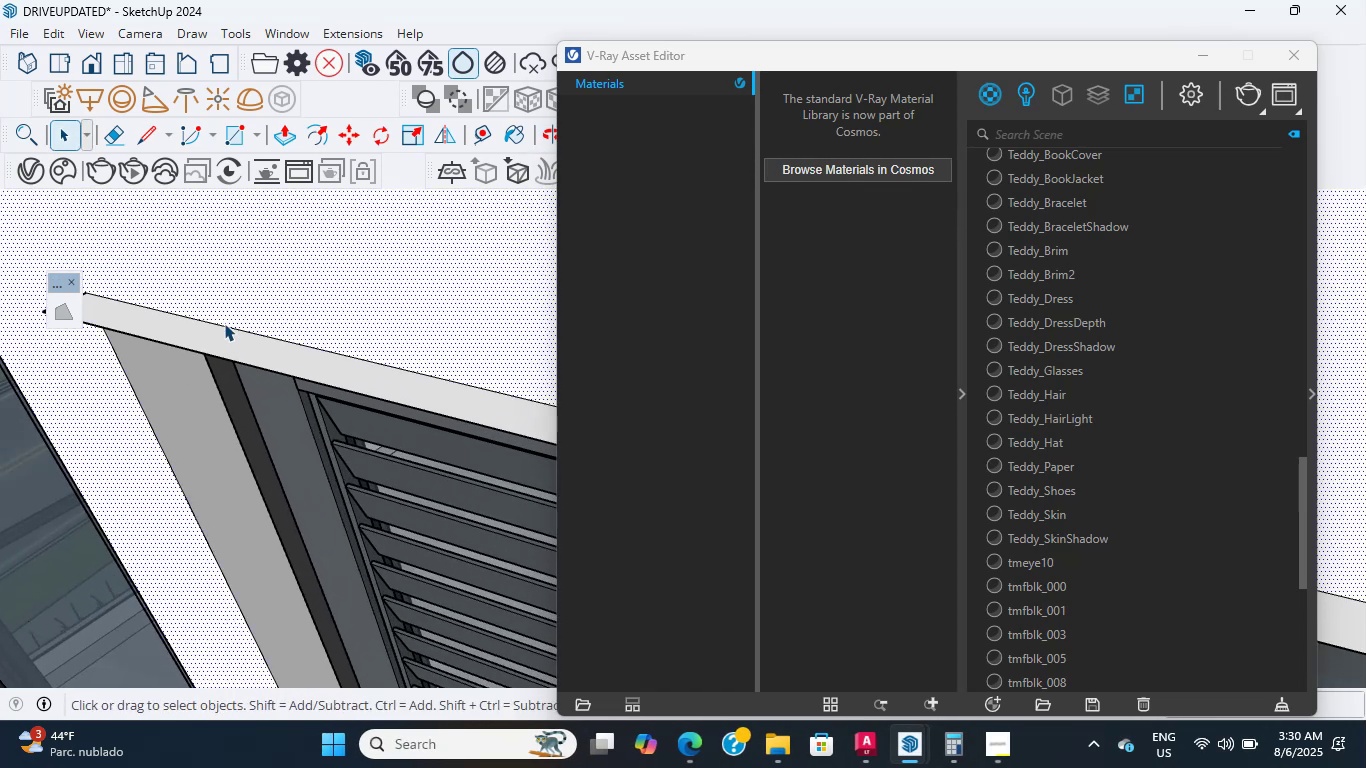 
double_click([211, 341])
 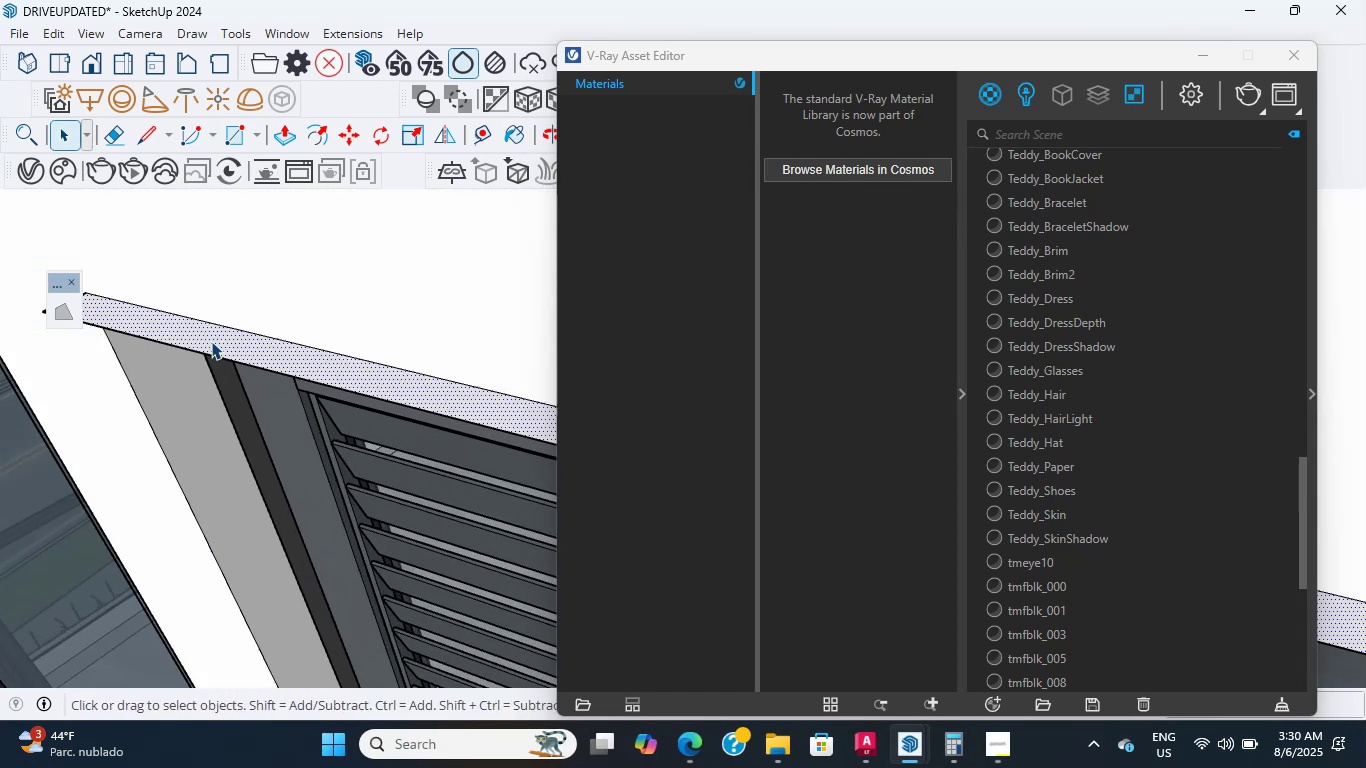 
triple_click([211, 341])
 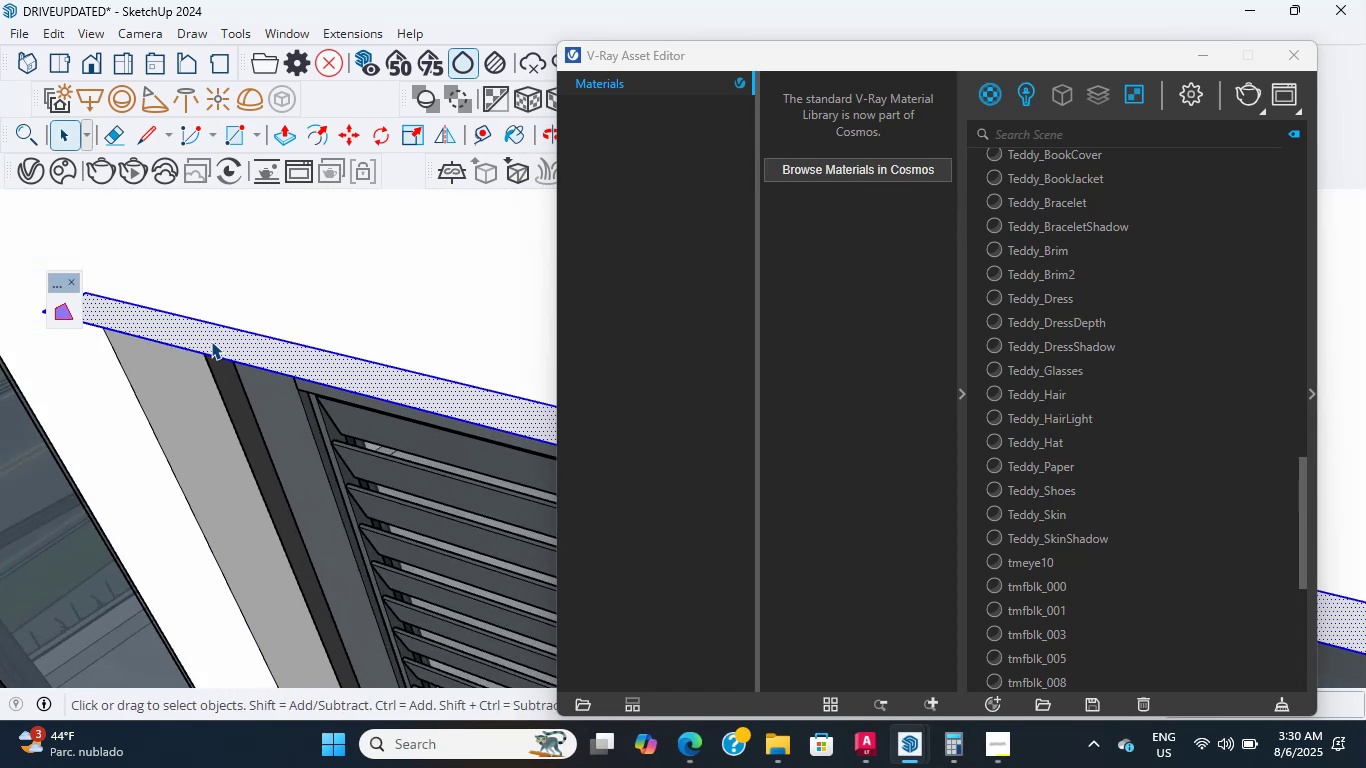 
right_click([211, 341])
 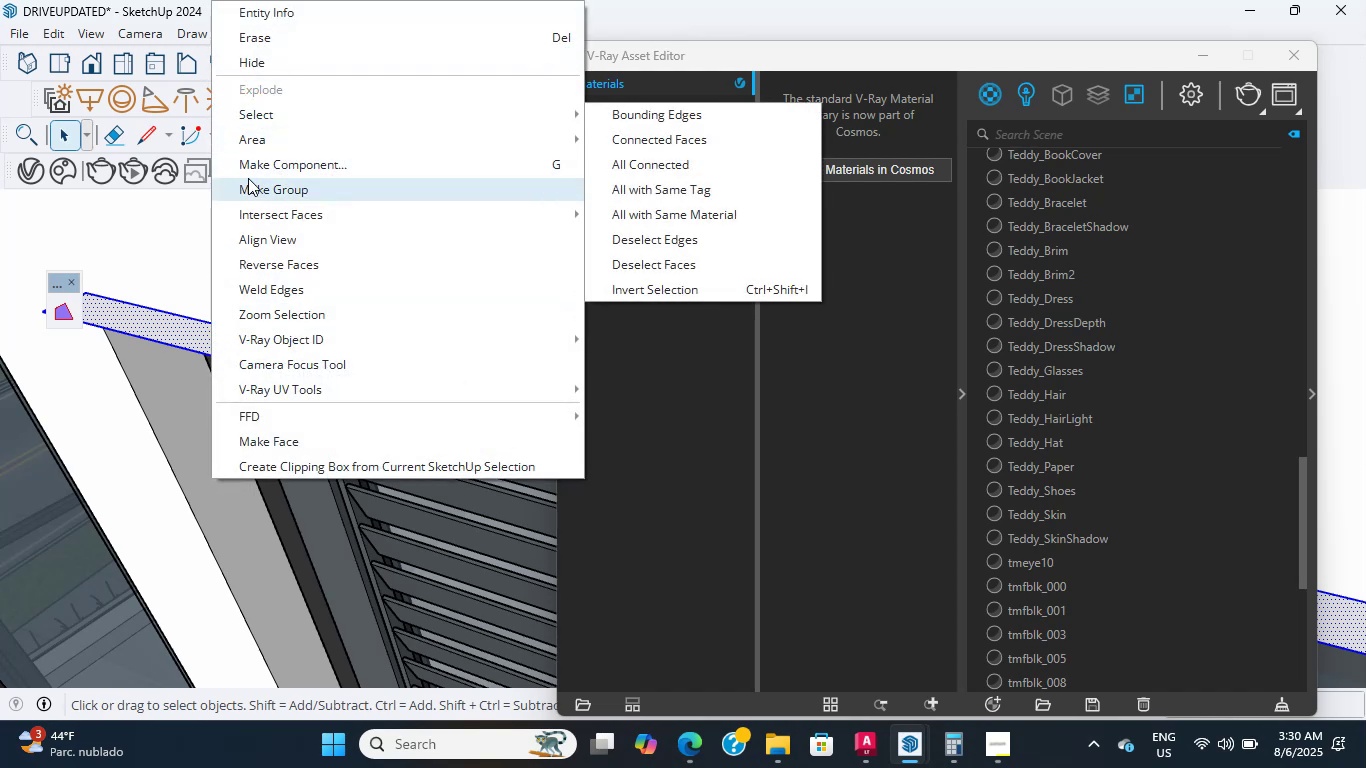 
left_click([247, 197])
 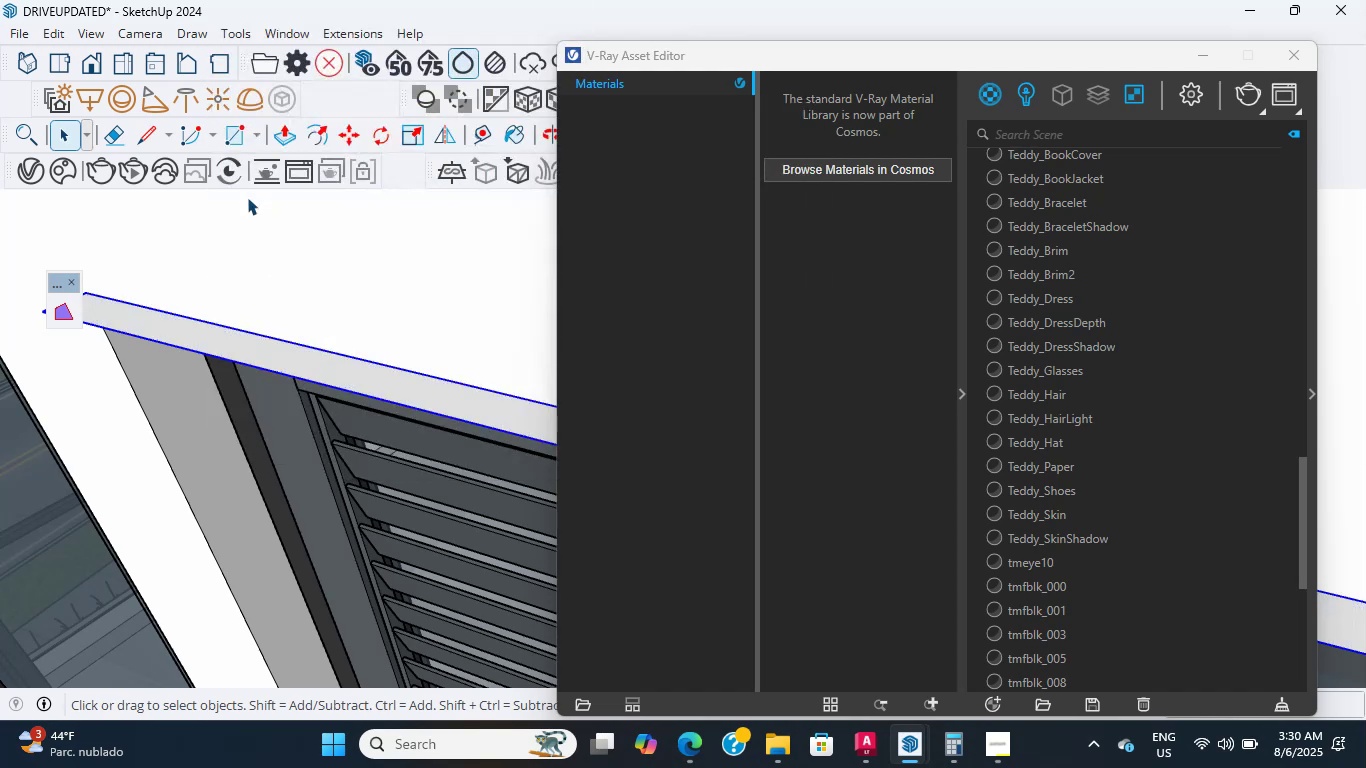 
scroll: coordinate [117, 335], scroll_direction: down, amount: 46.0
 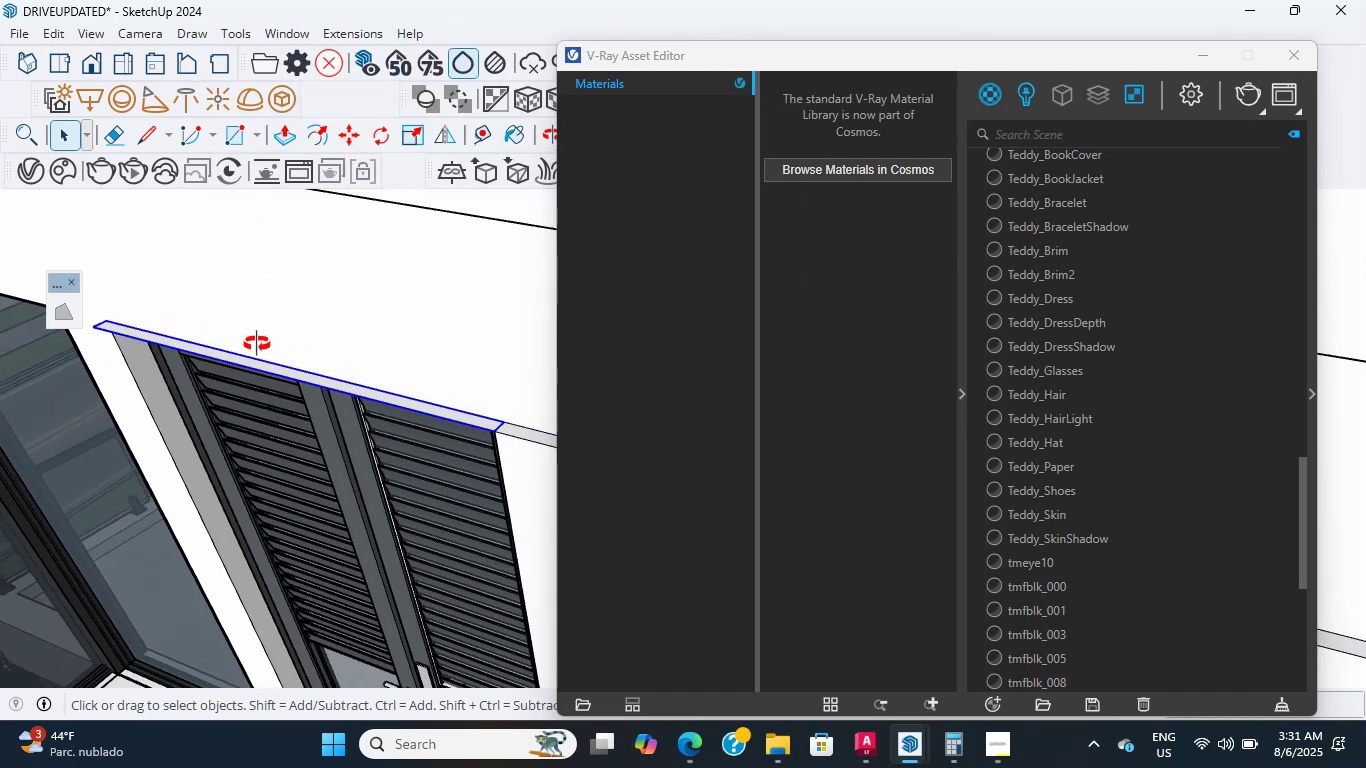 
hold_key(key=ShiftLeft, duration=2.8)
scroll: coordinate [278, 408], scroll_direction: up, amount: 4.0
 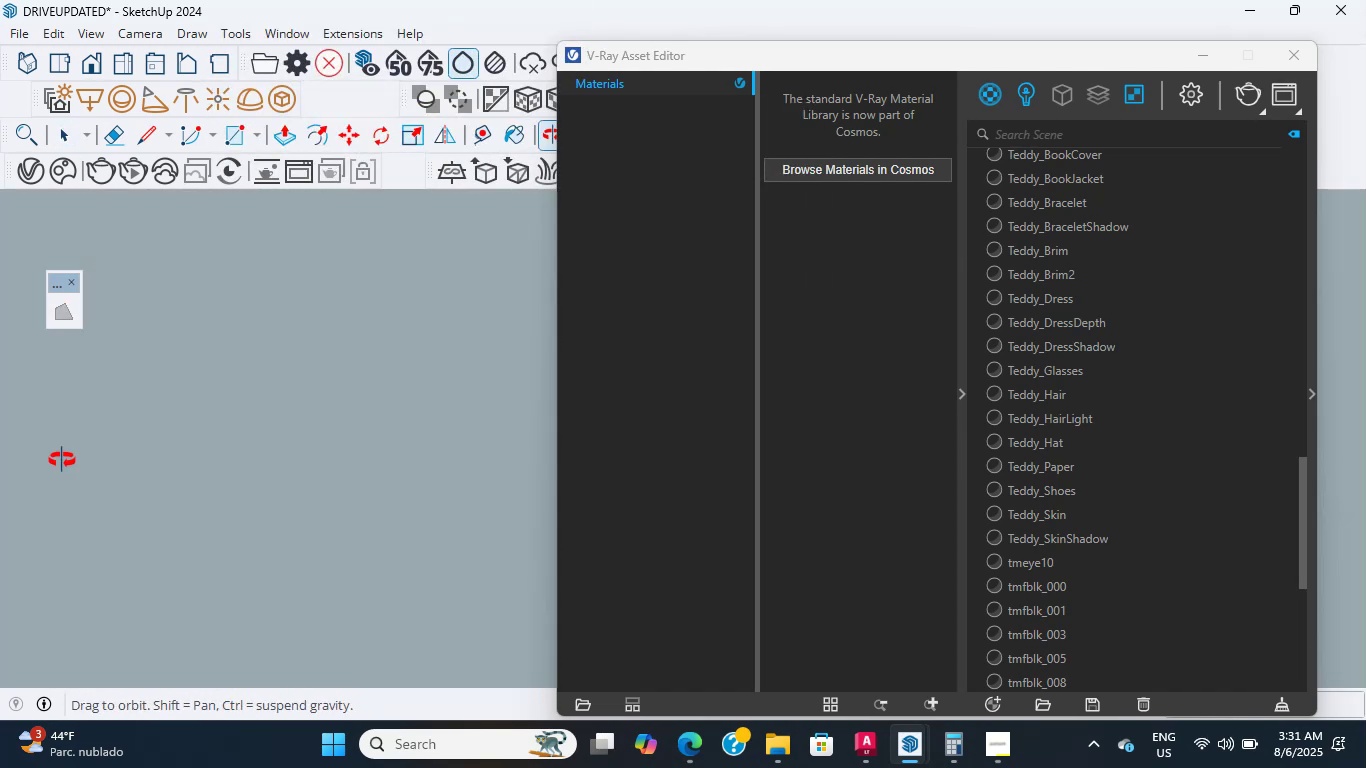 
hold_key(key=ShiftLeft, duration=0.94)
scroll: coordinate [289, 311], scroll_direction: up, amount: 23.0
 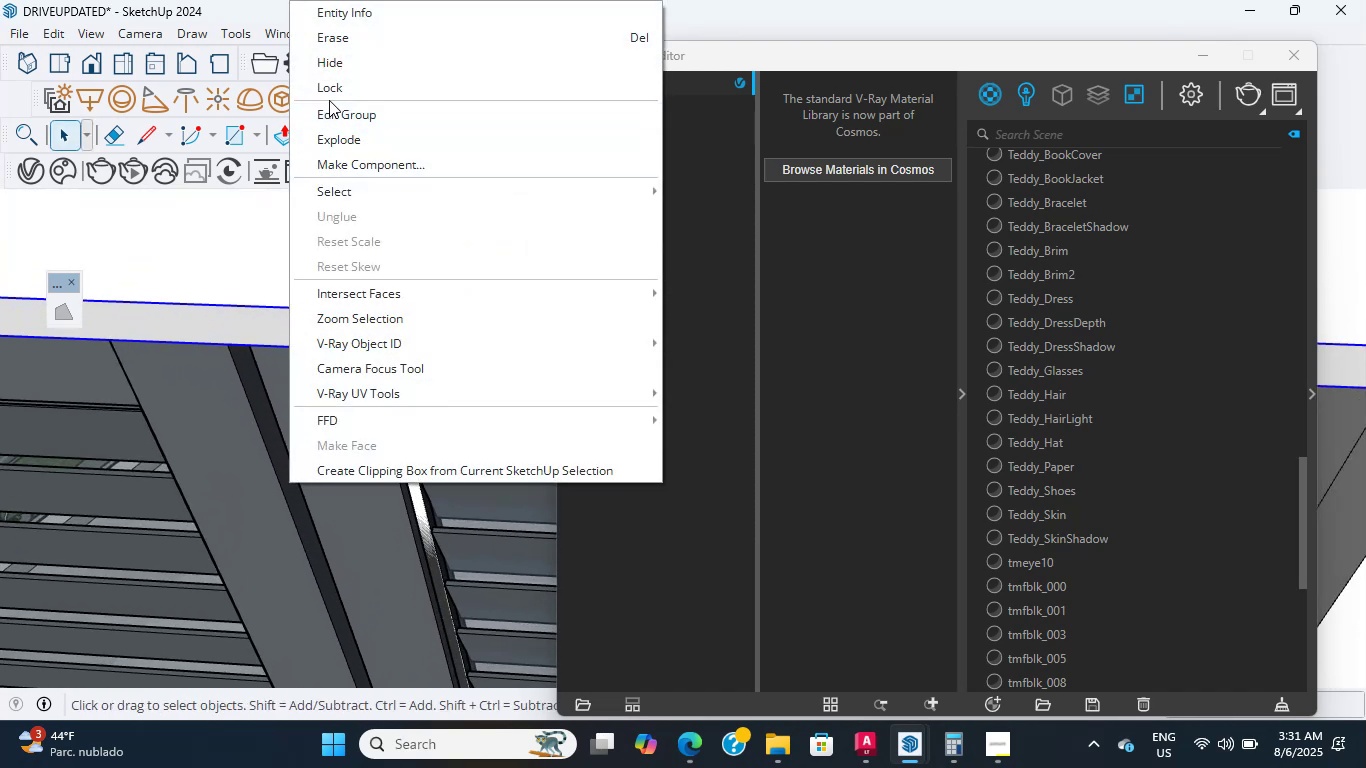 
left_click([336, 44])
 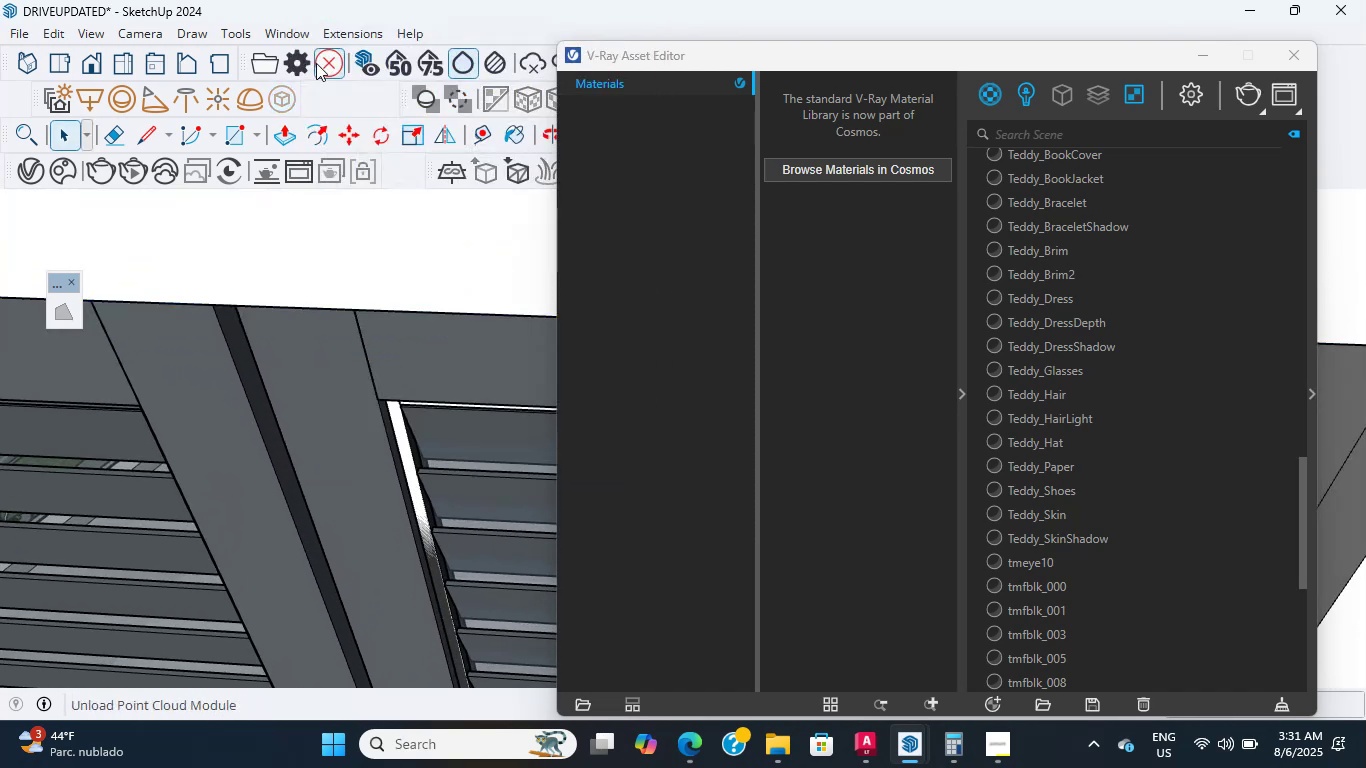 
scroll: coordinate [214, 501], scroll_direction: down, amount: 33.0
 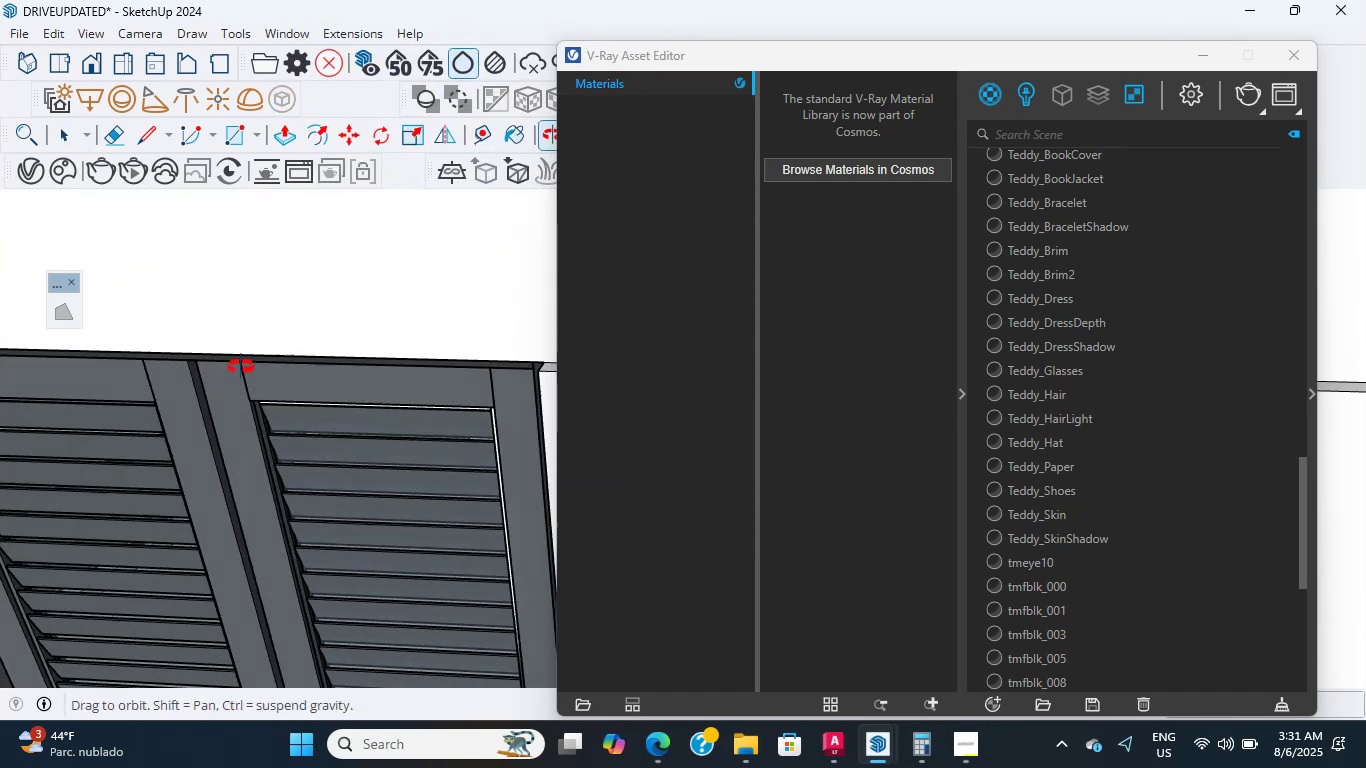 
hold_key(key=ShiftLeft, duration=0.89)
 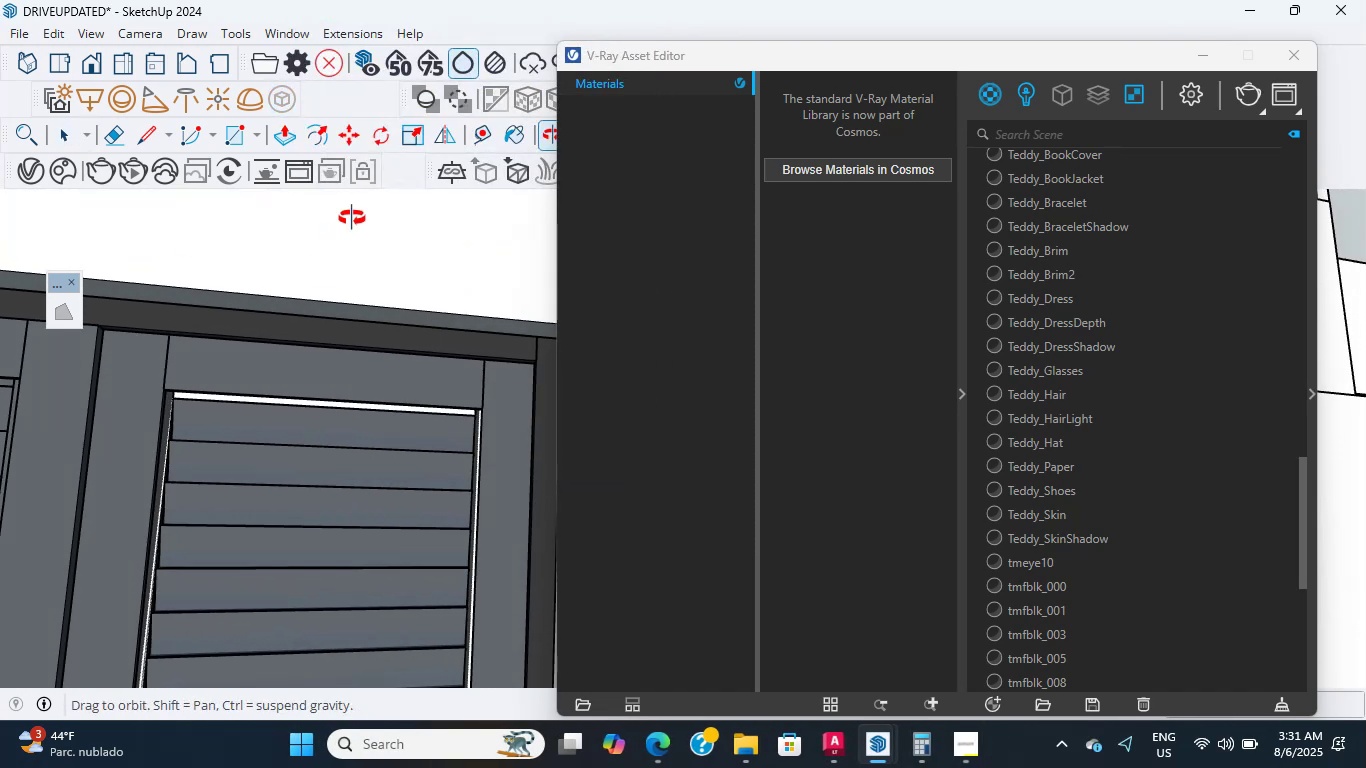 
scroll: coordinate [321, 350], scroll_direction: up, amount: 5.0
 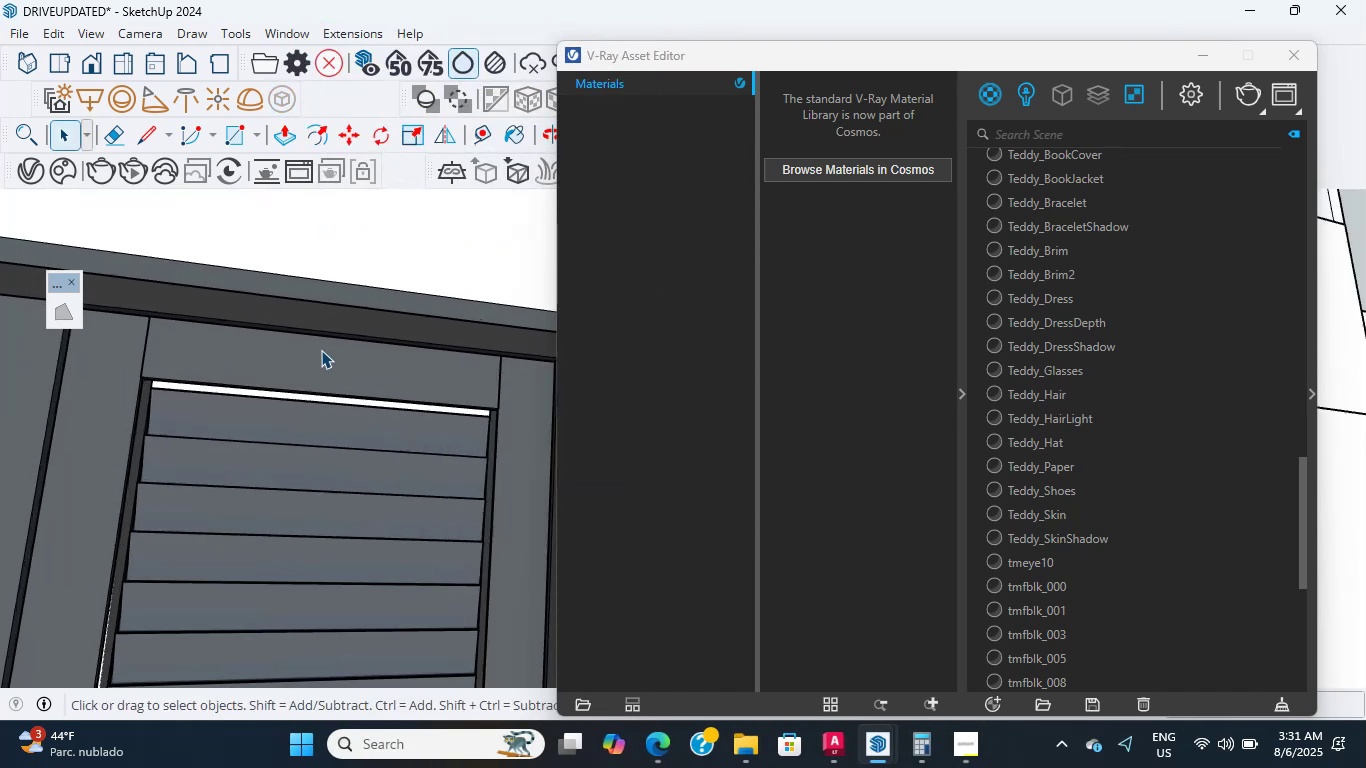 
hold_key(key=ShiftLeft, duration=1.98)
scroll: coordinate [371, 275], scroll_direction: up, amount: 3.0
 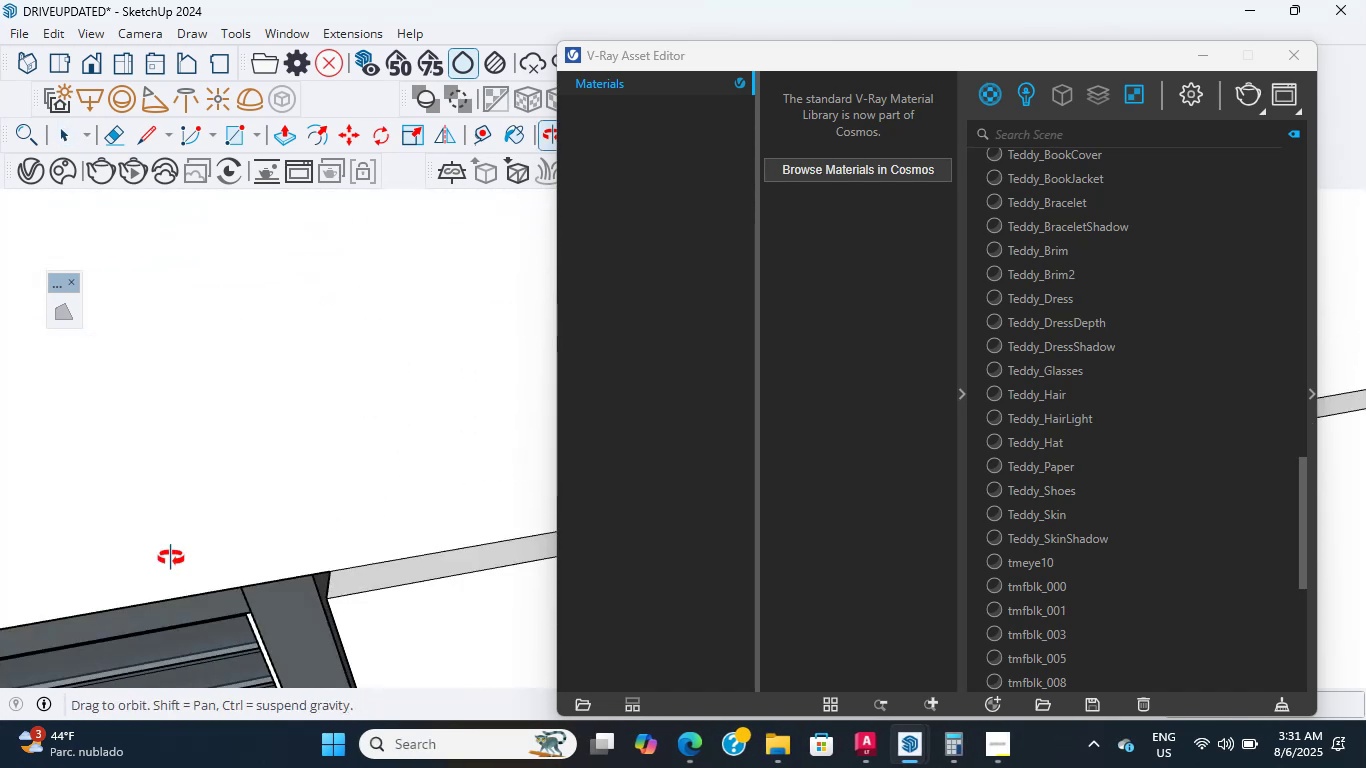 
hold_key(key=ShiftLeft, duration=5.98)
 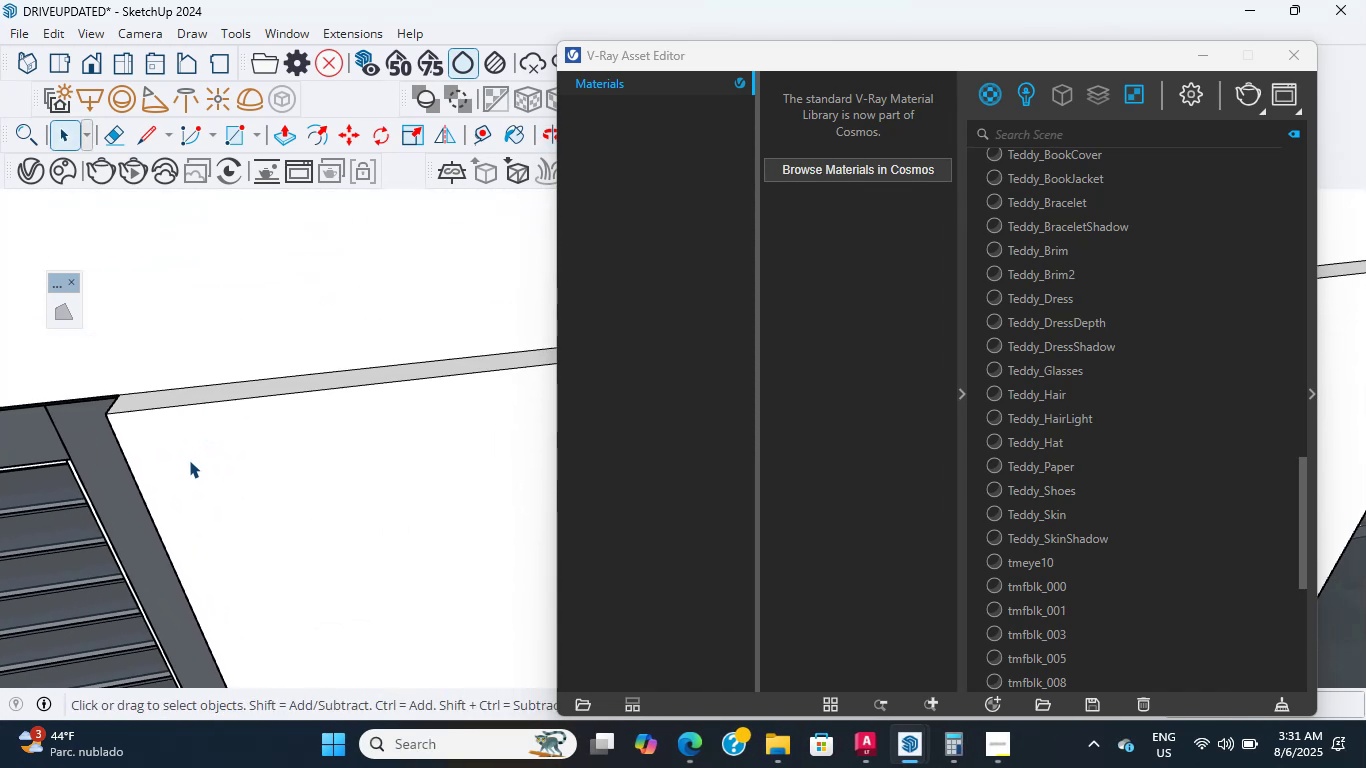 
double_click([188, 460])
 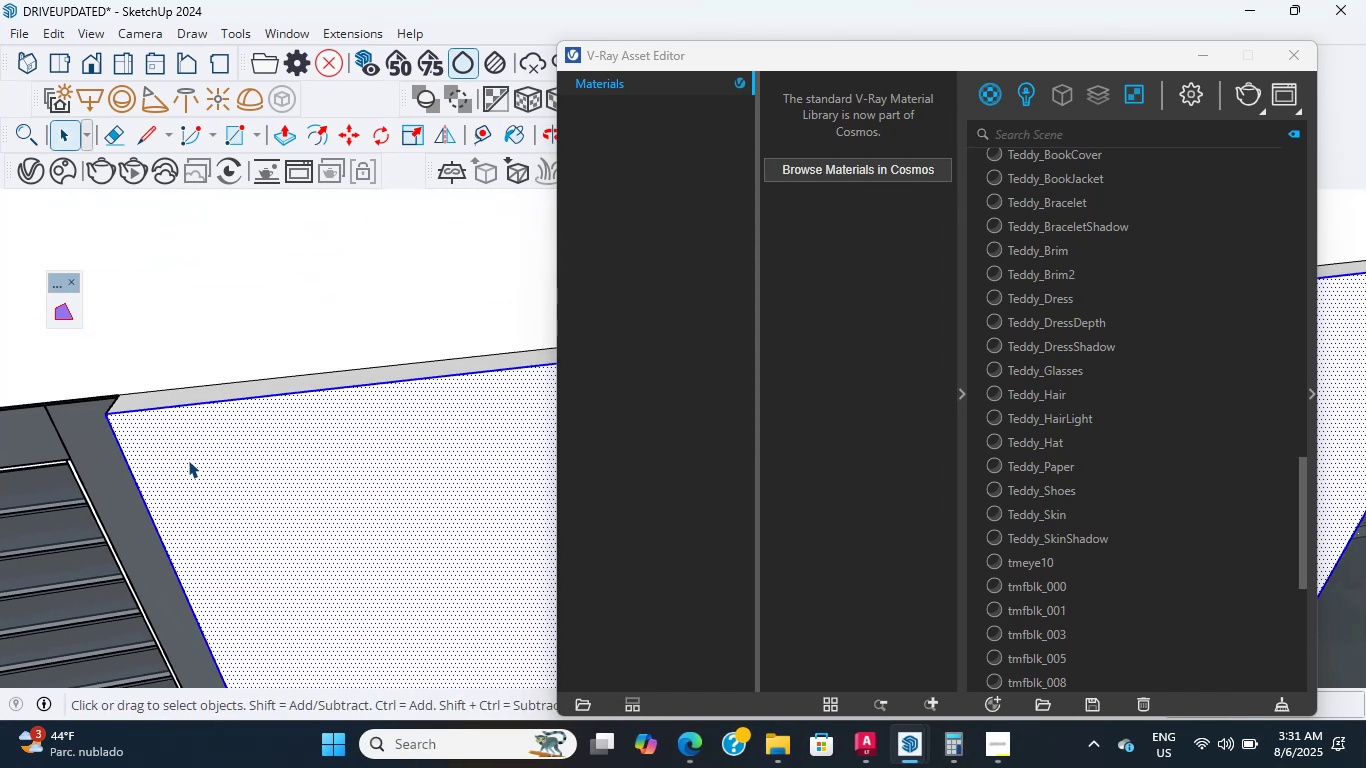 
scroll: coordinate [289, 400], scroll_direction: down, amount: 9.0
 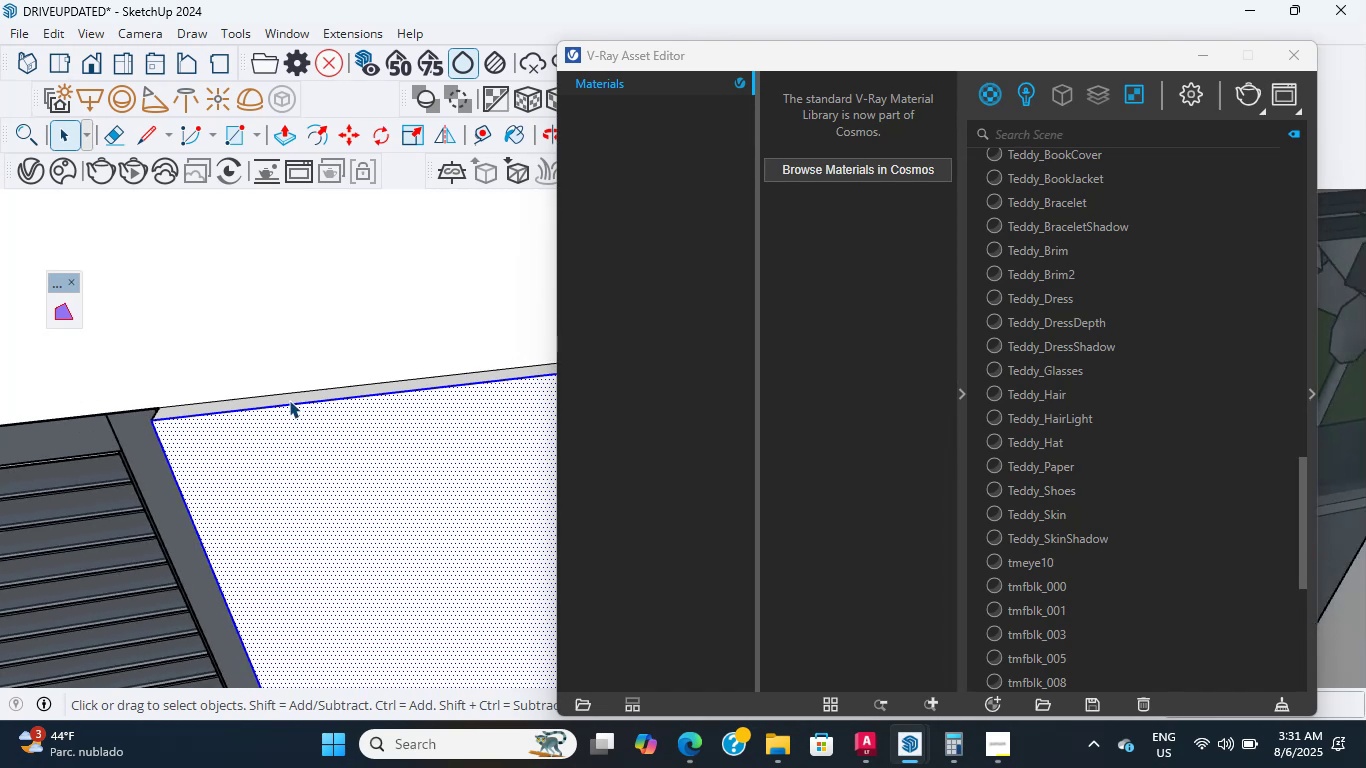 
hold_key(key=ShiftLeft, duration=9.35)
 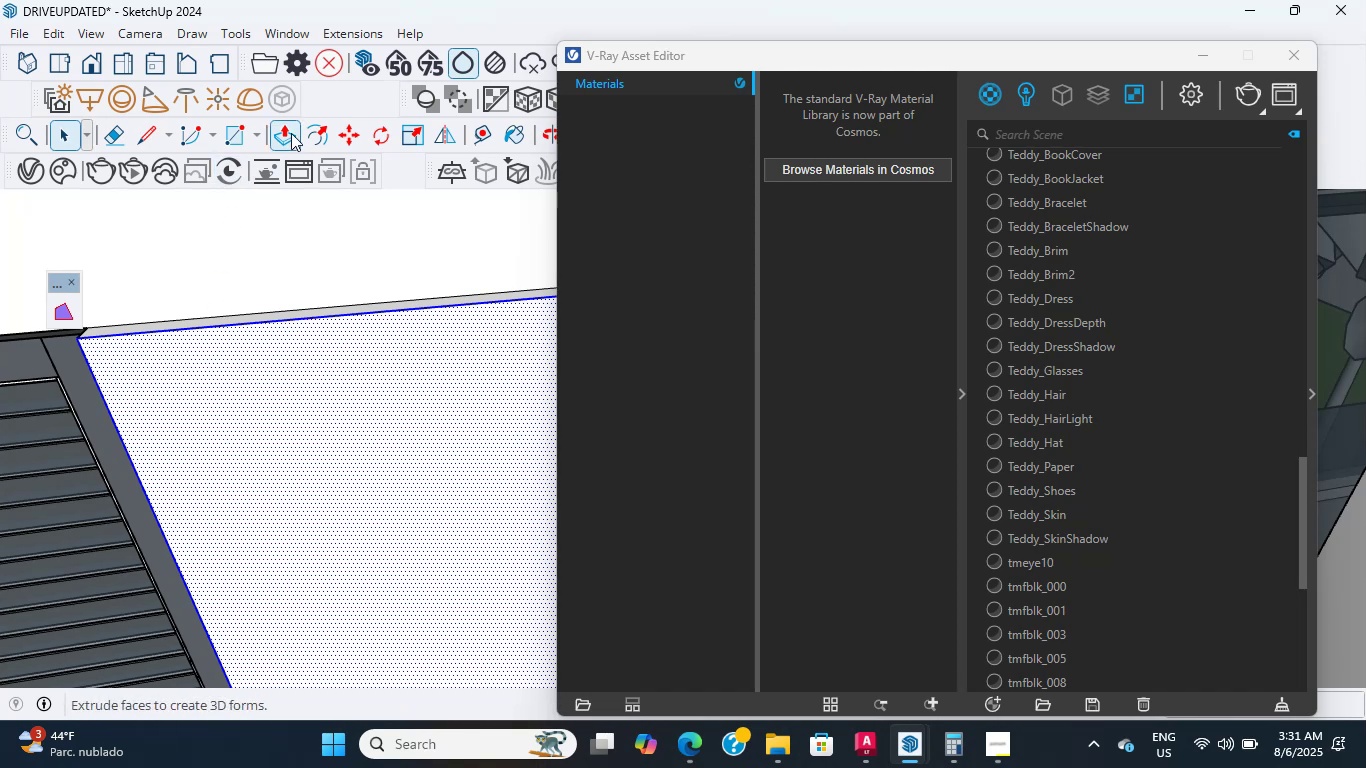 
left_click([291, 133])
 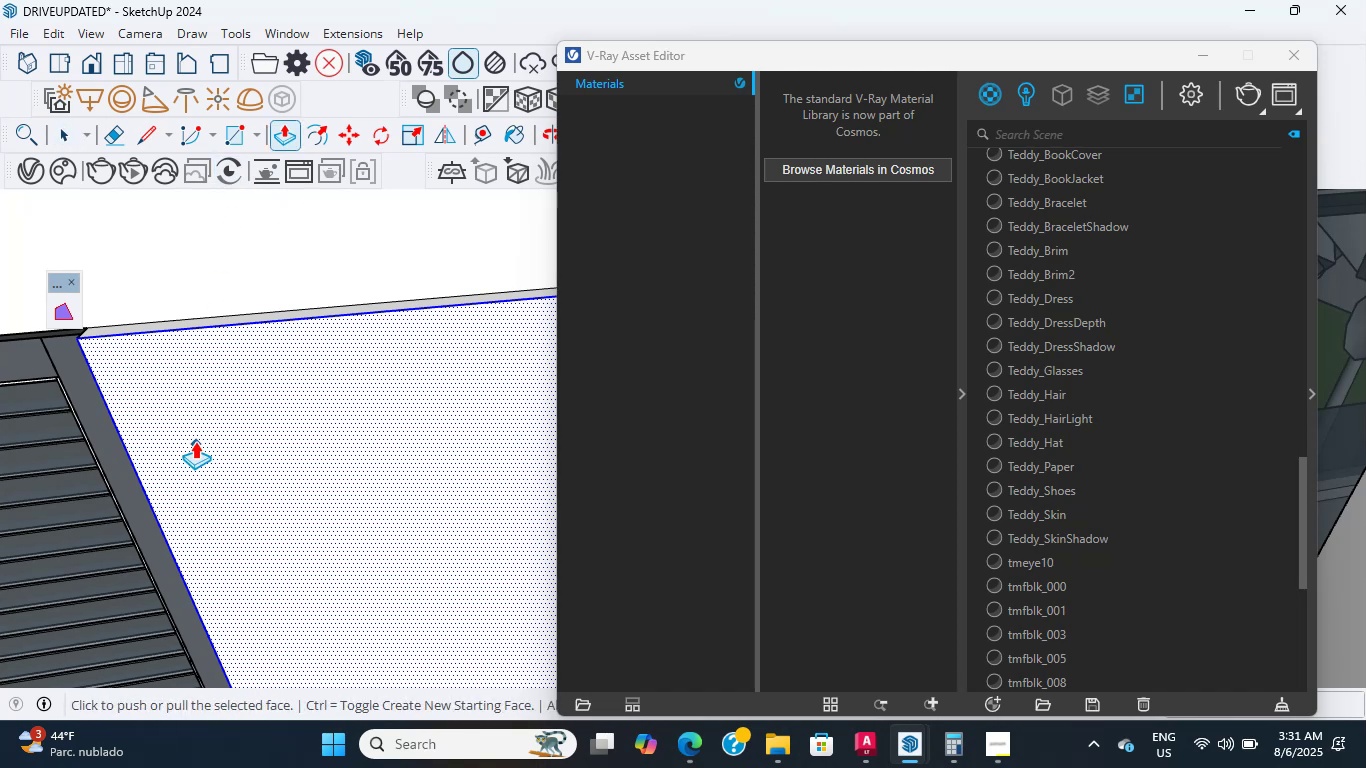 
left_click([183, 405])
 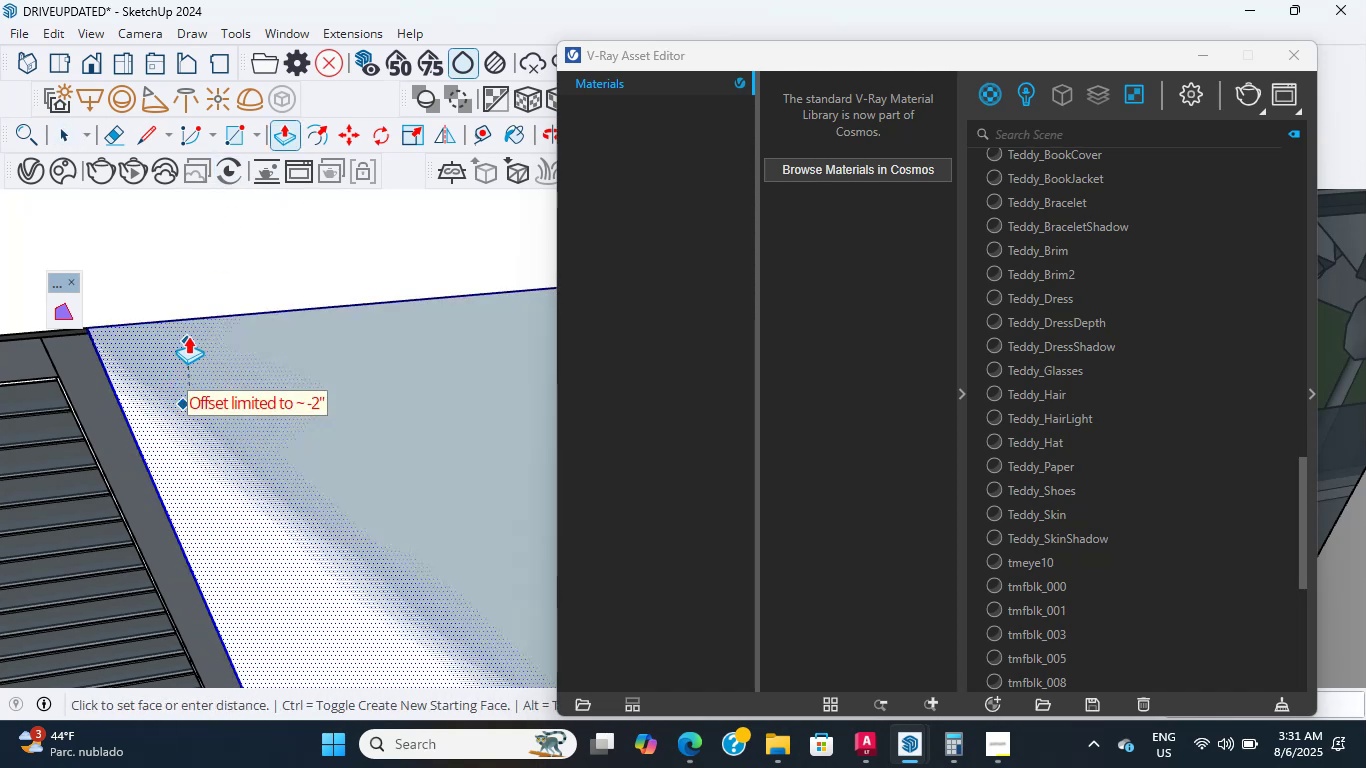 
left_click([190, 317])
 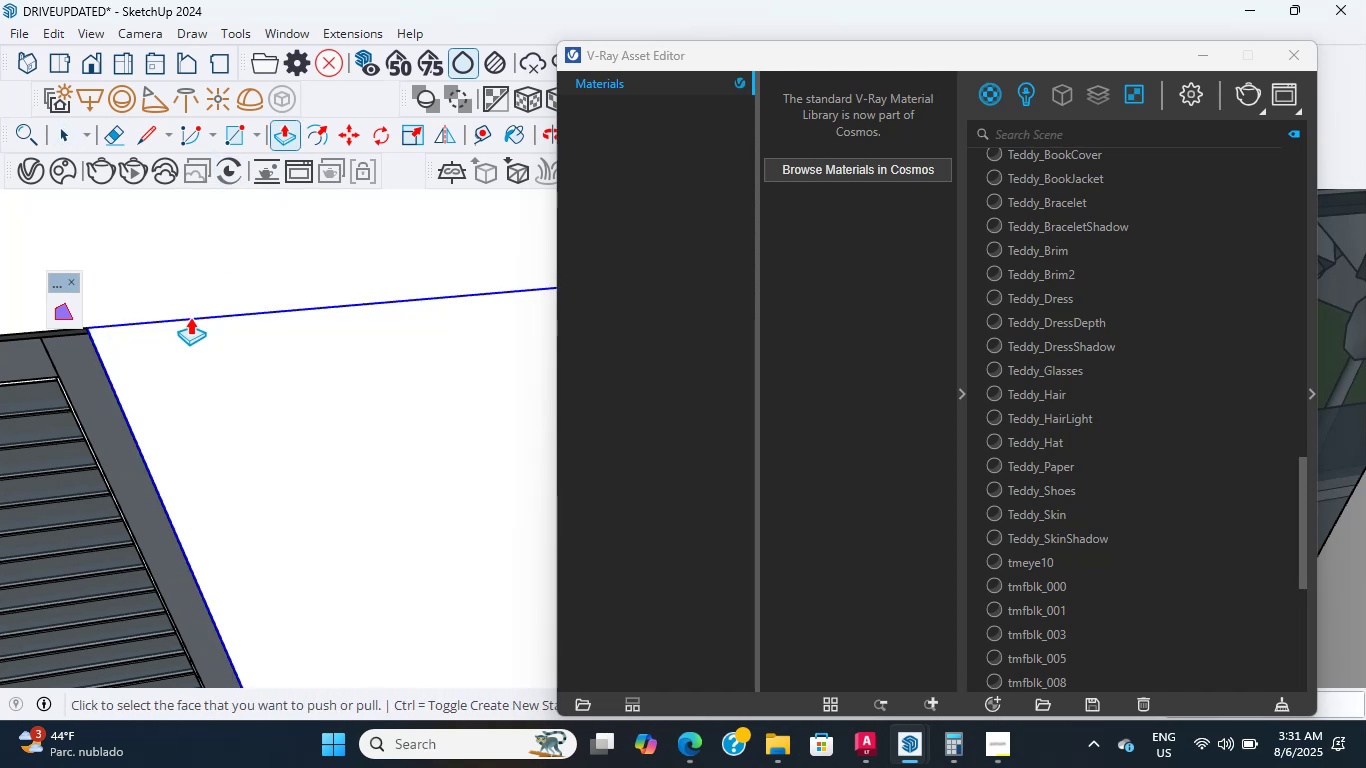 
scroll: coordinate [183, 317], scroll_direction: down, amount: 25.0
 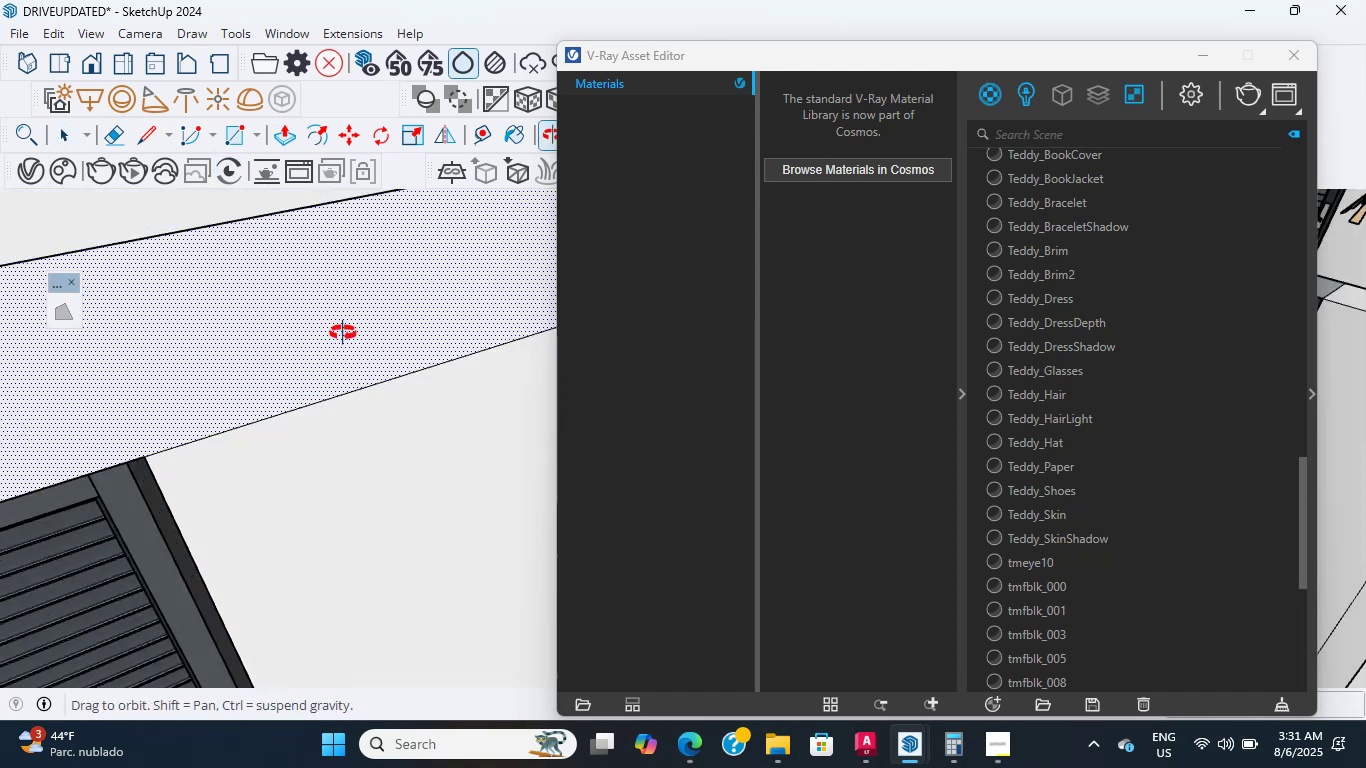 
hold_key(key=ShiftLeft, duration=0.55)
scroll: coordinate [209, 257], scroll_direction: down, amount: 13.0
 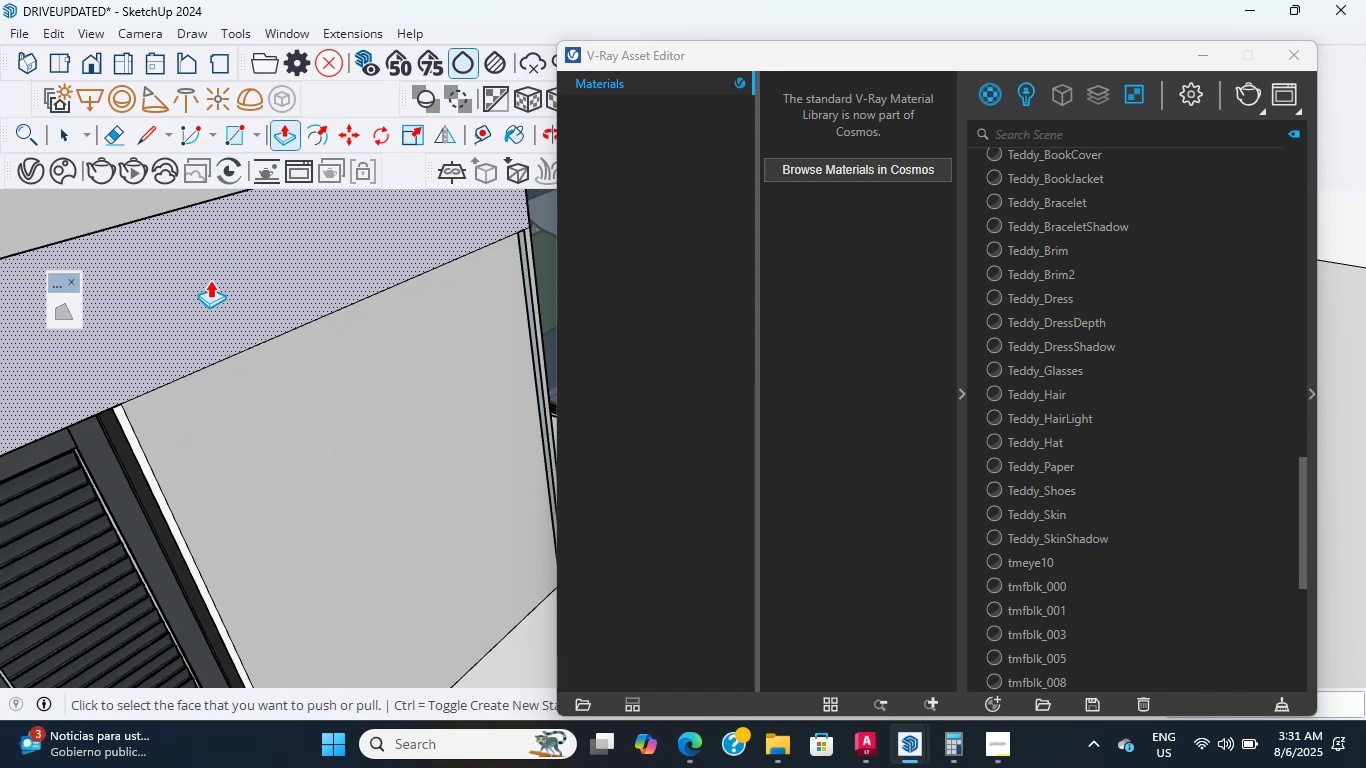 
hold_key(key=ShiftLeft, duration=0.37)
 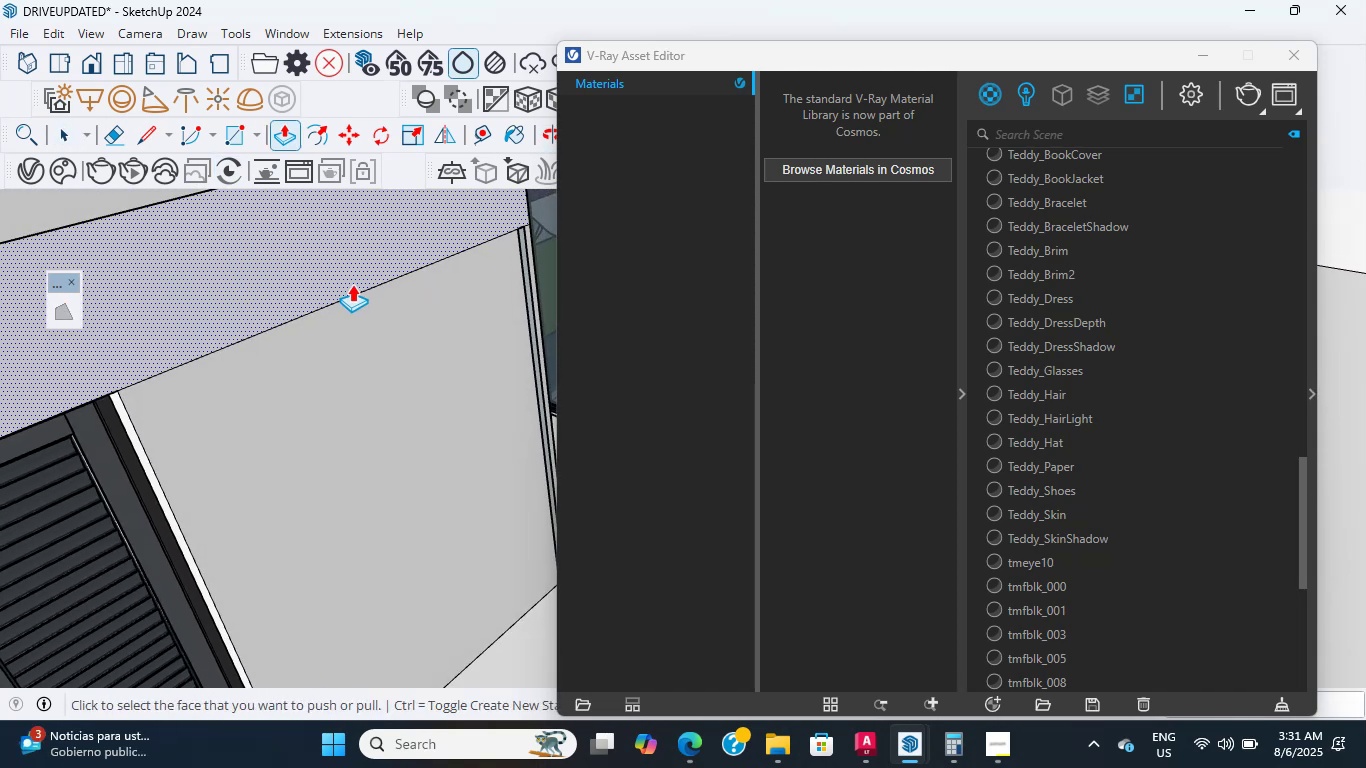 
key(Shift+ShiftLeft)
 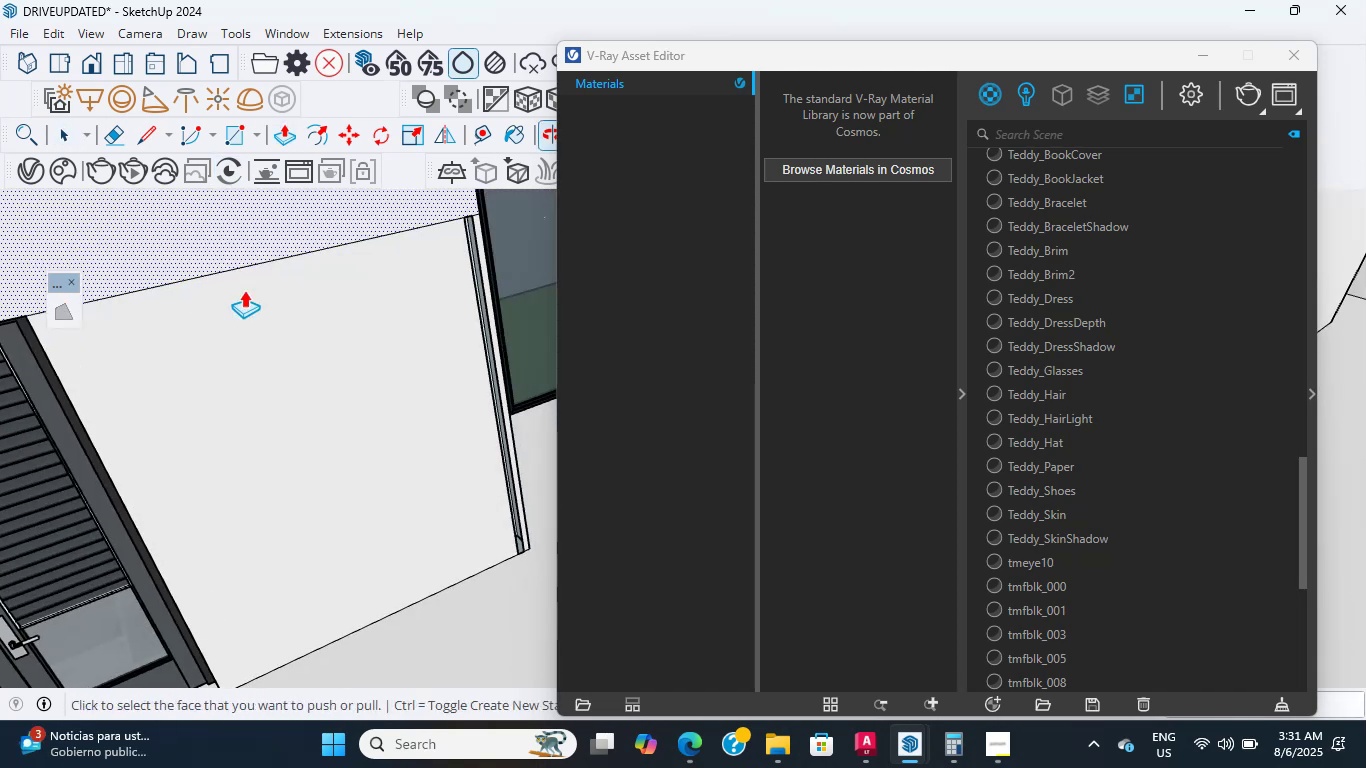 
scroll: coordinate [422, 398], scroll_direction: up, amount: 19.0
 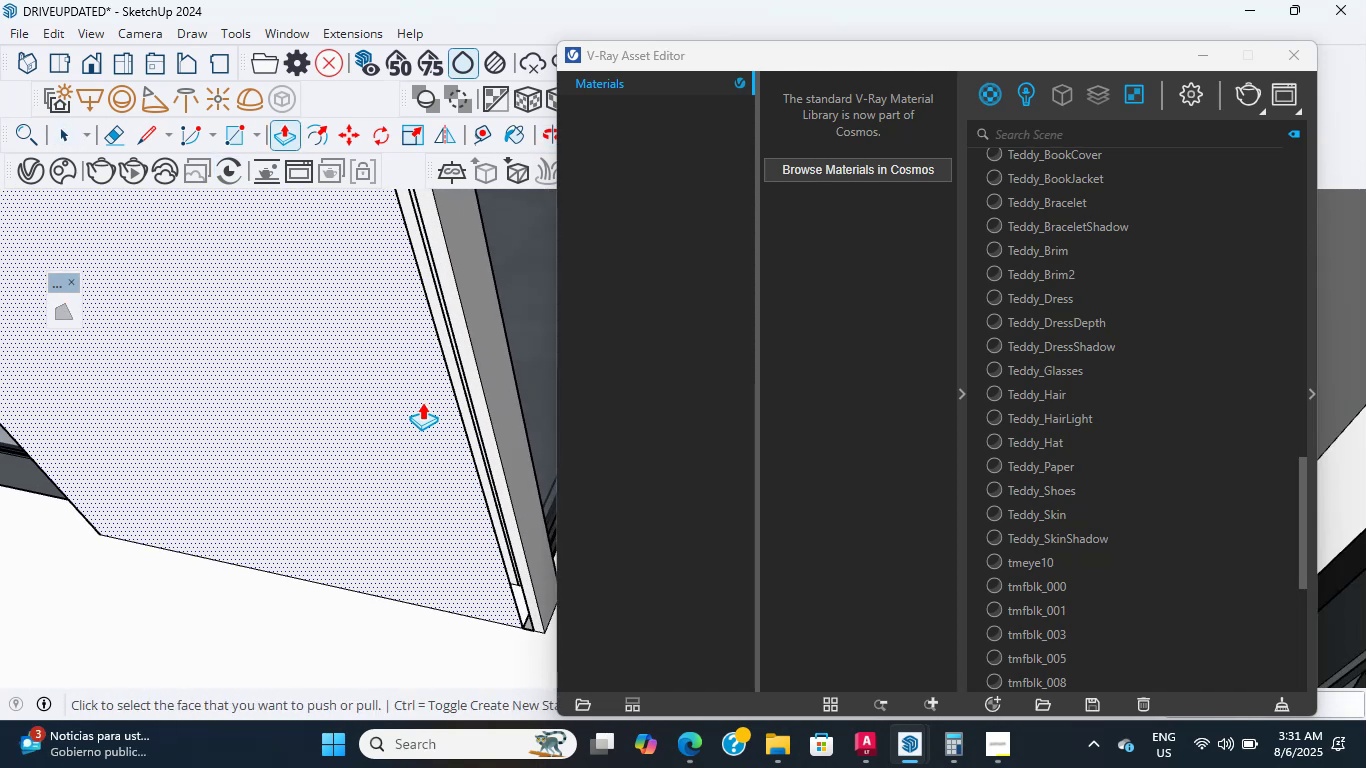 
hold_key(key=ShiftLeft, duration=1.06)
scroll: coordinate [387, 575], scroll_direction: up, amount: 18.0
 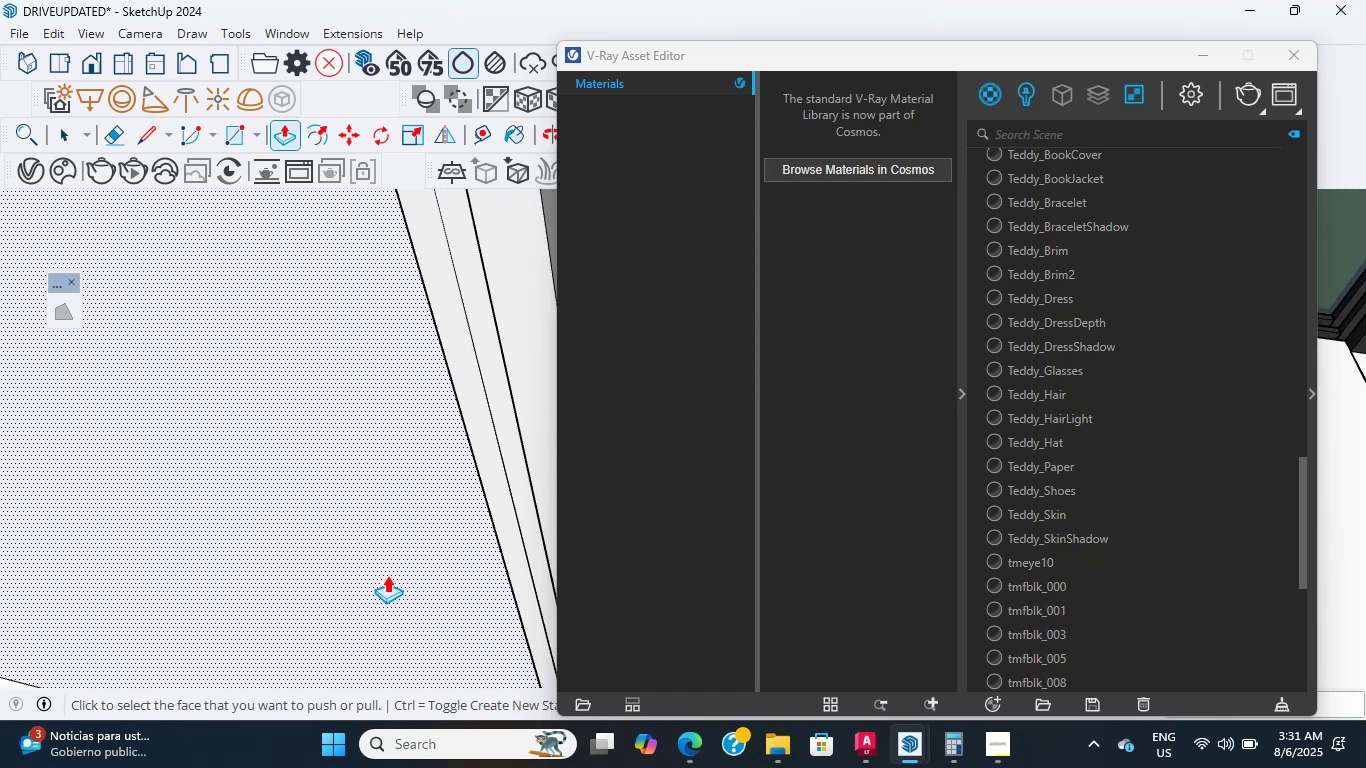 
scroll: coordinate [388, 574], scroll_direction: down, amount: 7.0
 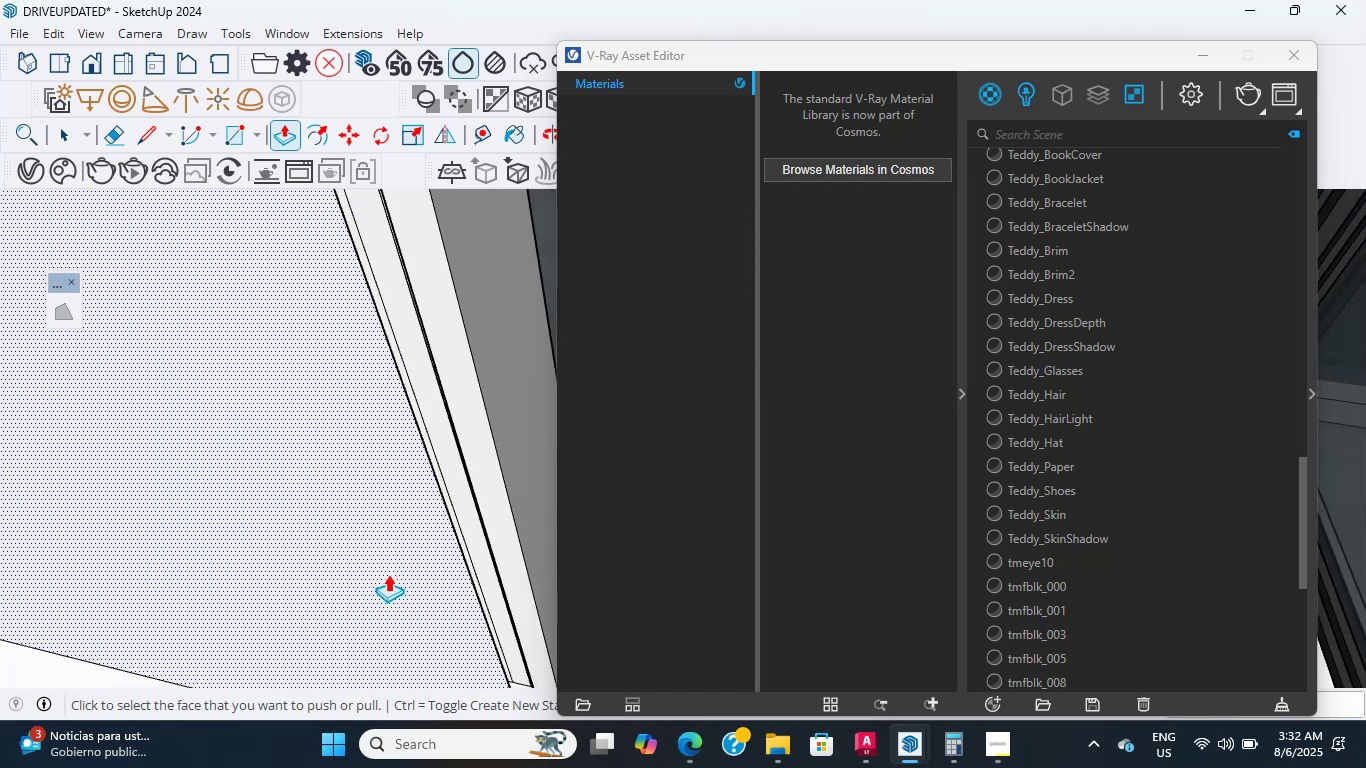 
scroll: coordinate [393, 570], scroll_direction: up, amount: 9.0
 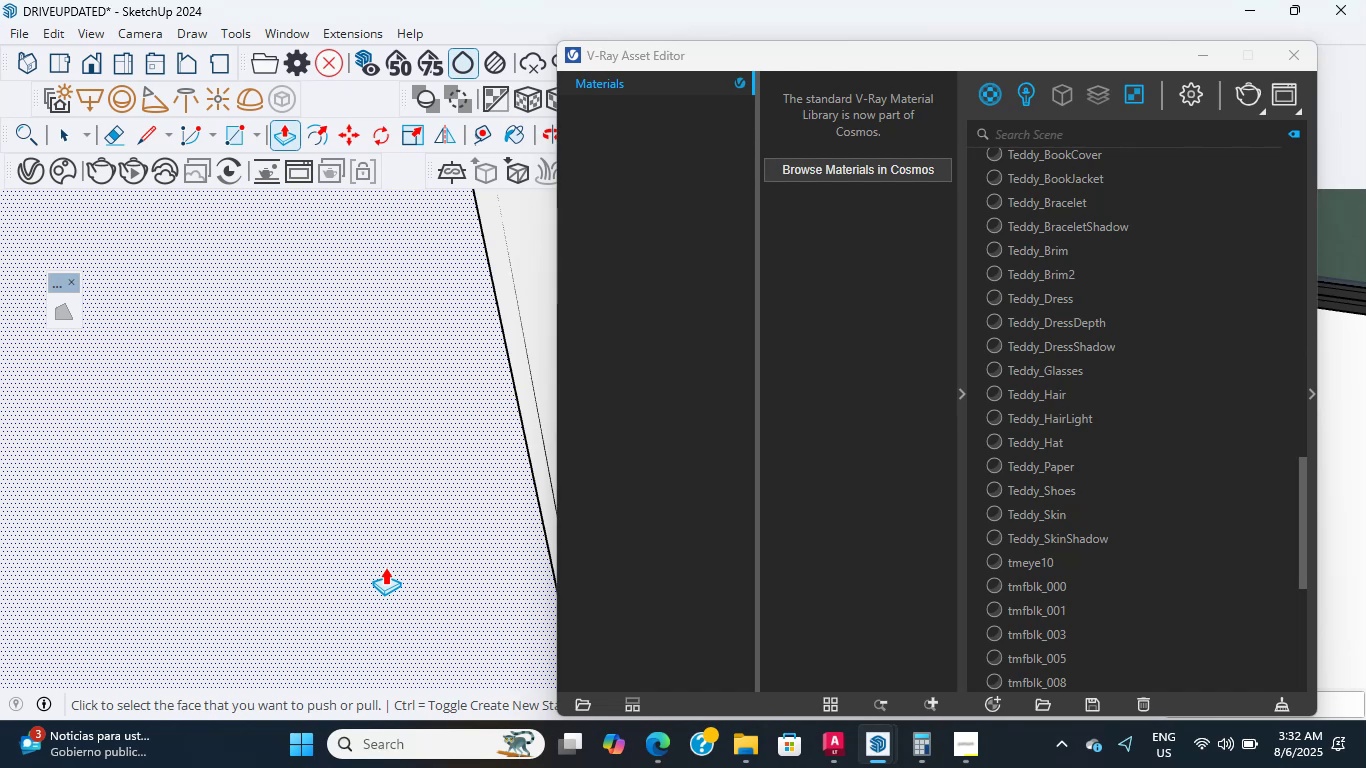 
wait(15.02)
 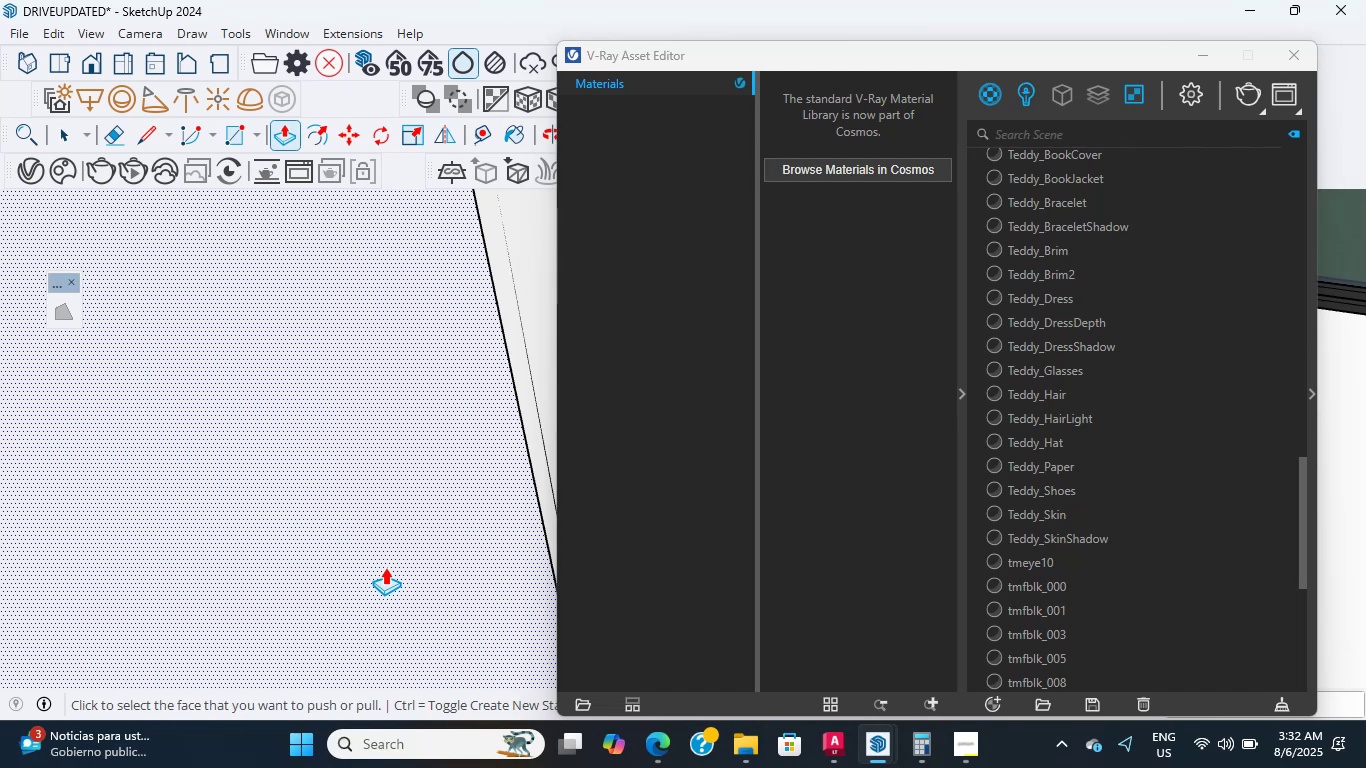 
scroll: coordinate [402, 499], scroll_direction: down, amount: 15.0
 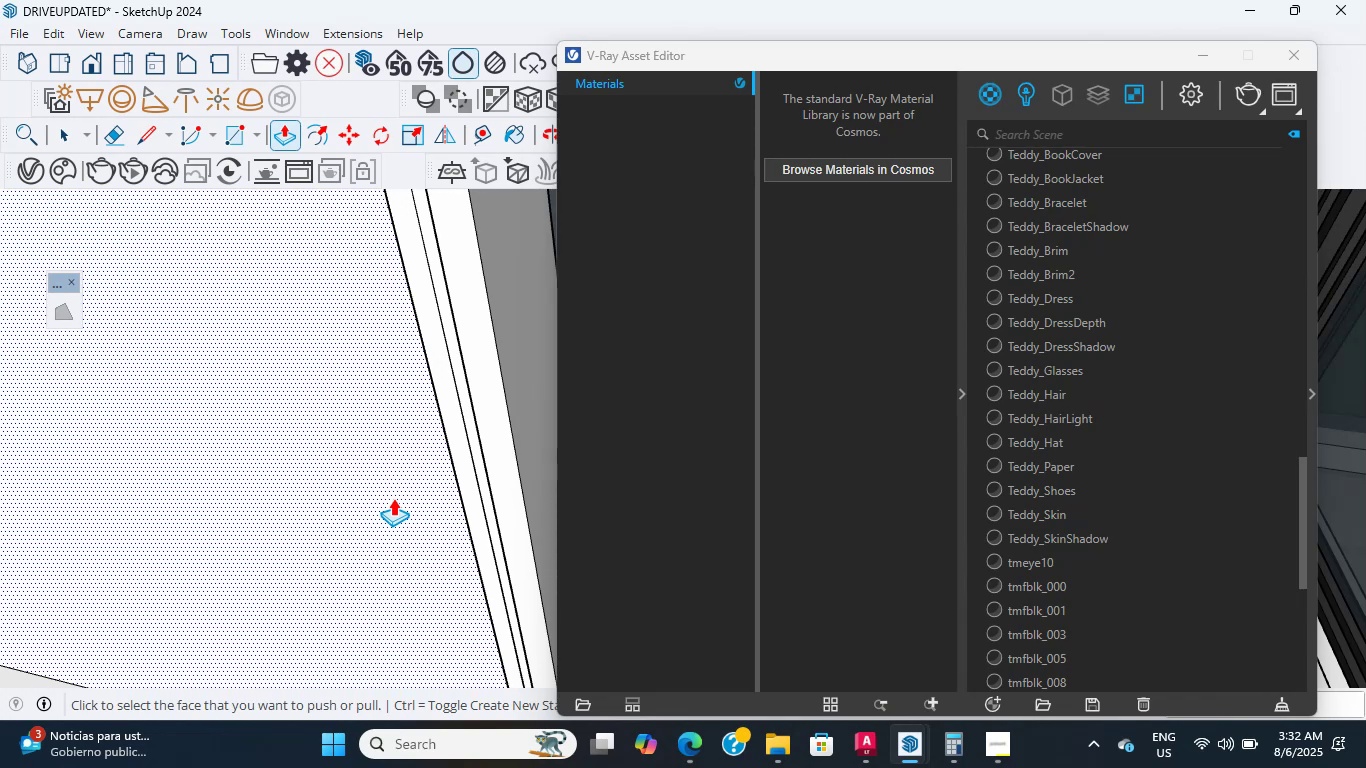 
wait(8.18)
 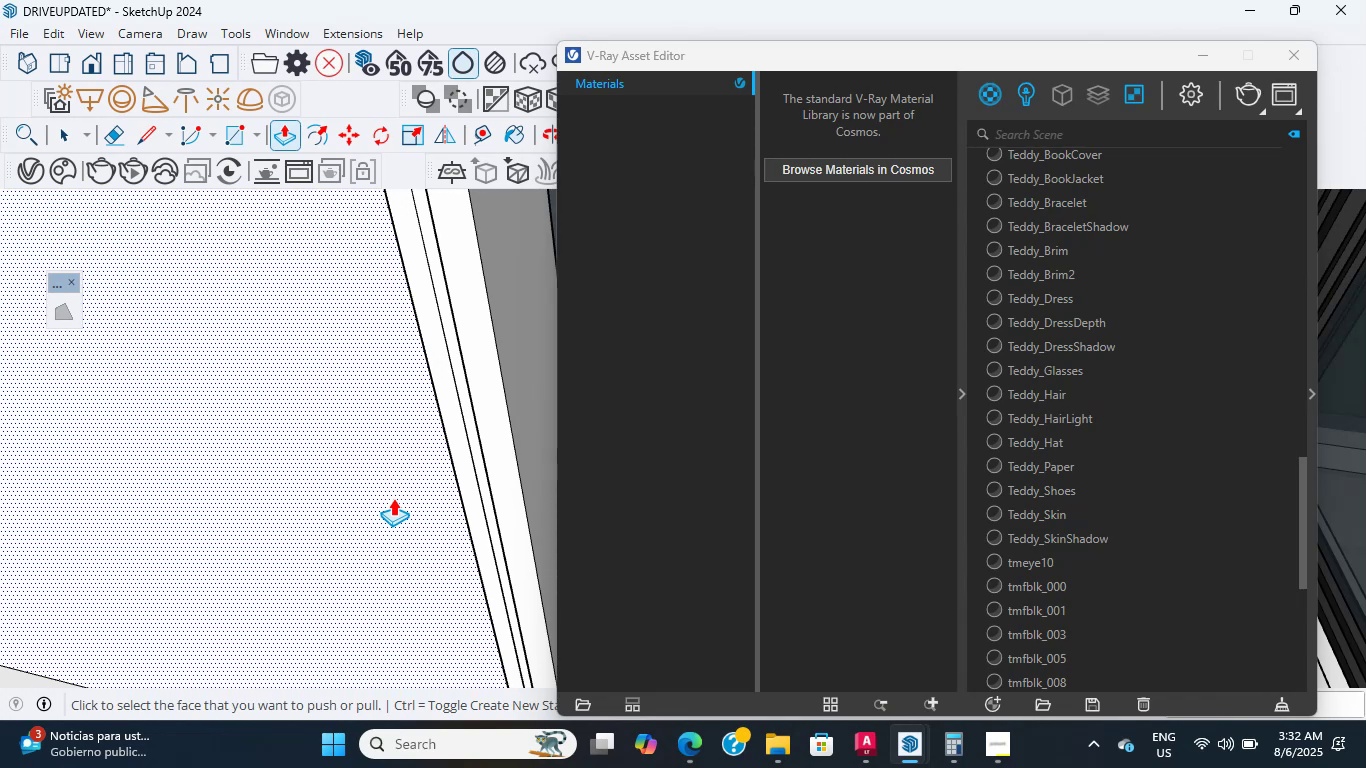 
scroll: coordinate [181, 374], scroll_direction: down, amount: 15.0
 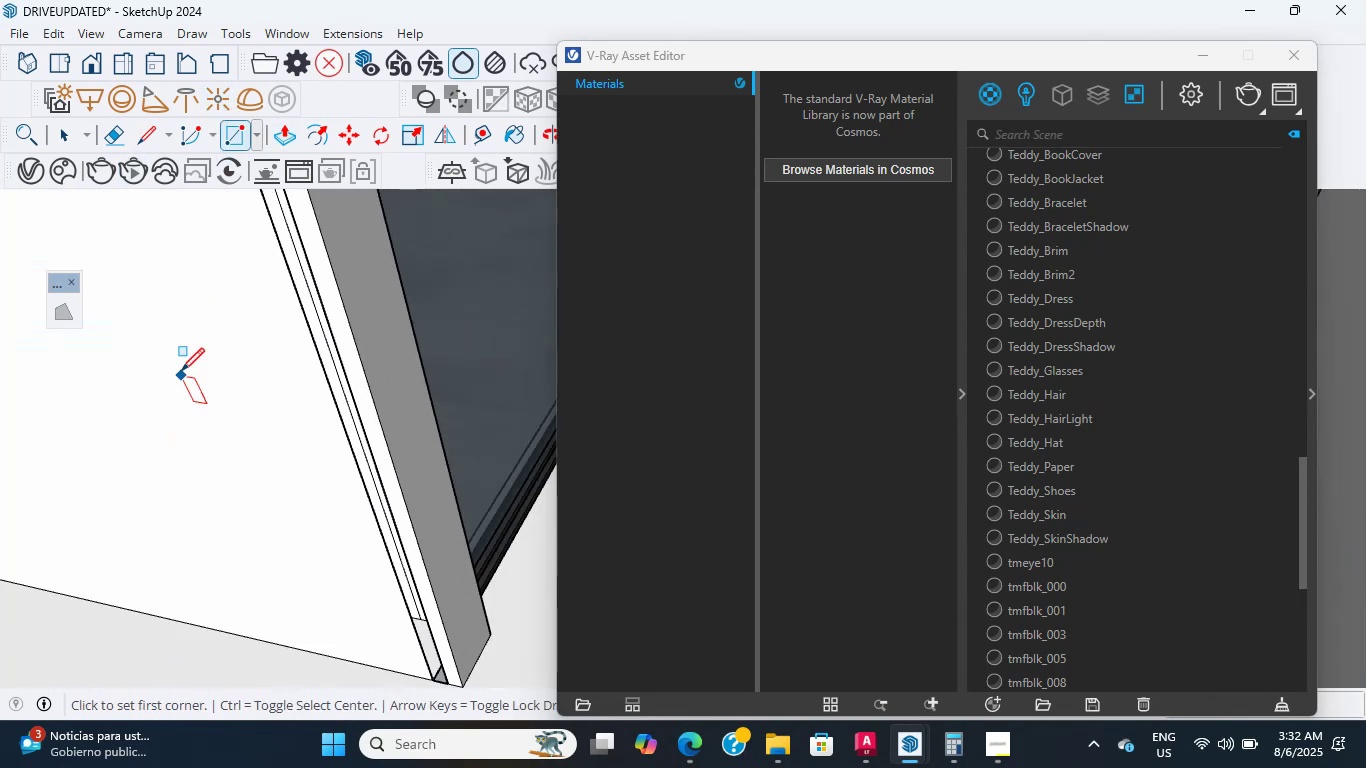 
scroll: coordinate [350, 577], scroll_direction: up, amount: 12.0
 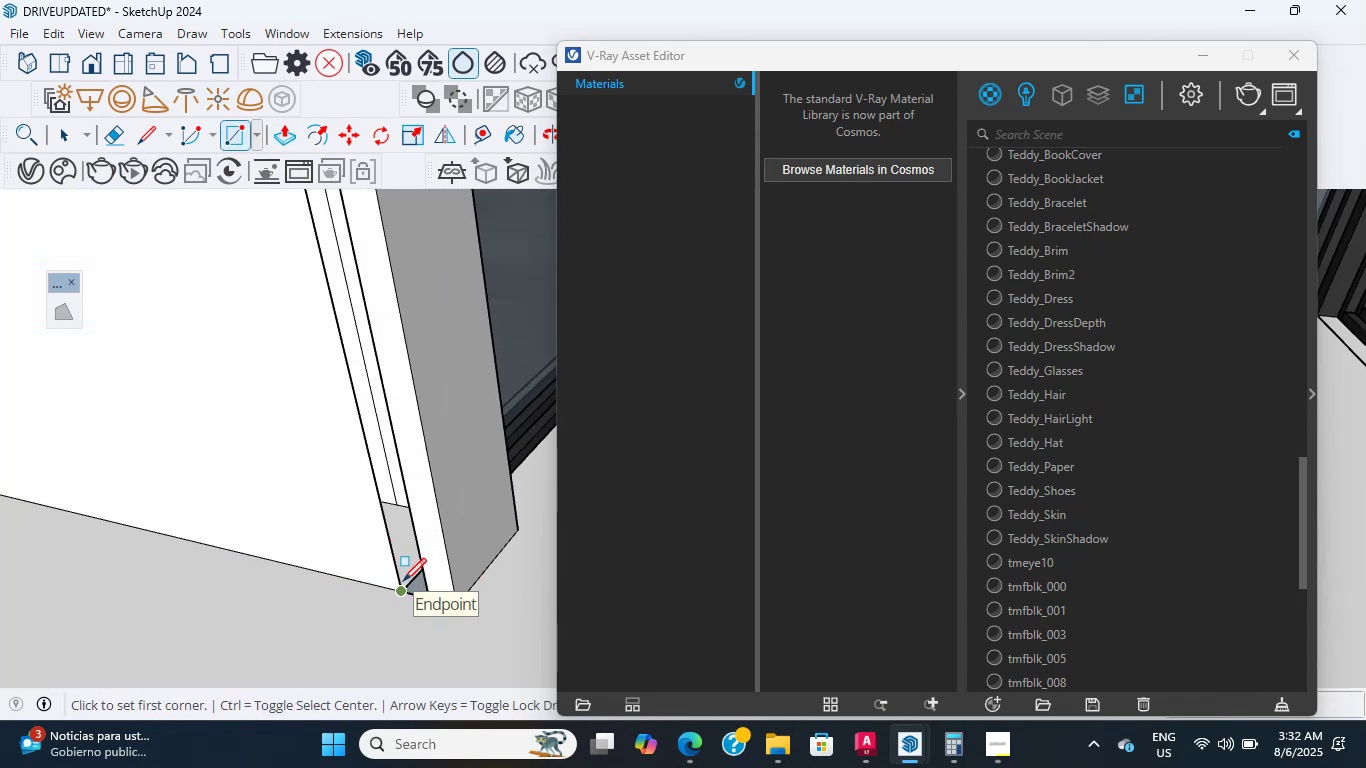 
scroll: coordinate [406, 434], scroll_direction: down, amount: 34.0
 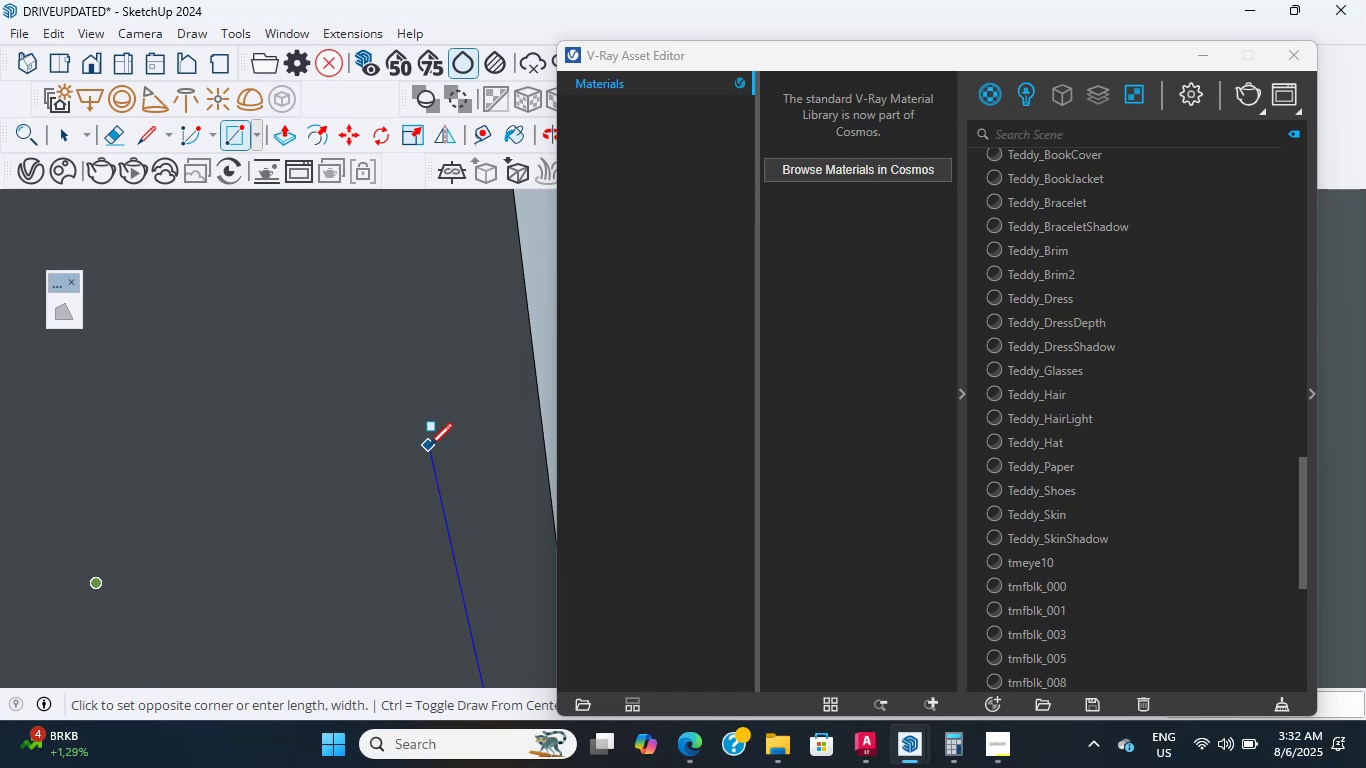 
wait(13.46)
 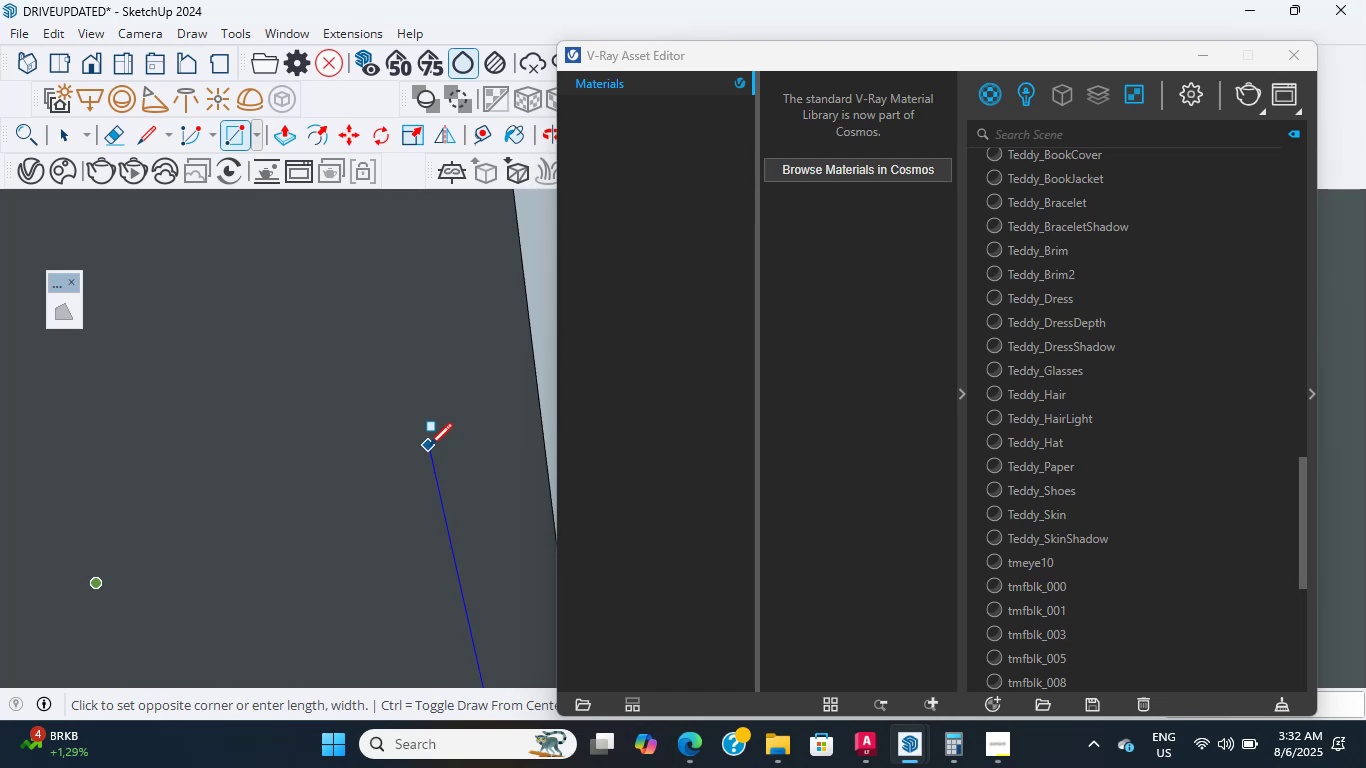 
scroll: coordinate [417, 421], scroll_direction: up, amount: 4.0
 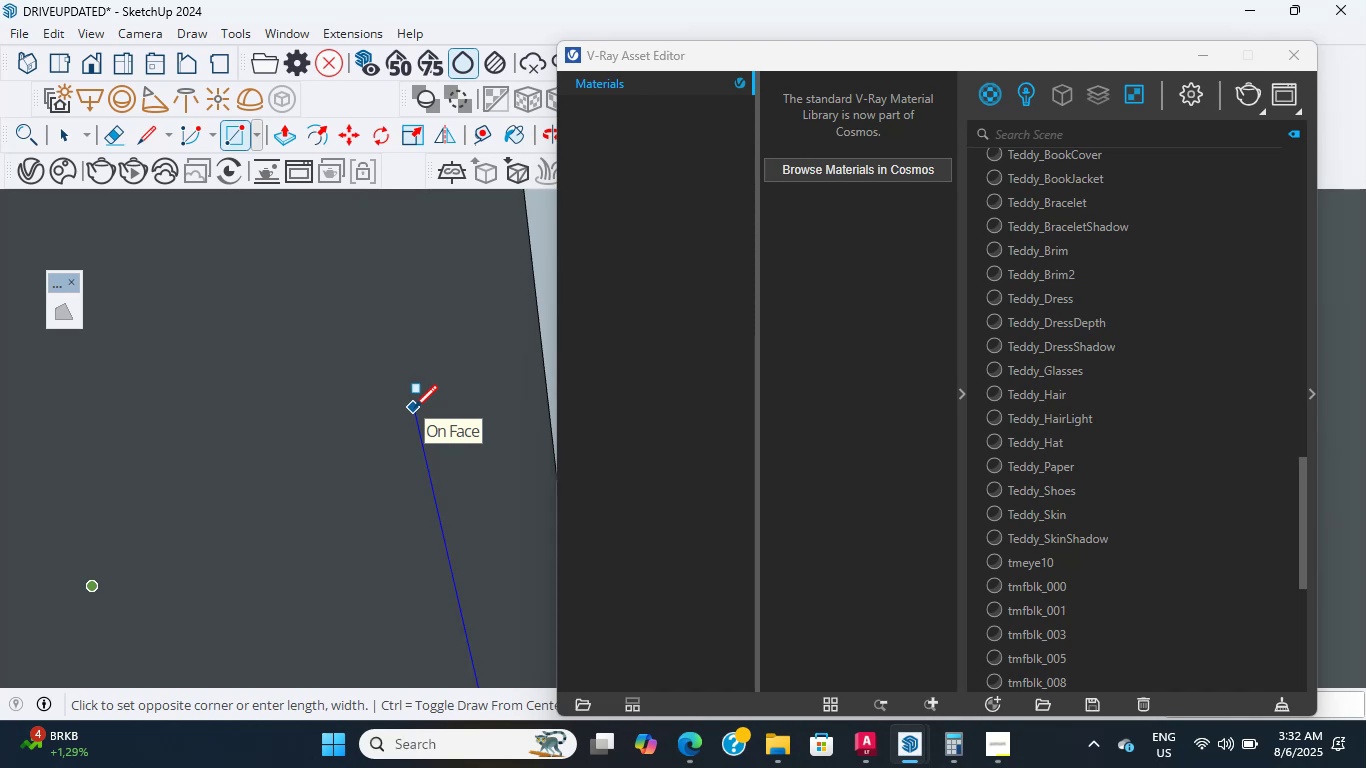 
wait(7.06)
 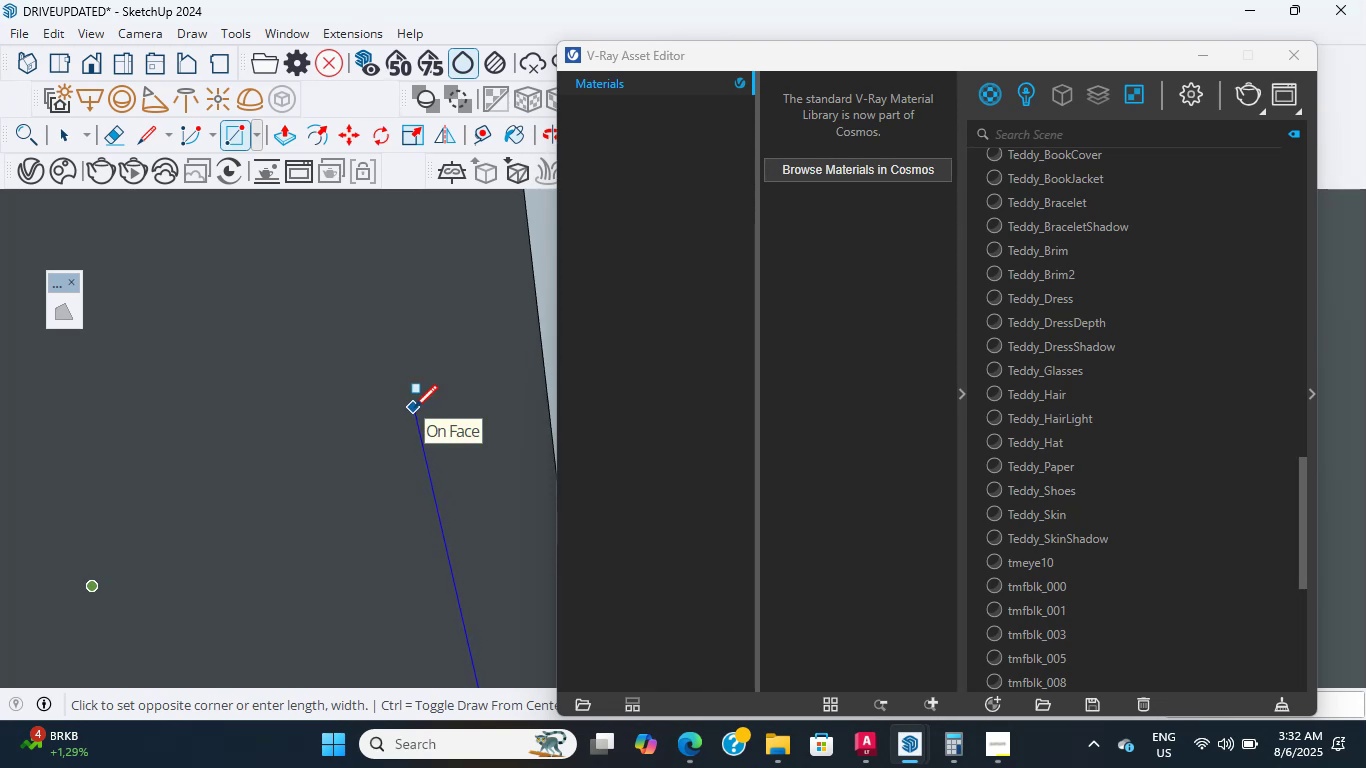 
scroll: coordinate [414, 408], scroll_direction: up, amount: 7.0
 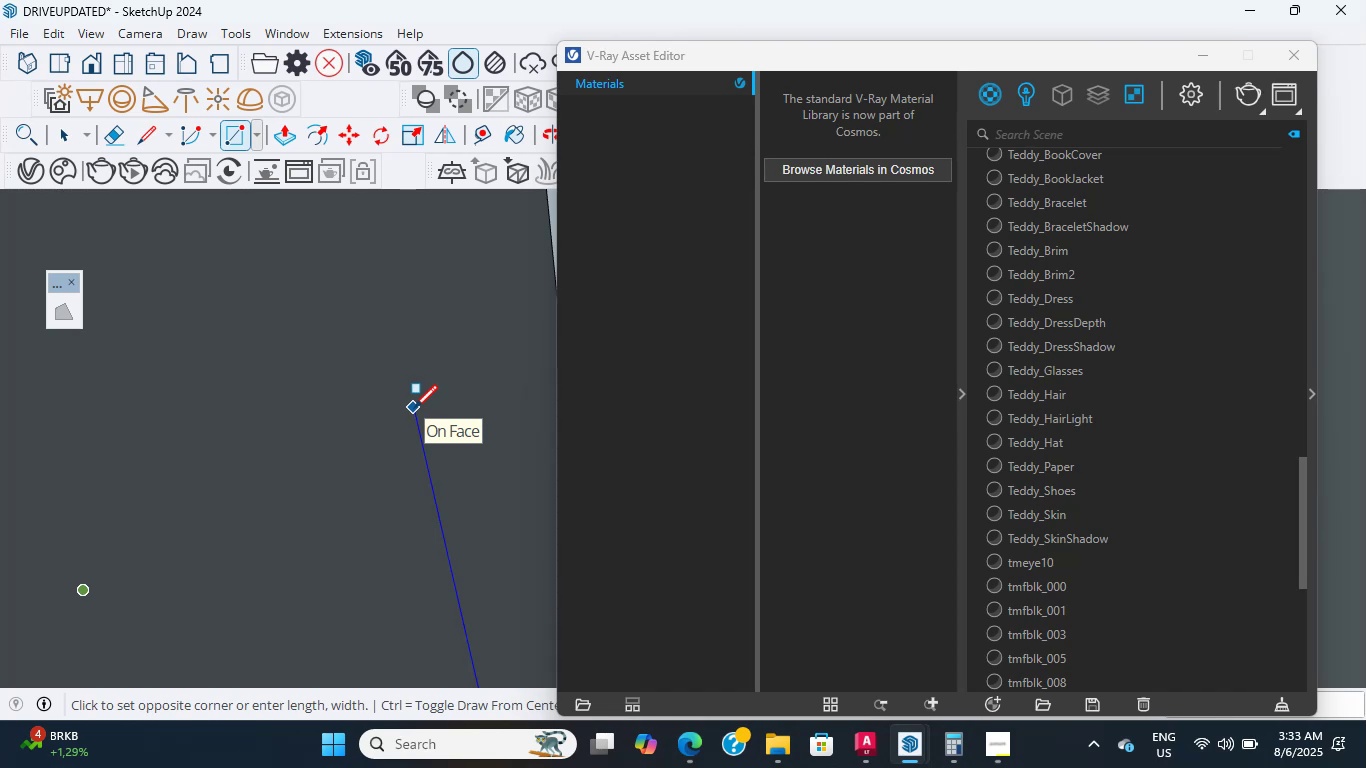 
wait(6.3)
 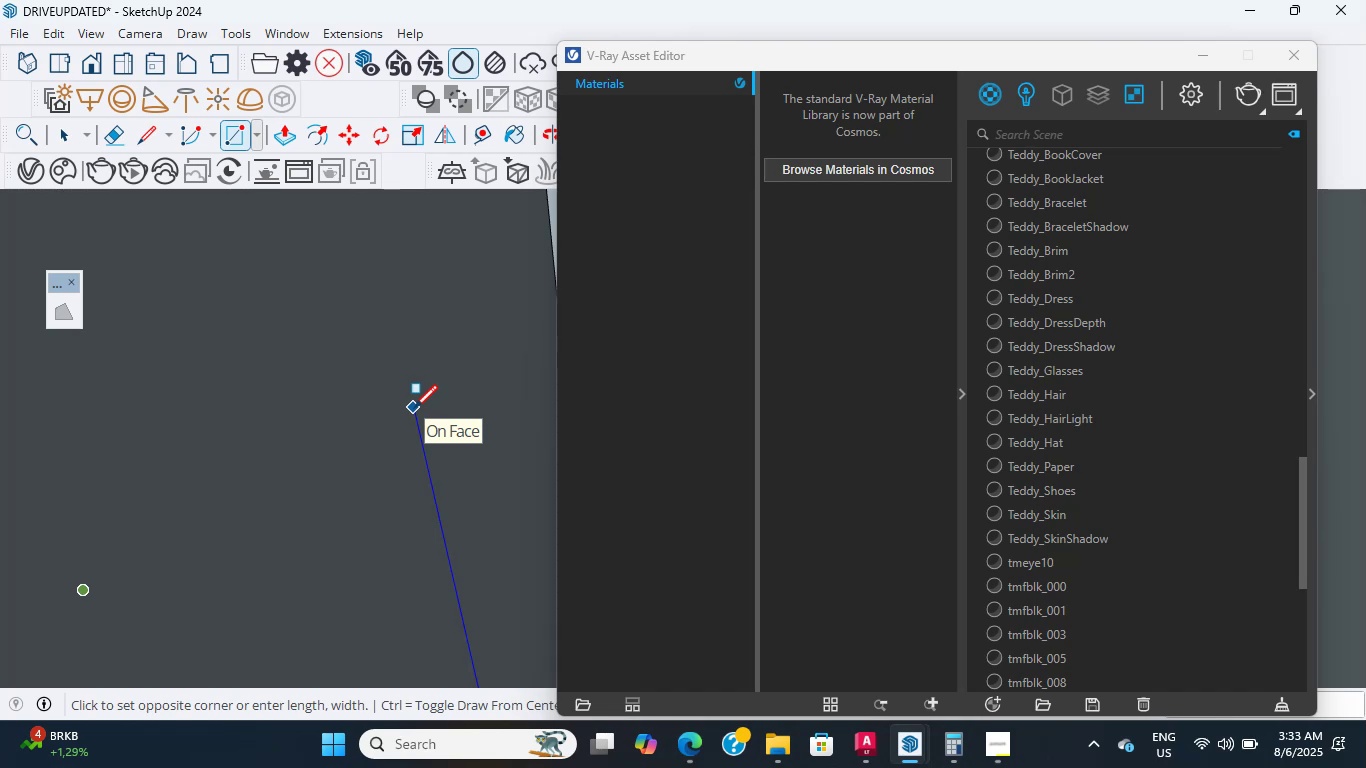 
scroll: coordinate [414, 408], scroll_direction: up, amount: 4.0
 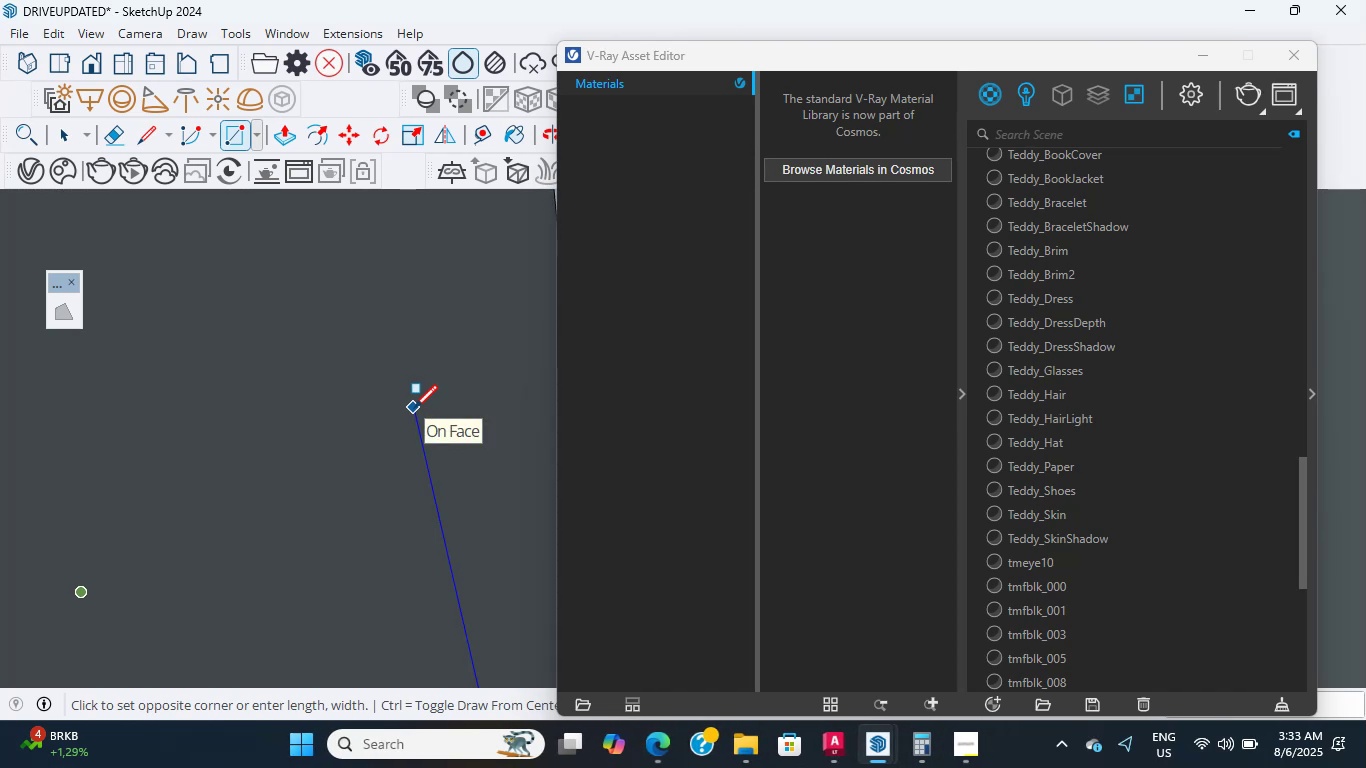 
wait(5.94)
 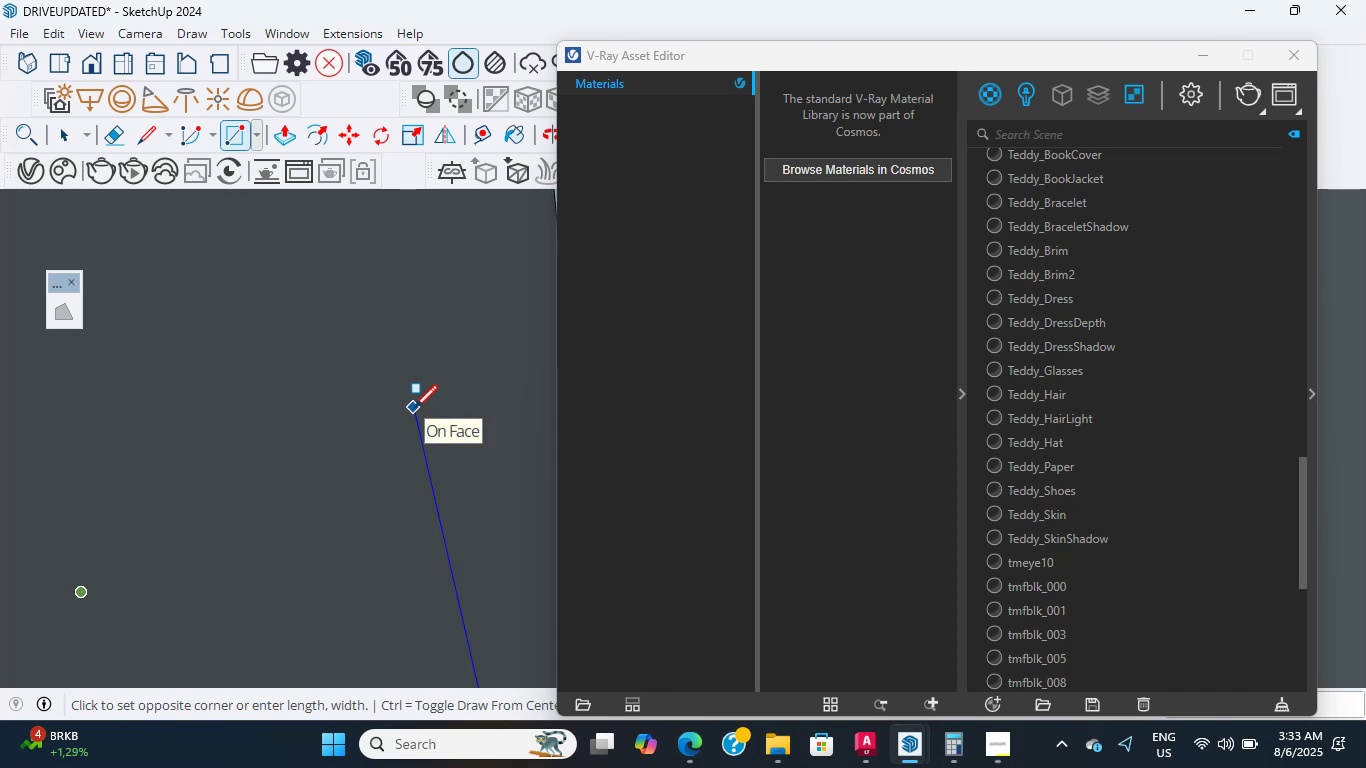 
scroll: coordinate [376, 339], scroll_direction: down, amount: 18.0
 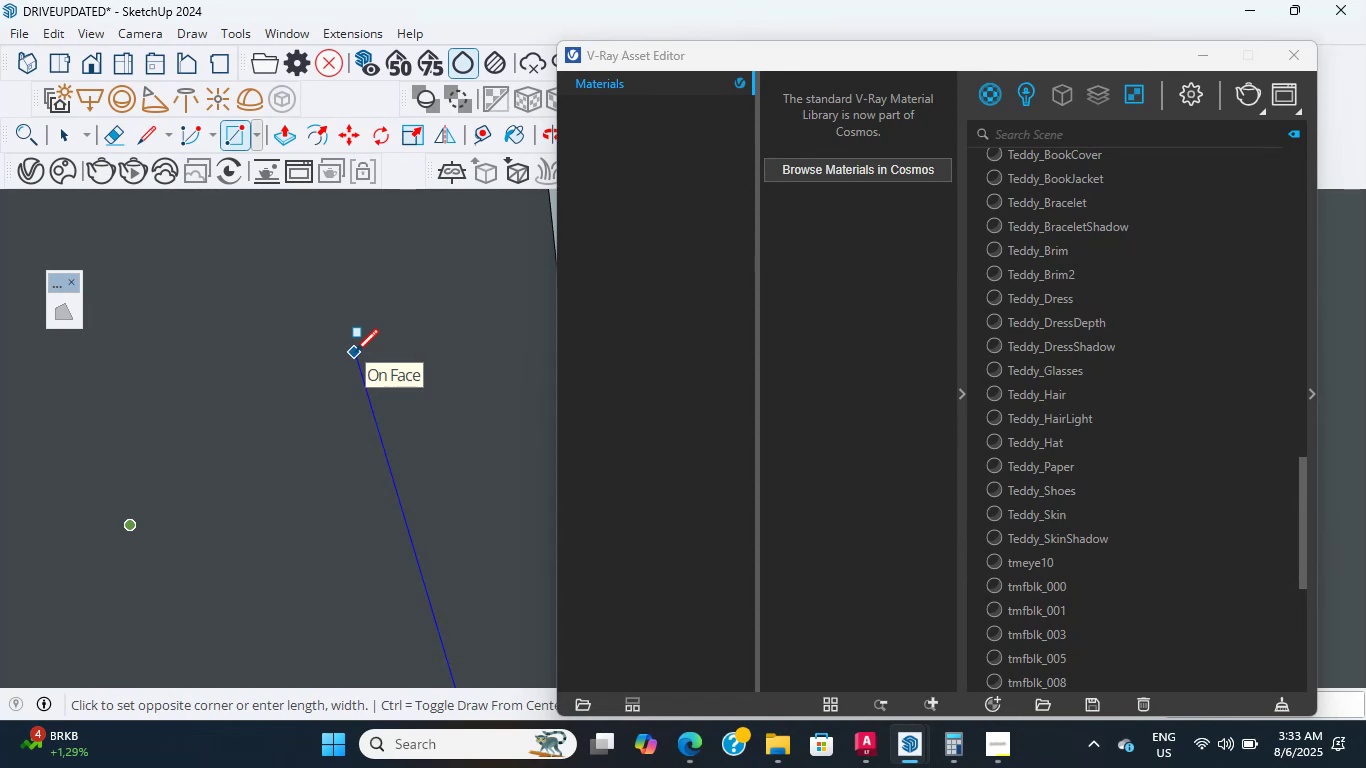 
wait(11.3)
 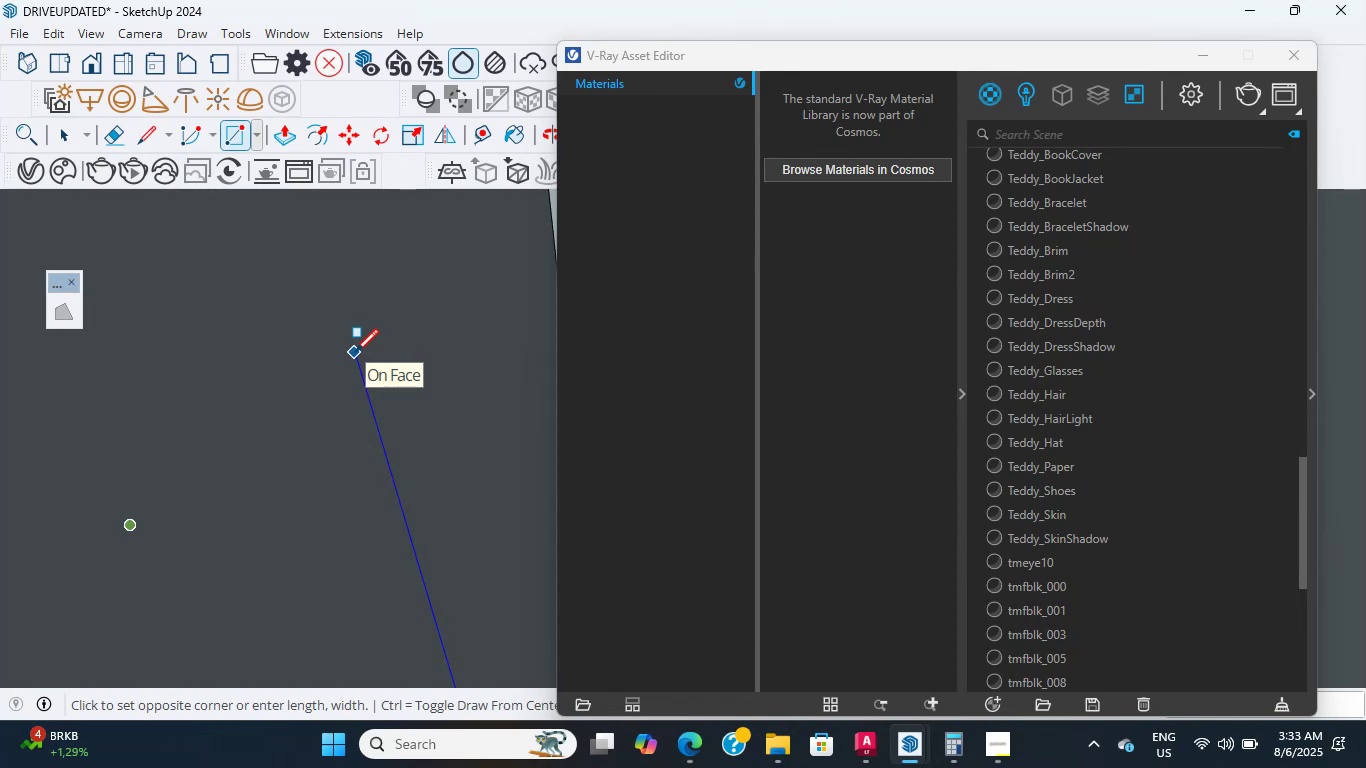 
scroll: coordinate [156, 242], scroll_direction: down, amount: 61.0
 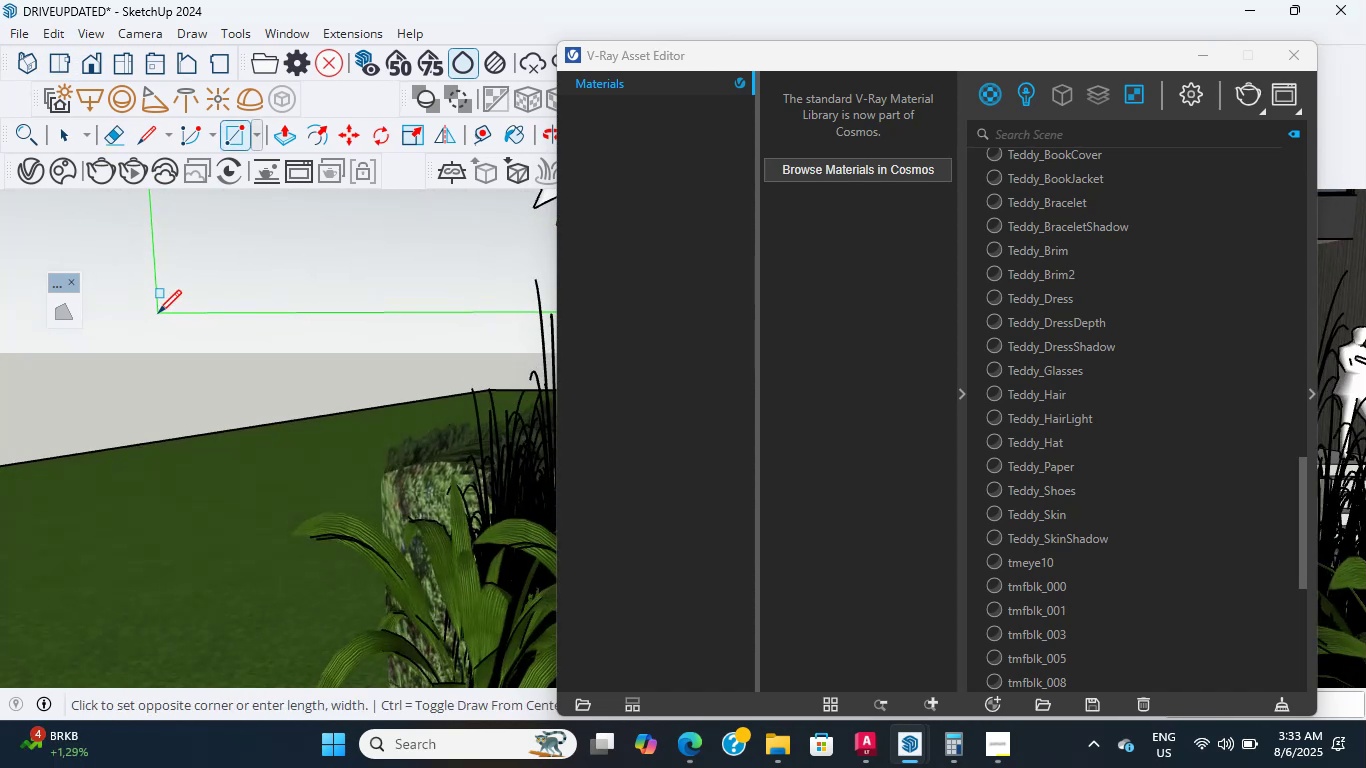 
key(Escape)
 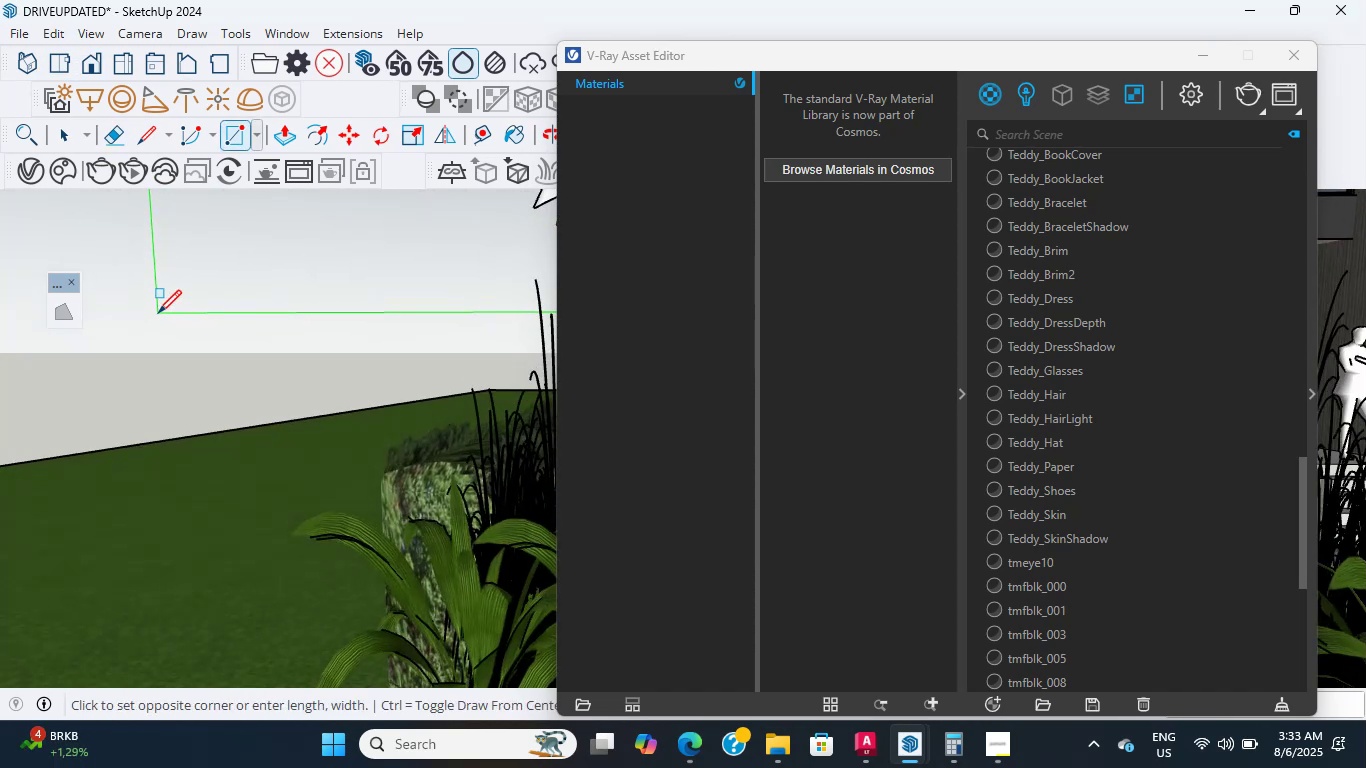 
scroll: coordinate [201, 187], scroll_direction: down, amount: 14.0
 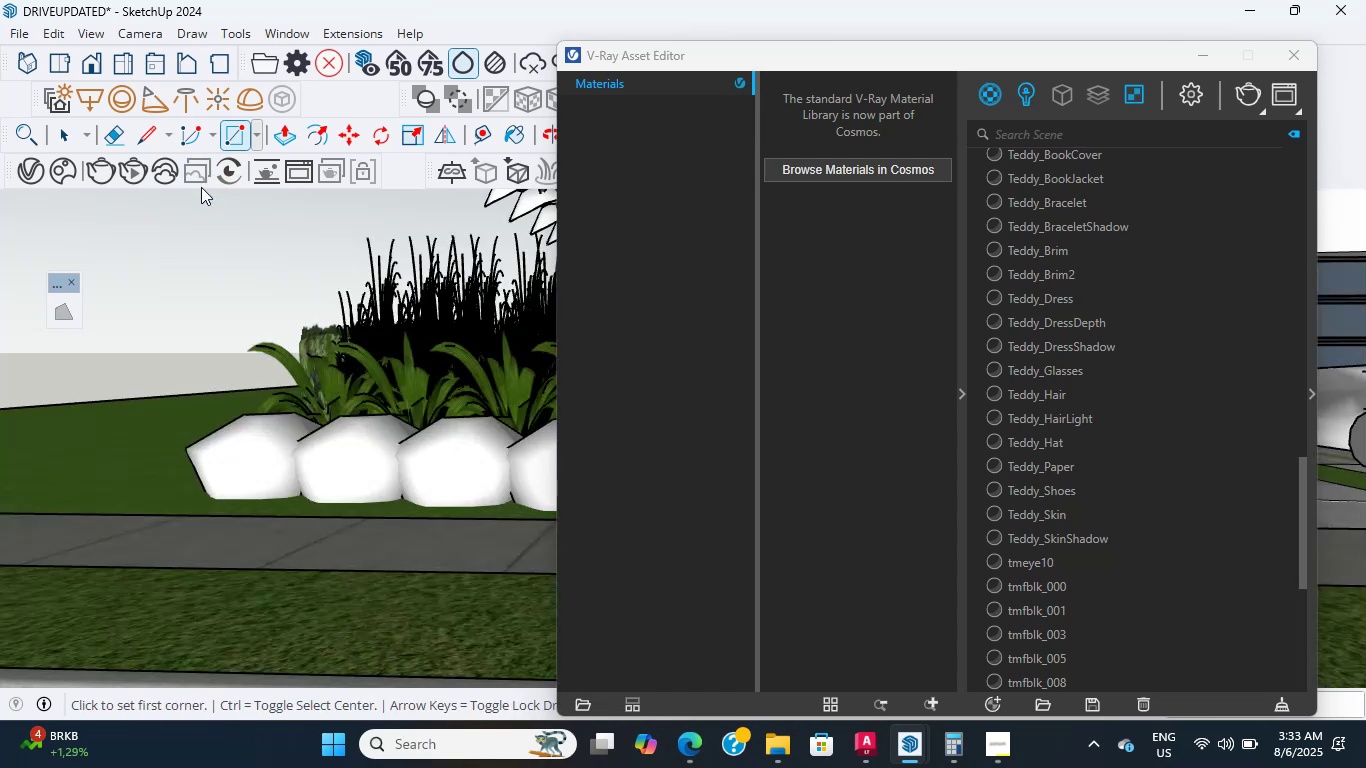 
key(Escape)
 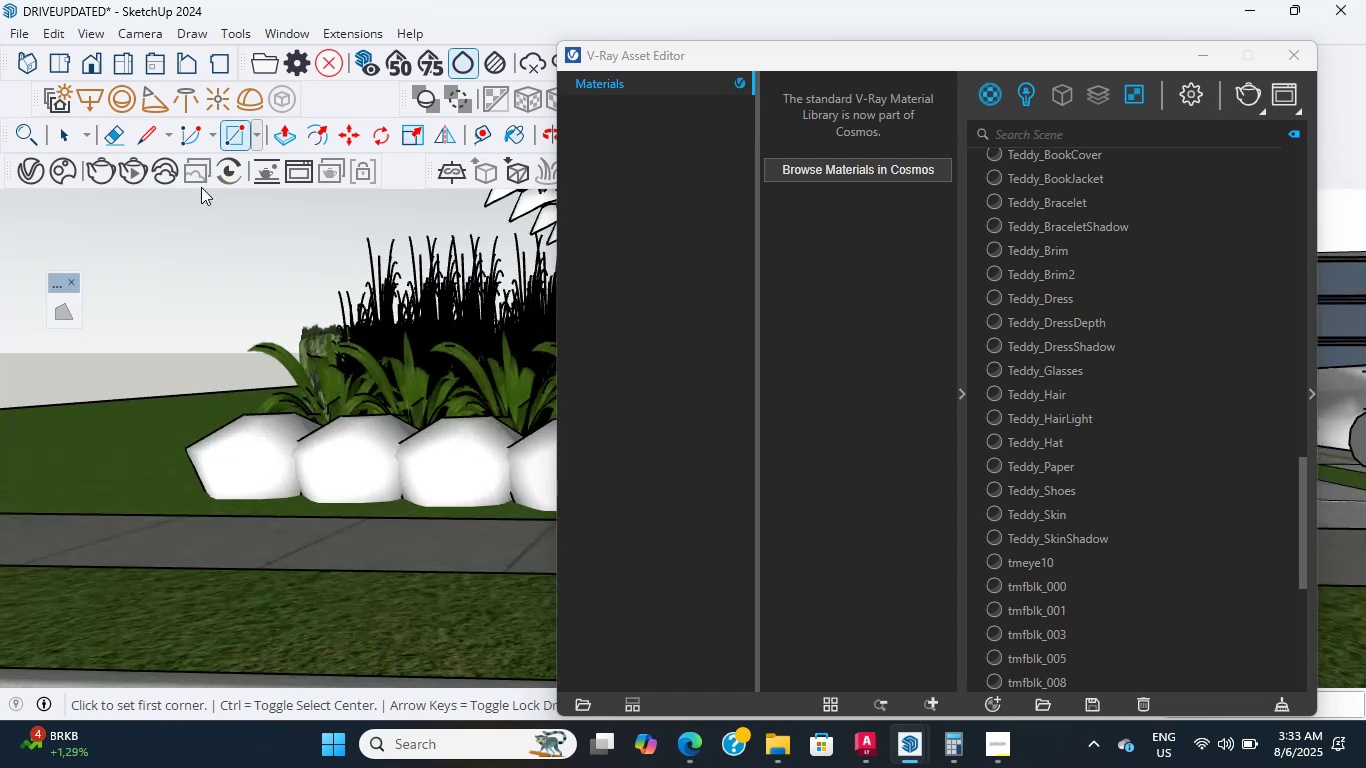 
key(Escape)
 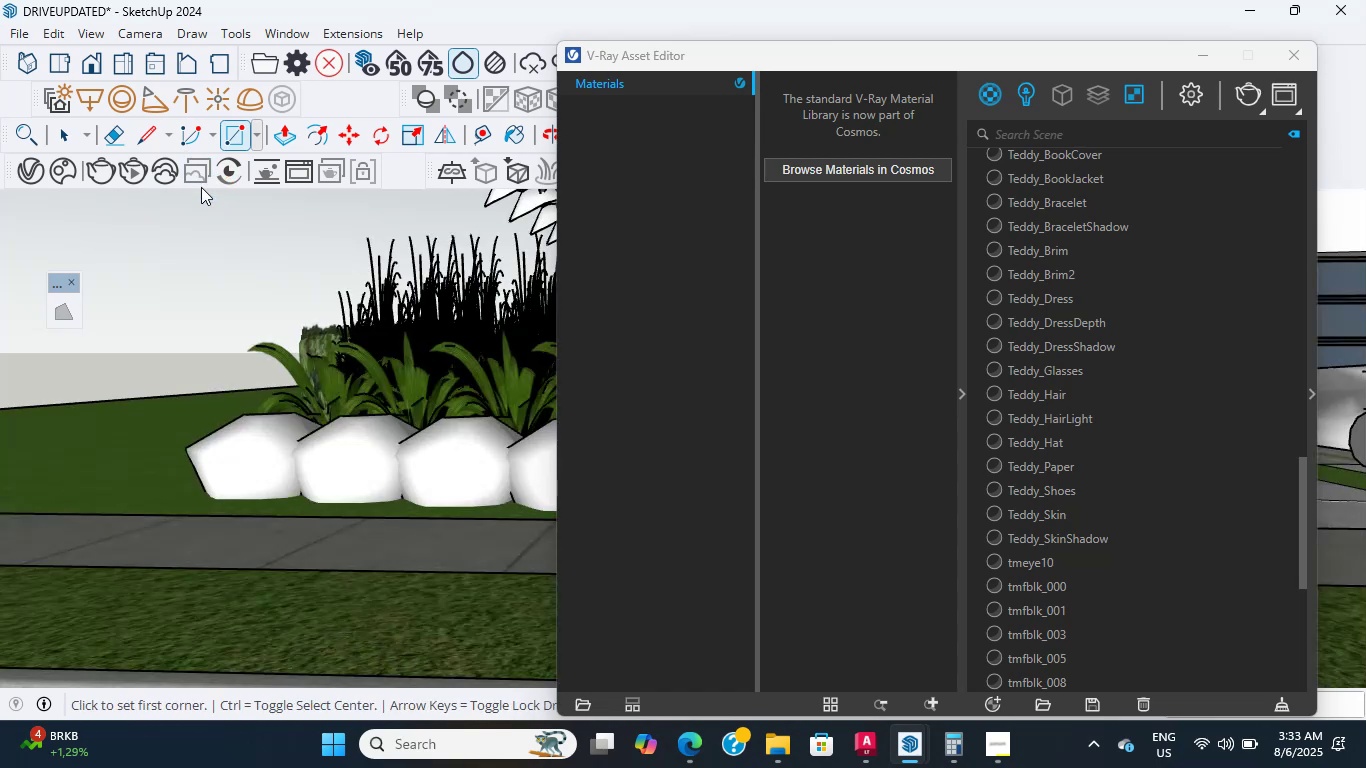 
scroll: coordinate [240, 322], scroll_direction: down, amount: 15.0
 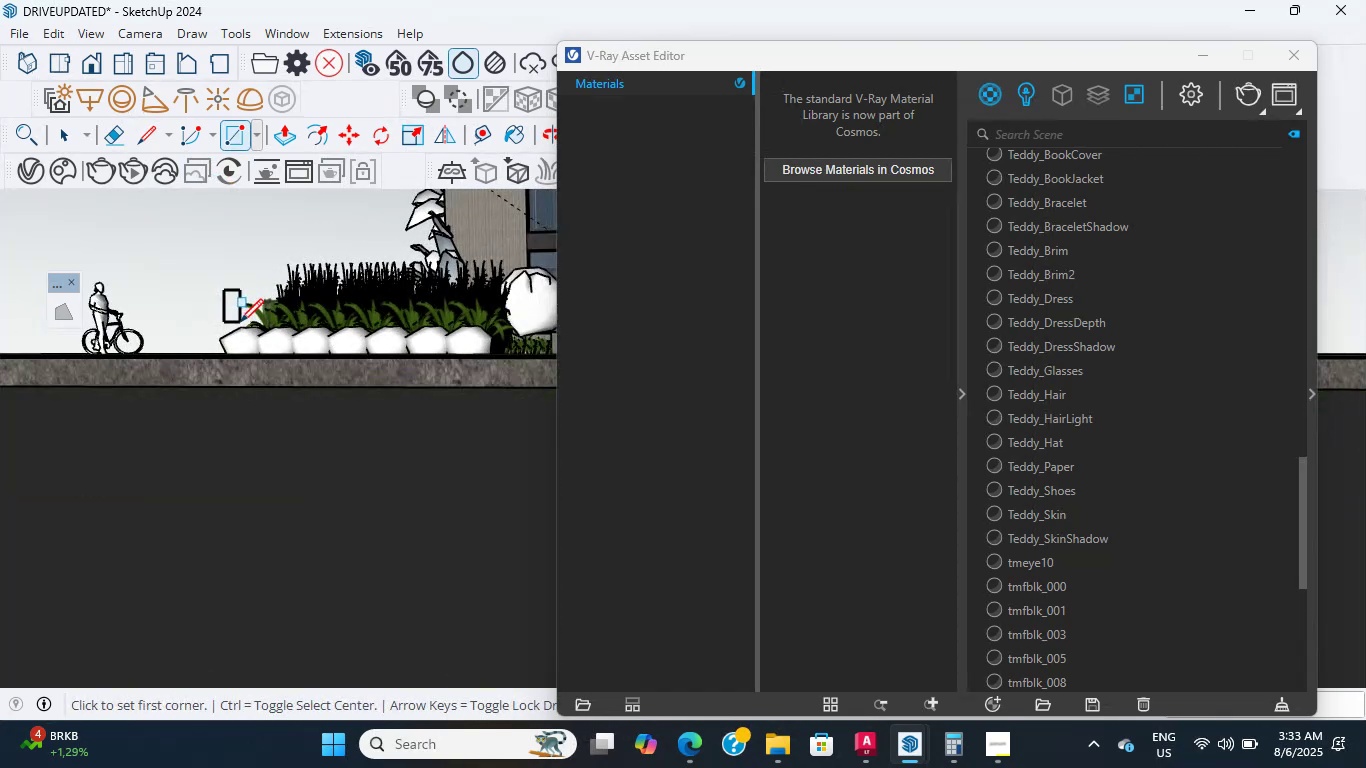 
key(CapsLock)
 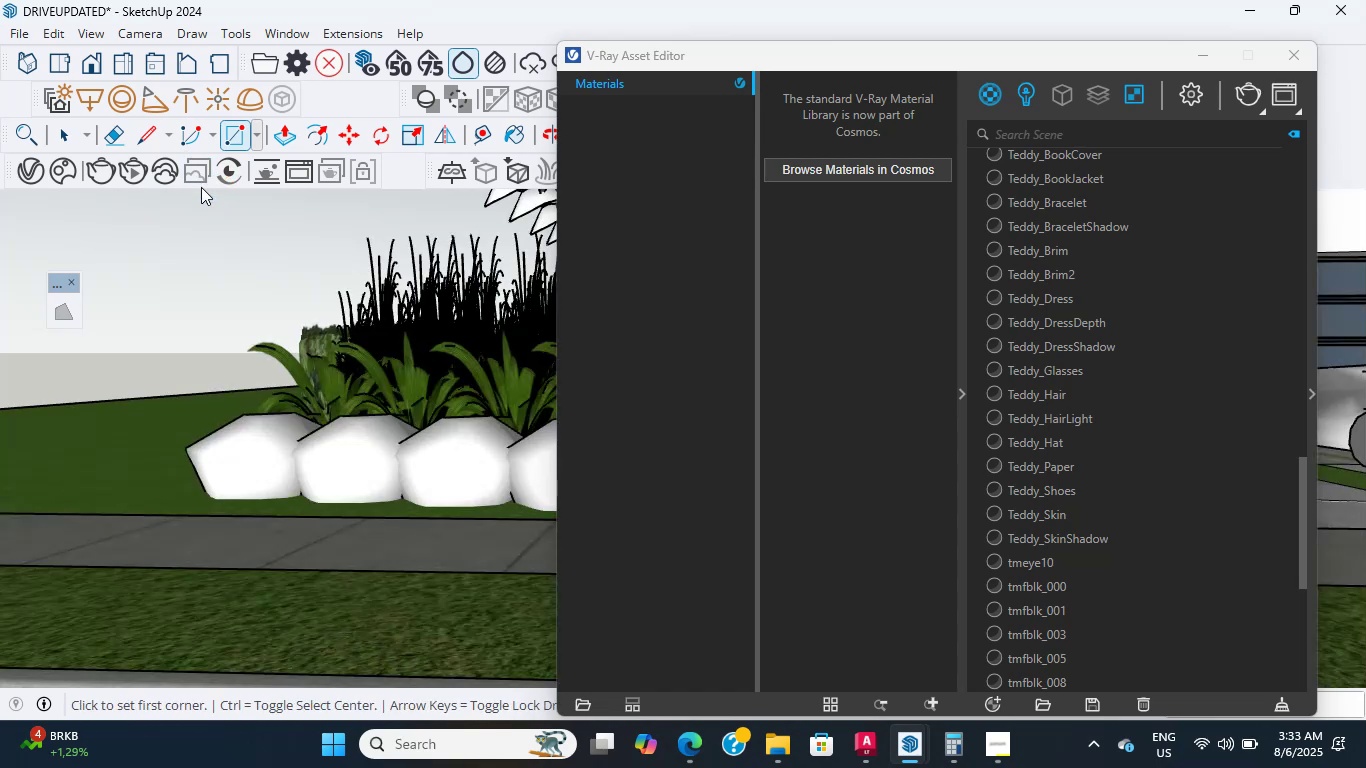 
hold_key(key=ShiftLeft, duration=1.01)
 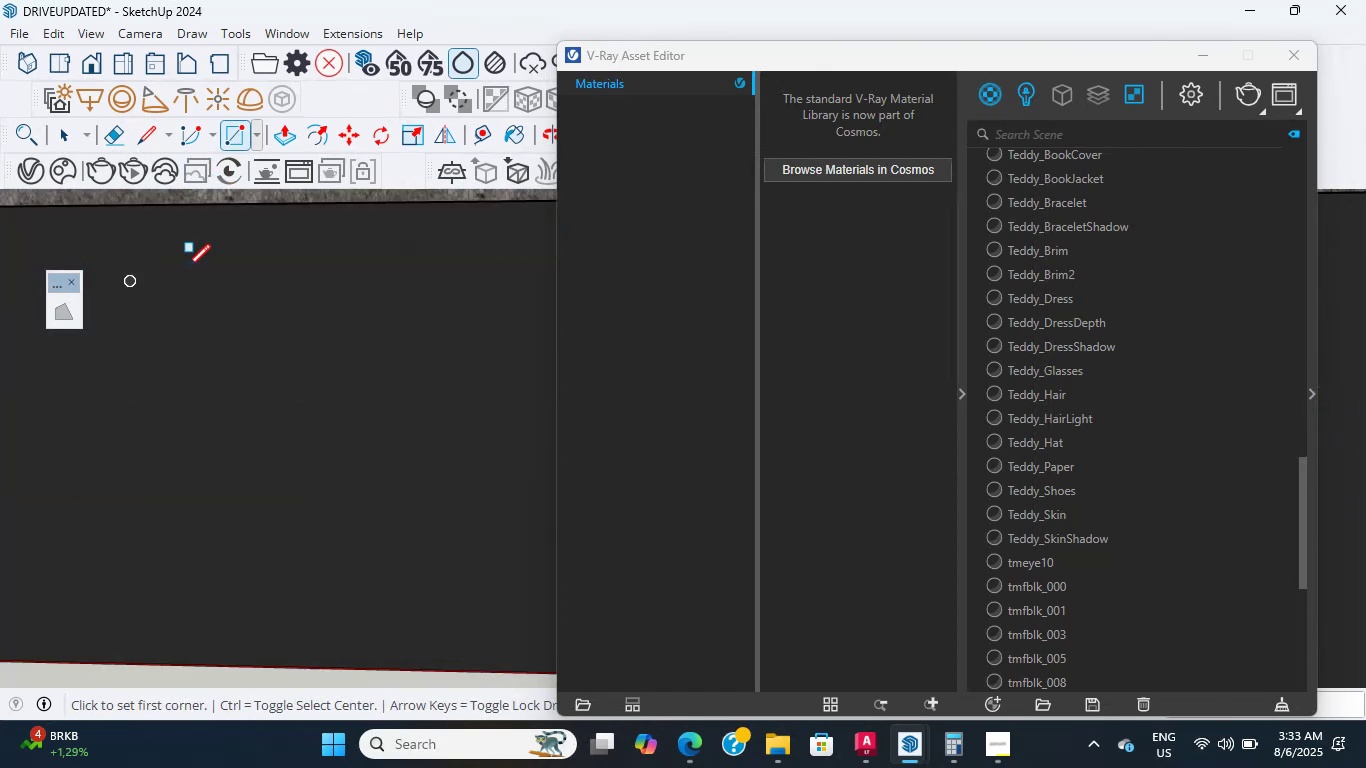 
key(Shift+ShiftLeft)
 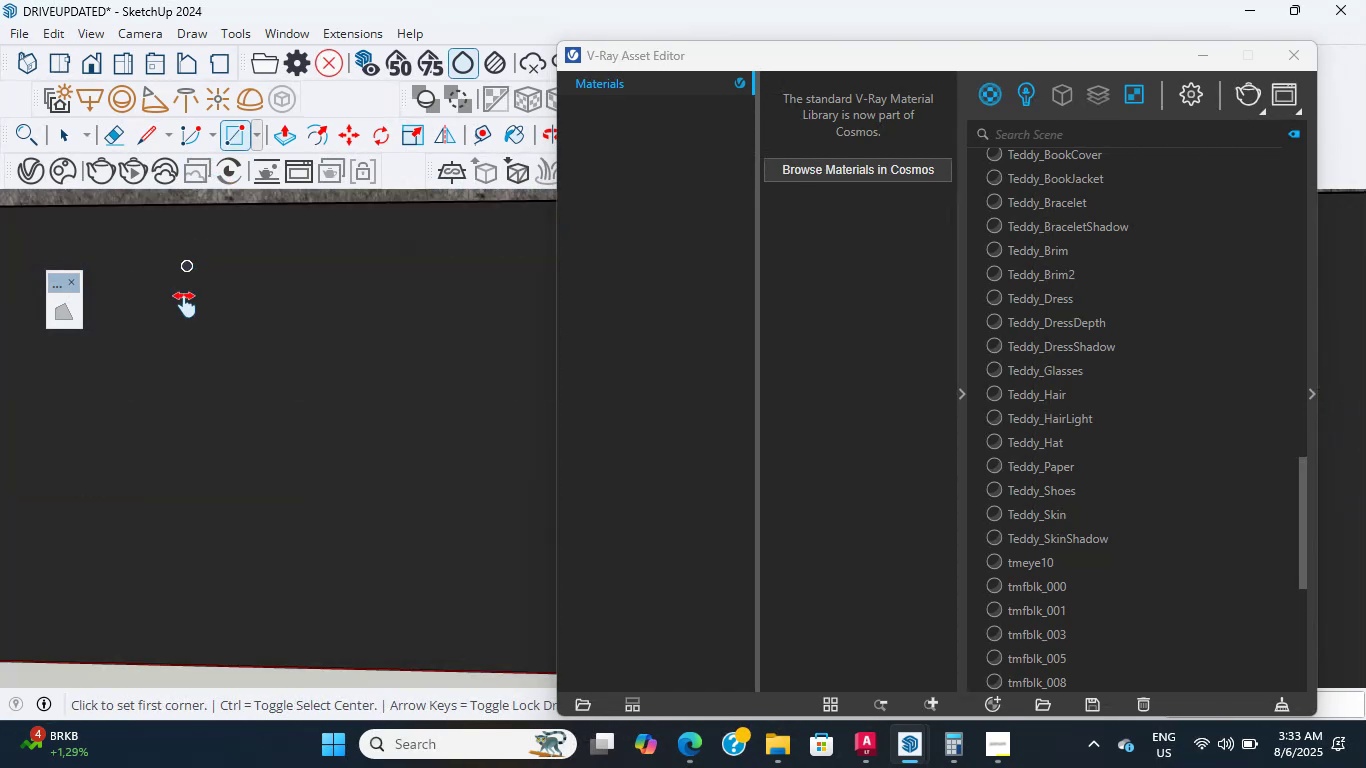 
hold_key(key=ShiftLeft, duration=1.49)
scroll: coordinate [165, 447], scroll_direction: up, amount: 26.0
 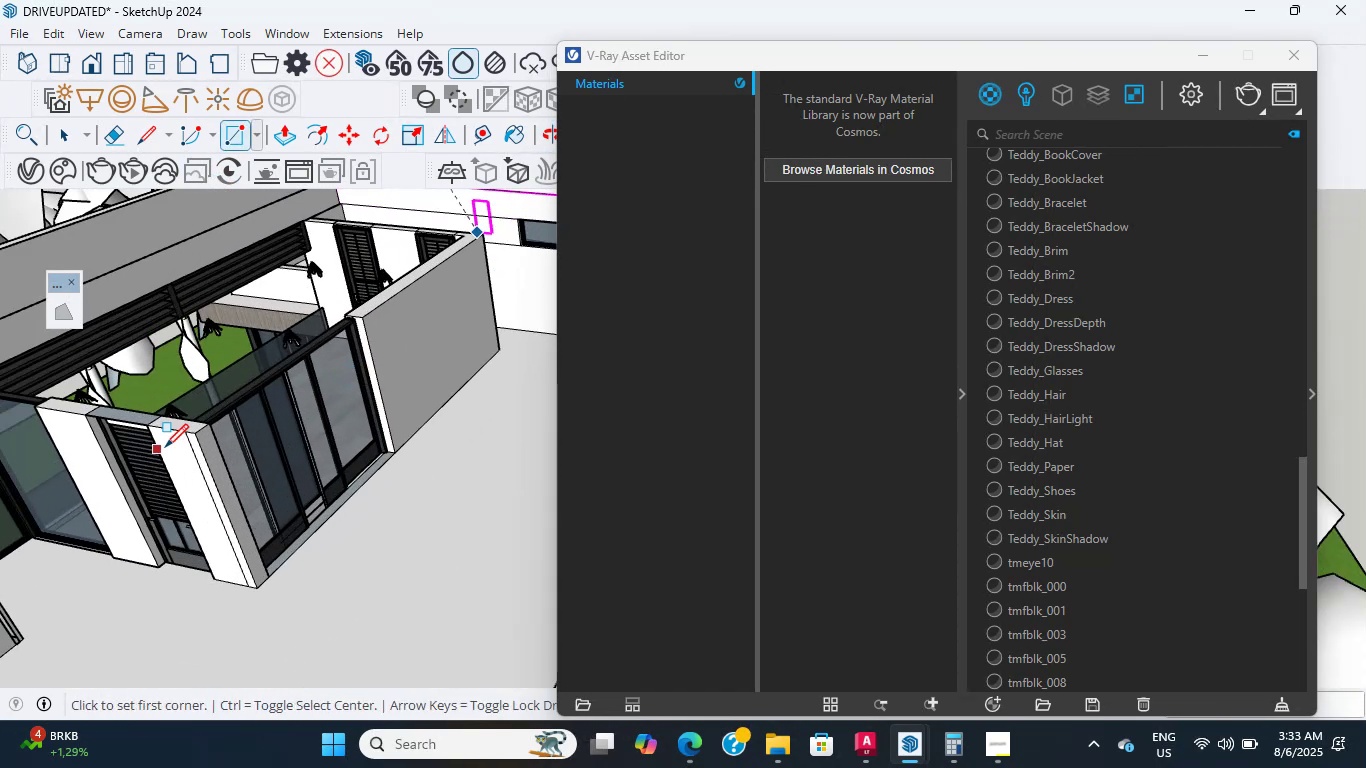 
hold_key(key=ShiftLeft, duration=2.07)
 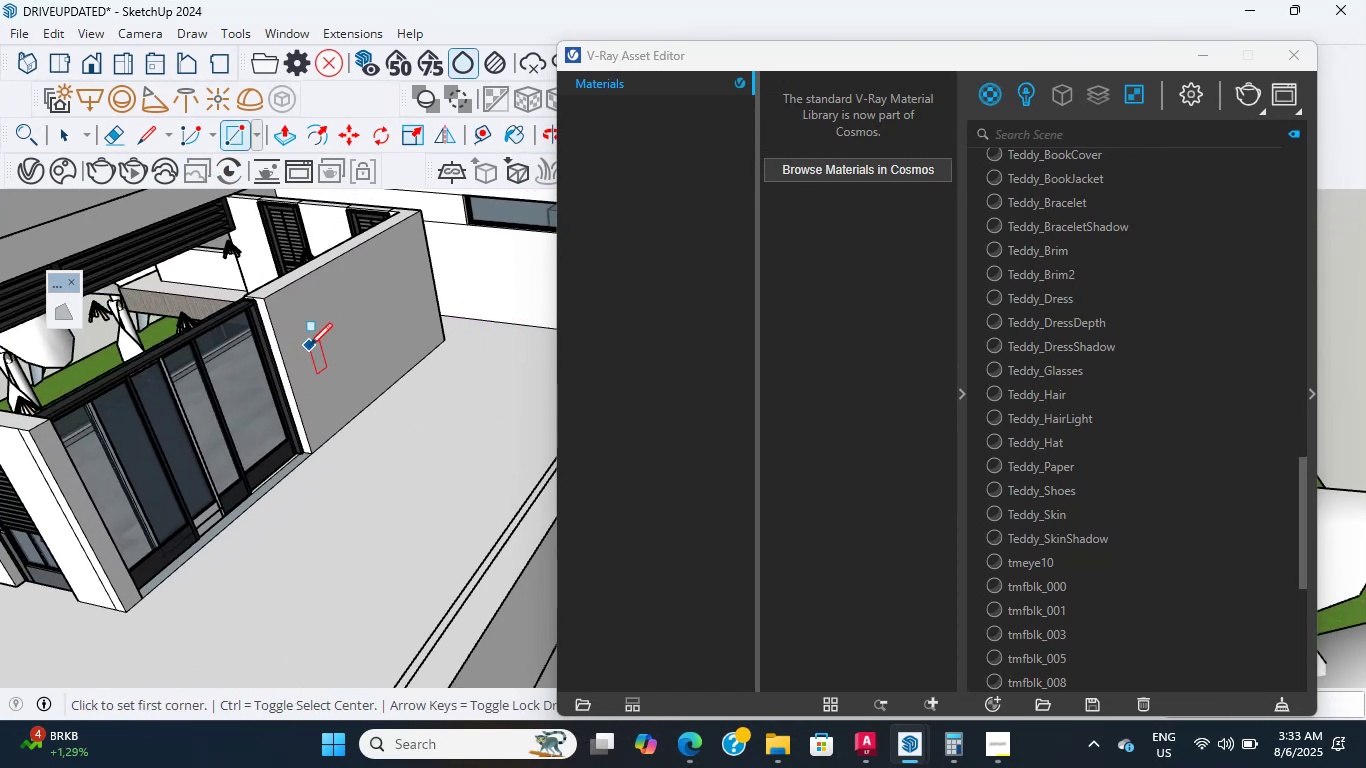 
scroll: coordinate [279, 391], scroll_direction: down, amount: 4.0
 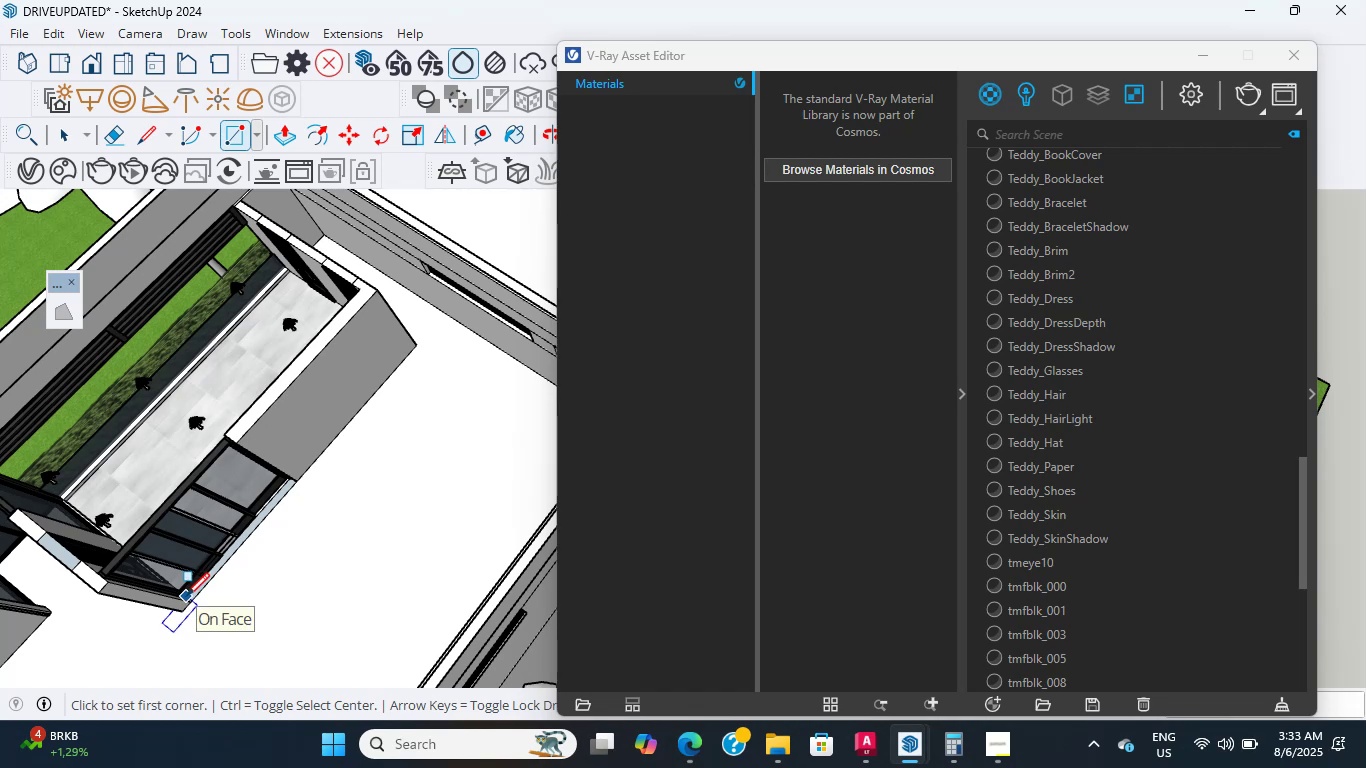 
scroll: coordinate [186, 596], scroll_direction: up, amount: 6.0
 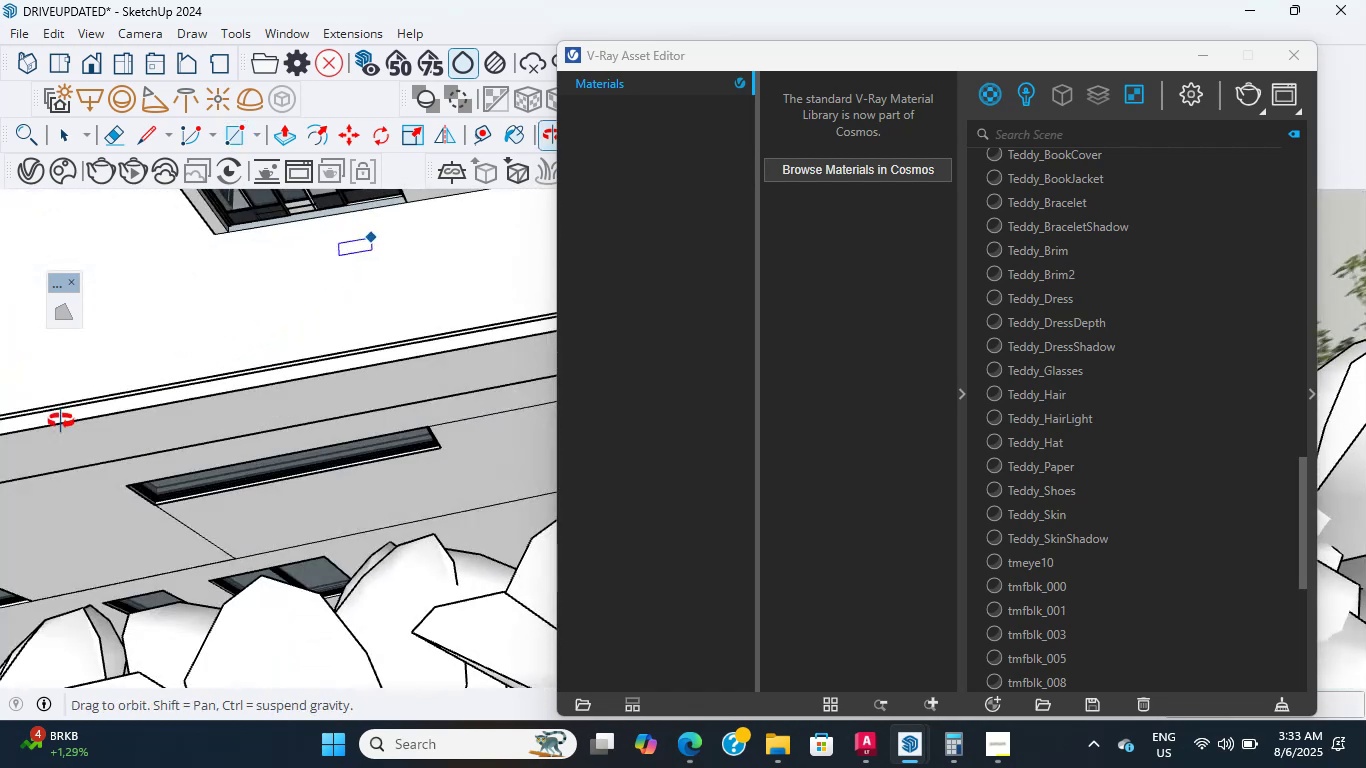 
scroll: coordinate [27, 441], scroll_direction: down, amount: 10.0
 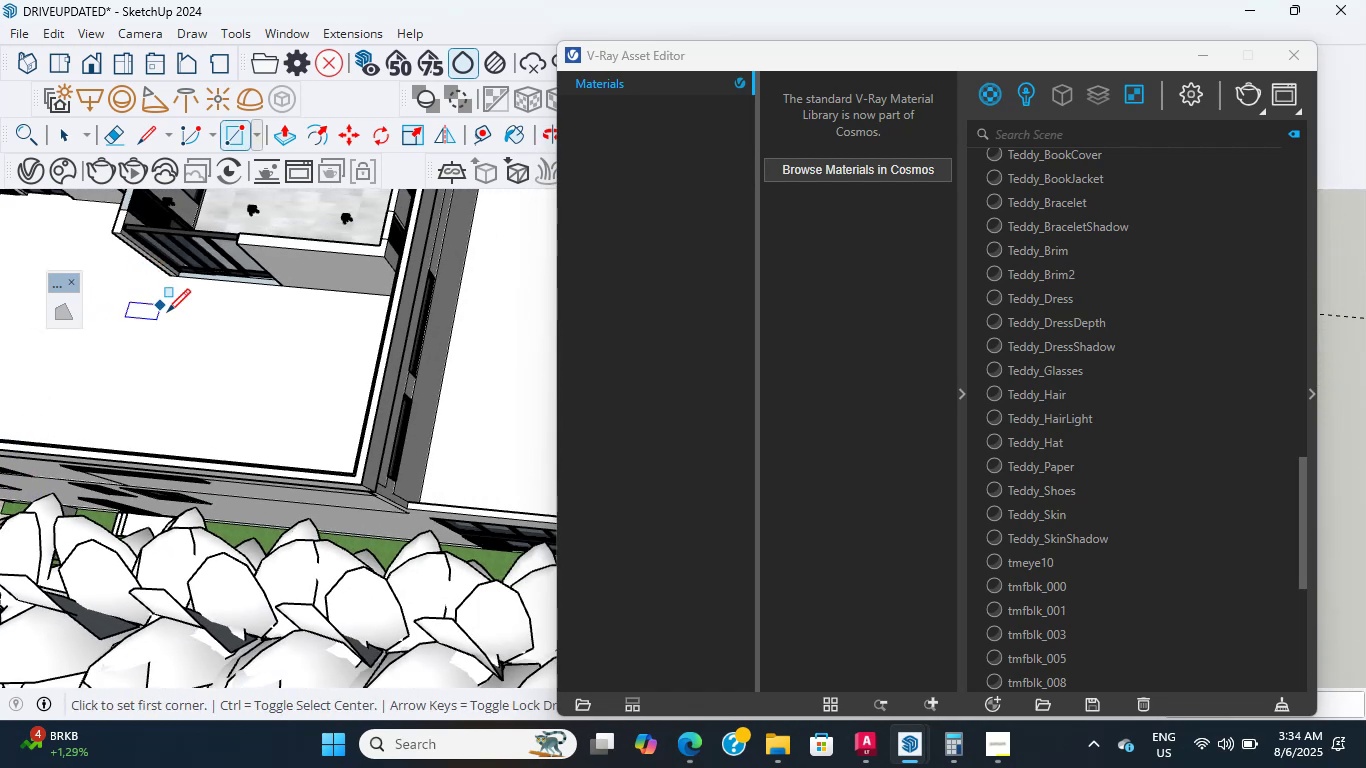 
scroll: coordinate [220, 475], scroll_direction: up, amount: 4.0
 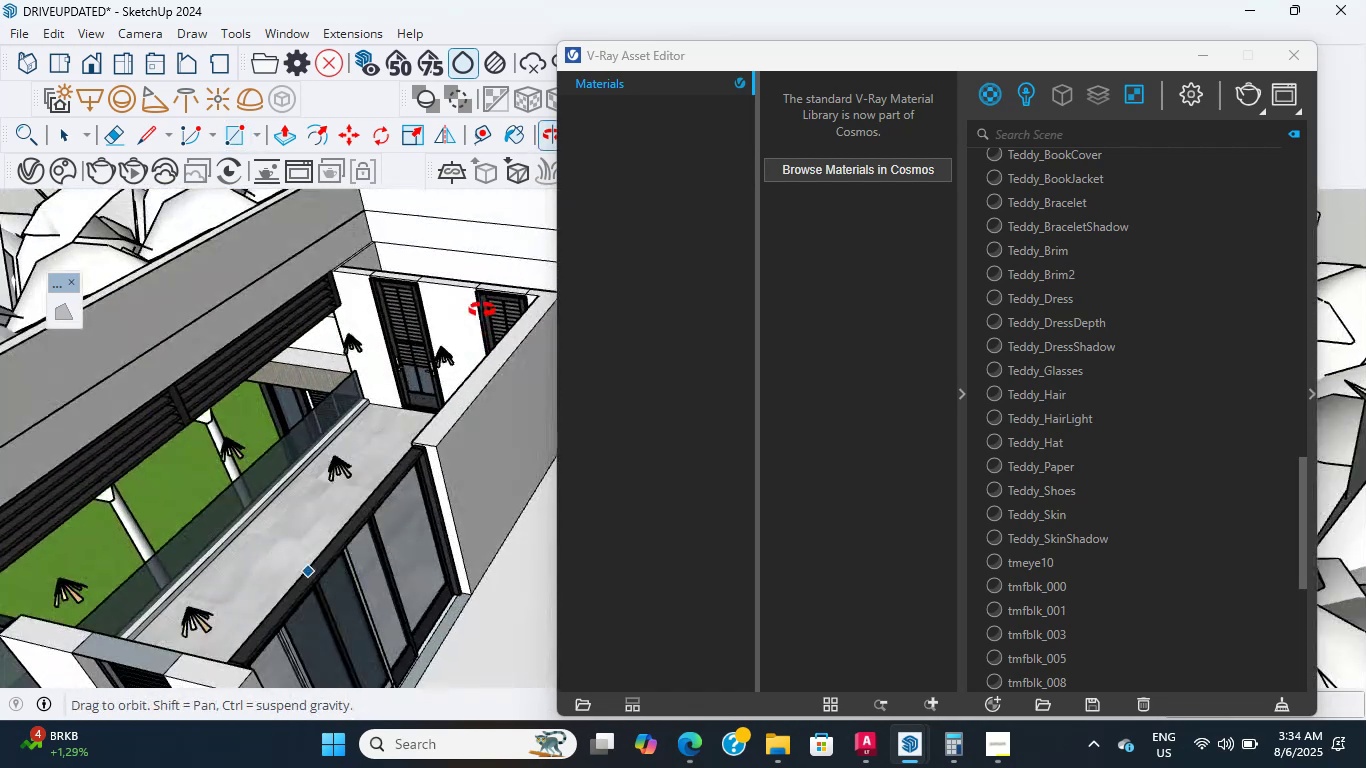 
scroll: coordinate [218, 240], scroll_direction: down, amount: 25.0
 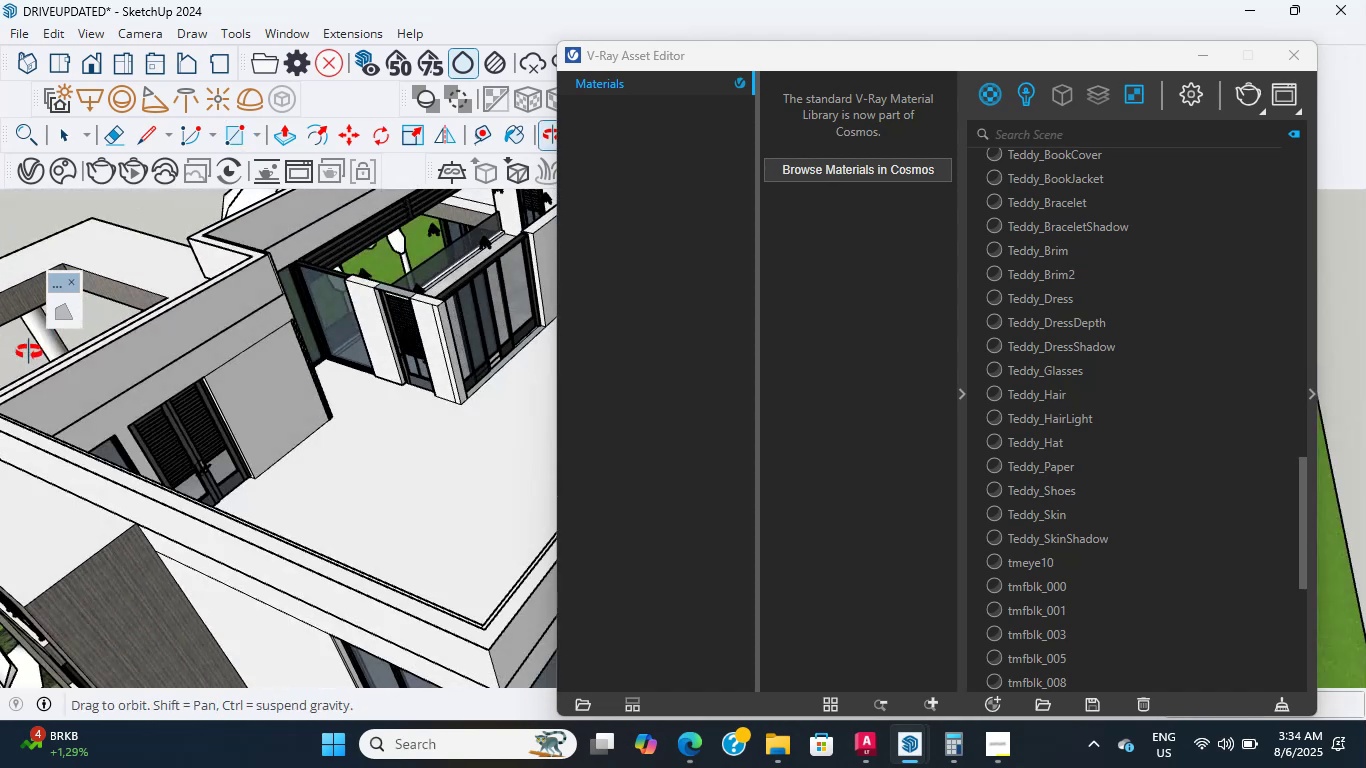 
scroll: coordinate [553, 202], scroll_direction: up, amount: 9.0
 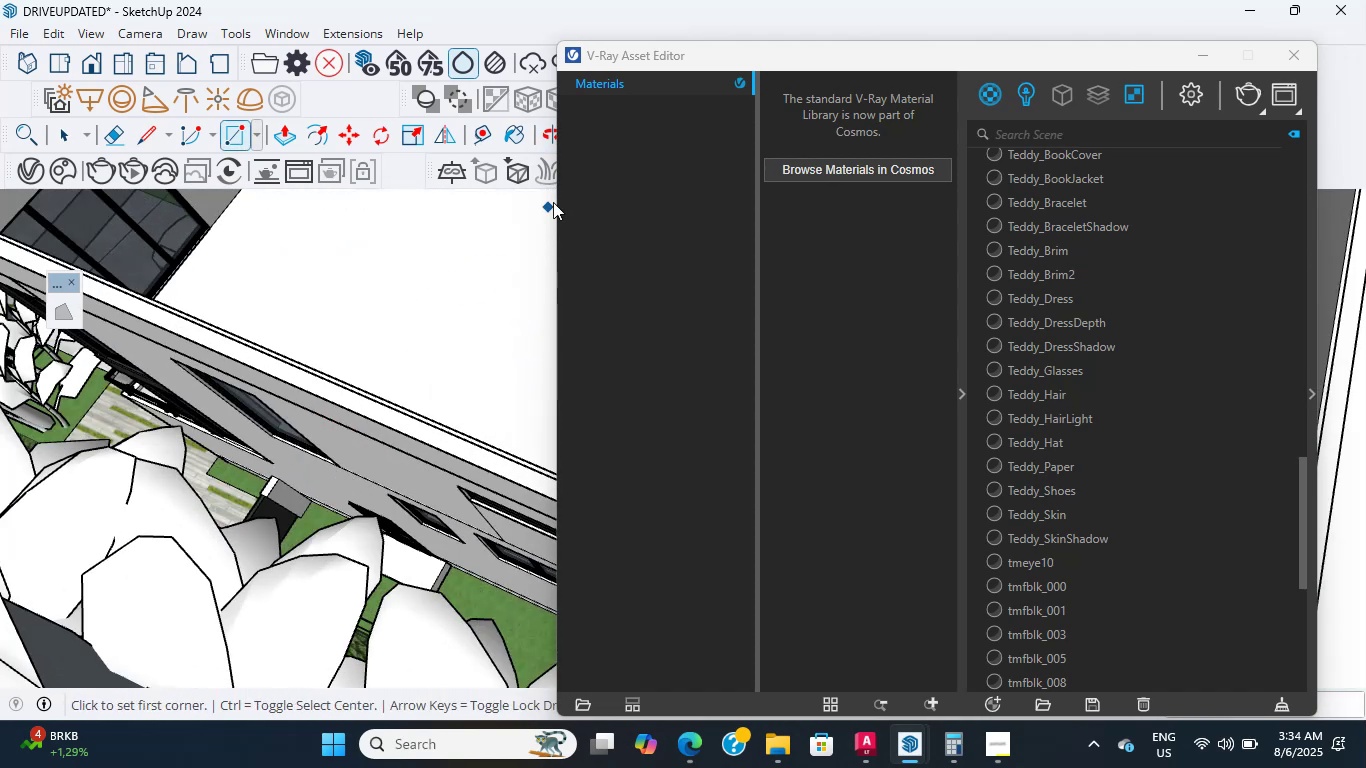 
left_click_drag(start_coordinate=[773, 65], to_coordinate=[746, 496])
 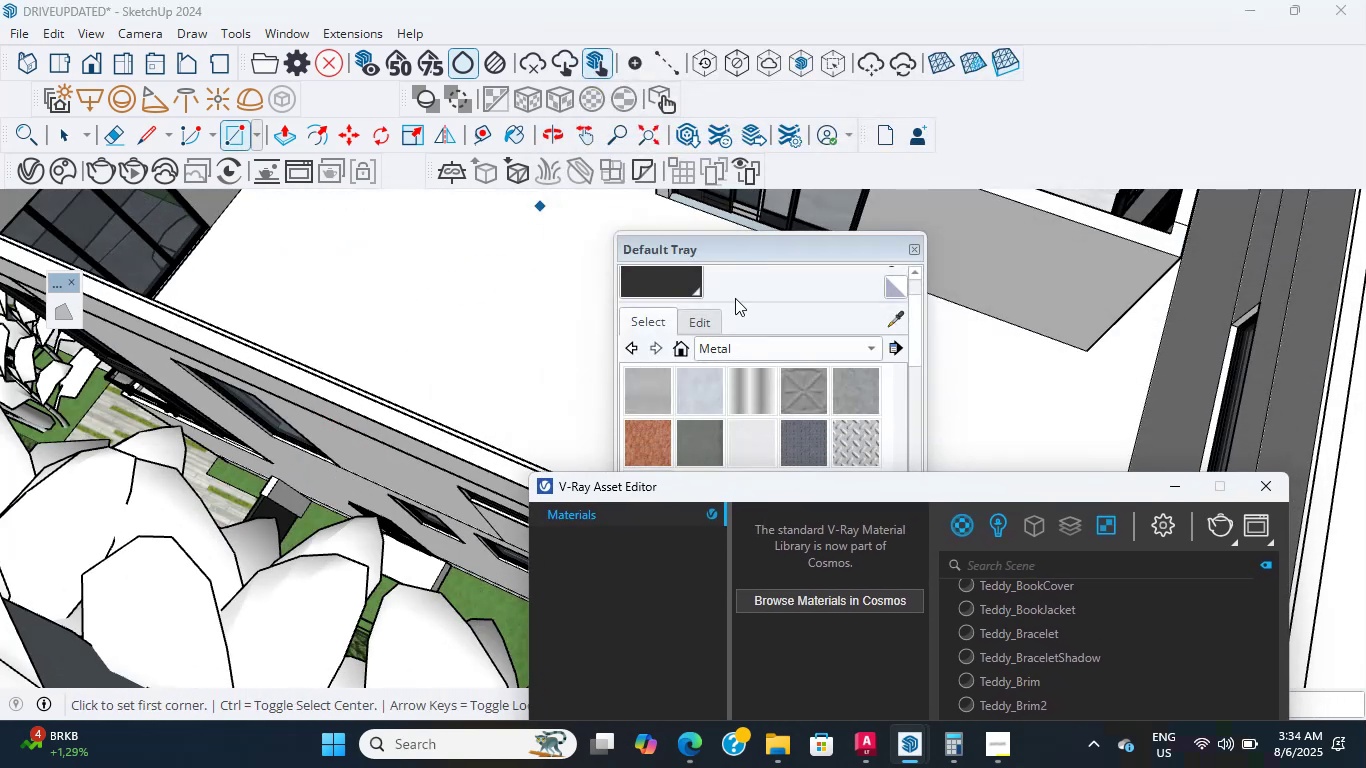 
scroll: coordinate [726, 167], scroll_direction: up, amount: 1.0
 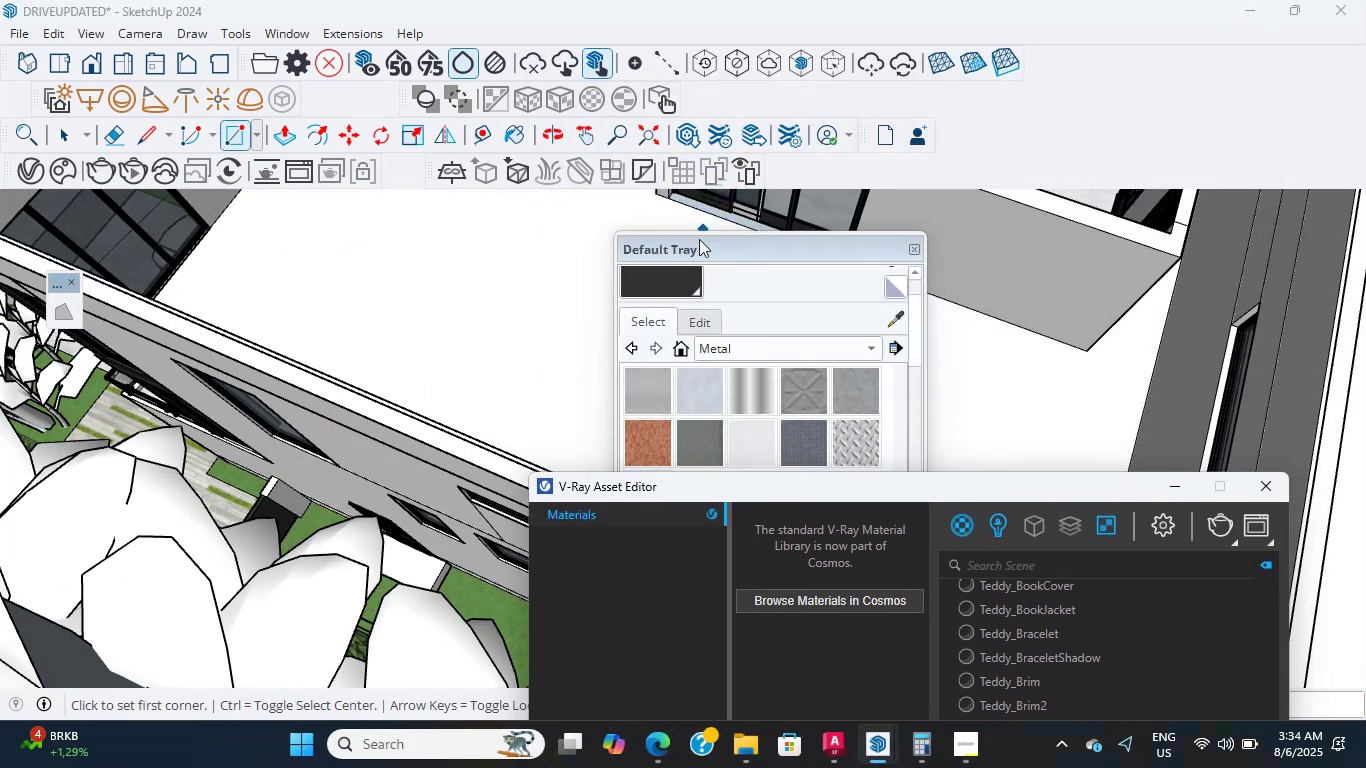 
left_click_drag(start_coordinate=[696, 249], to_coordinate=[79, 462])
 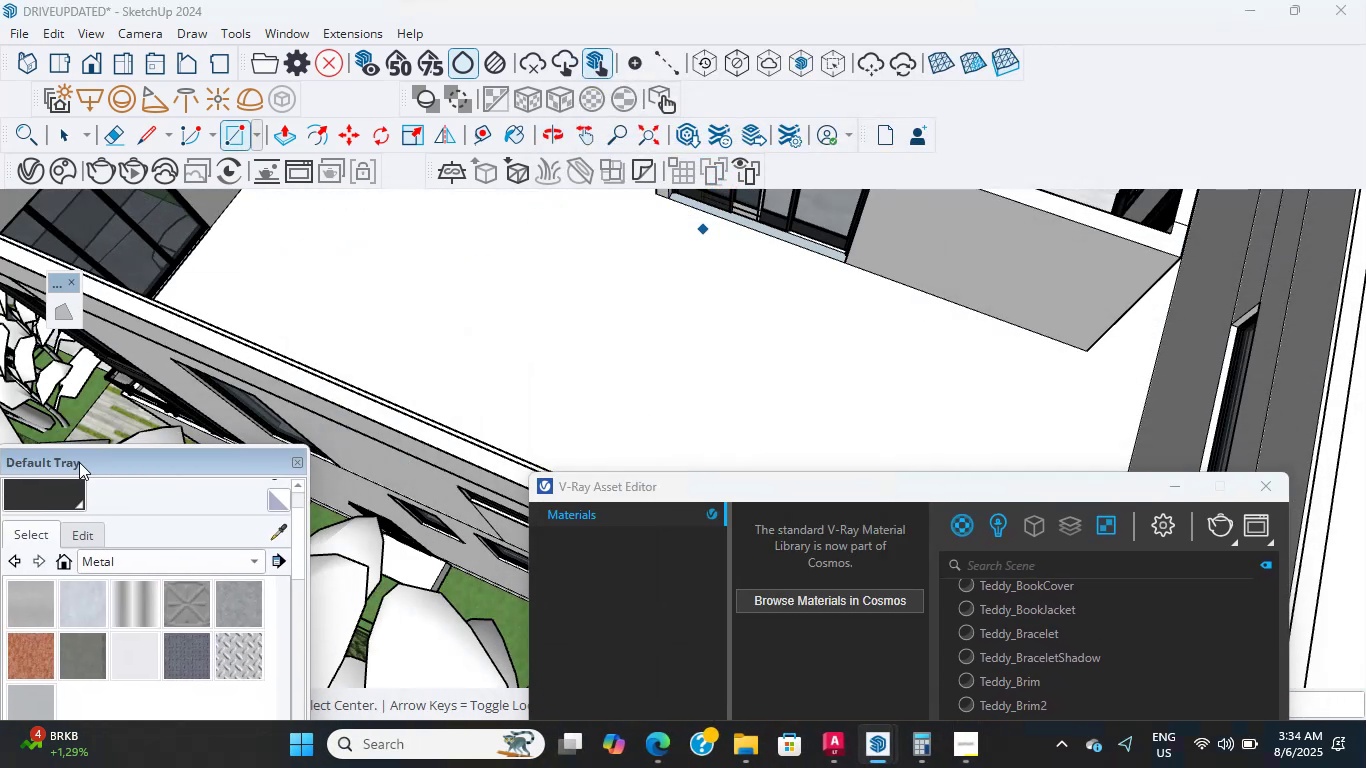 
scroll: coordinate [651, 259], scroll_direction: up, amount: 2.0
 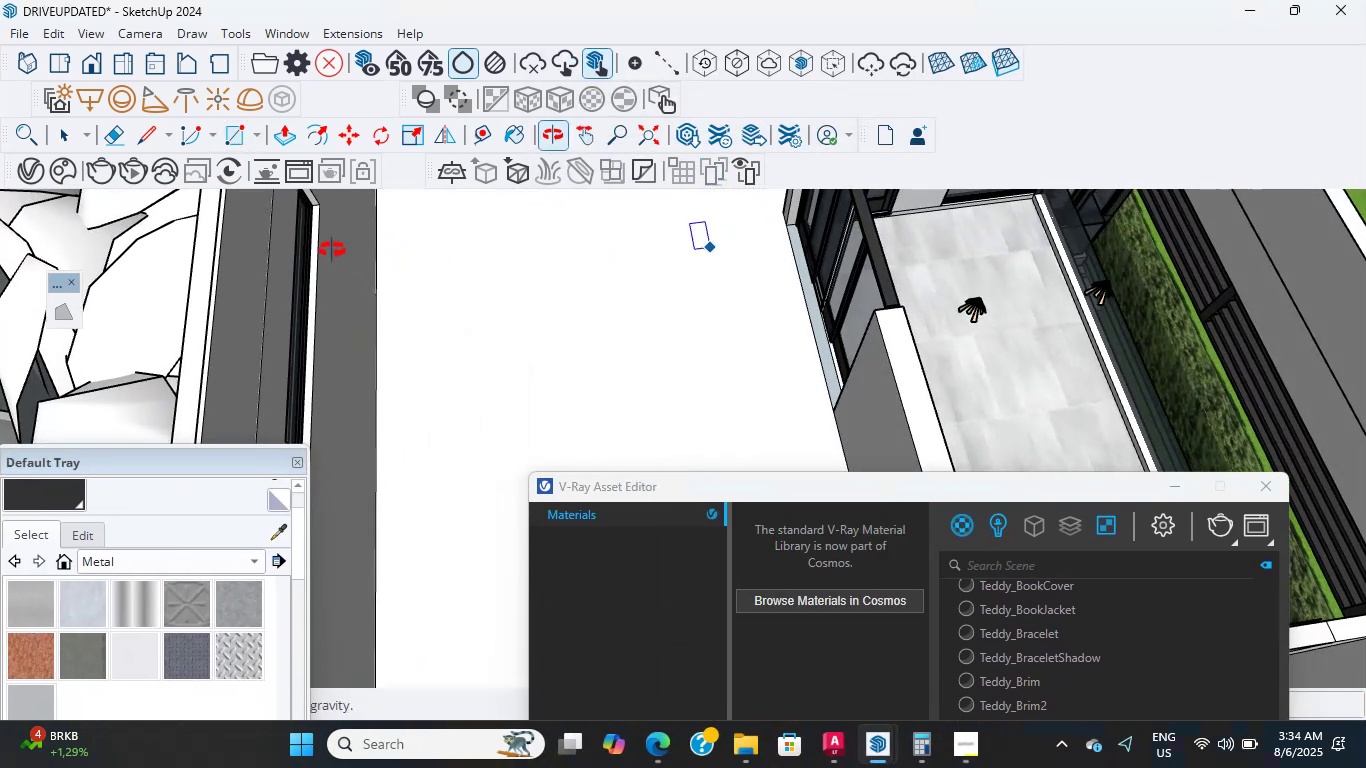 
scroll: coordinate [357, 267], scroll_direction: down, amount: 5.0
 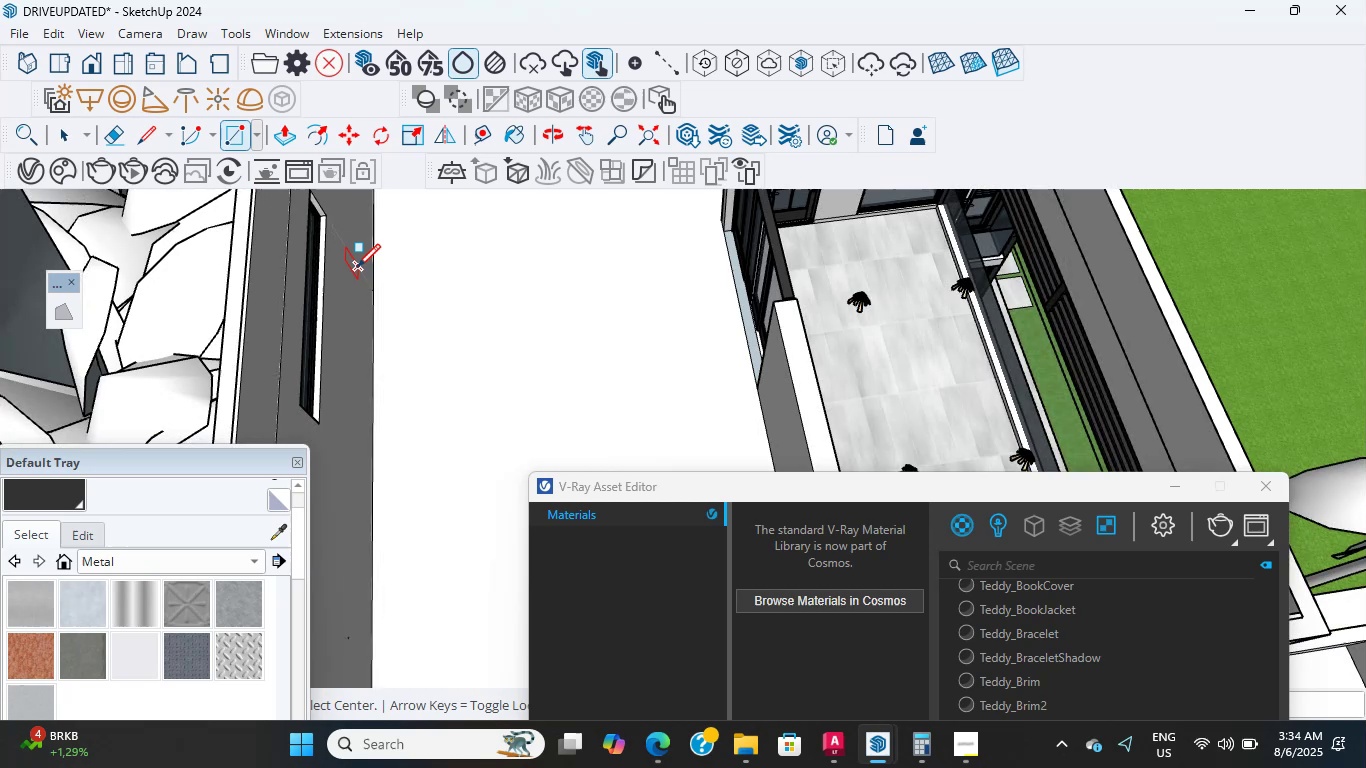 
mouse_move([414, 268])
 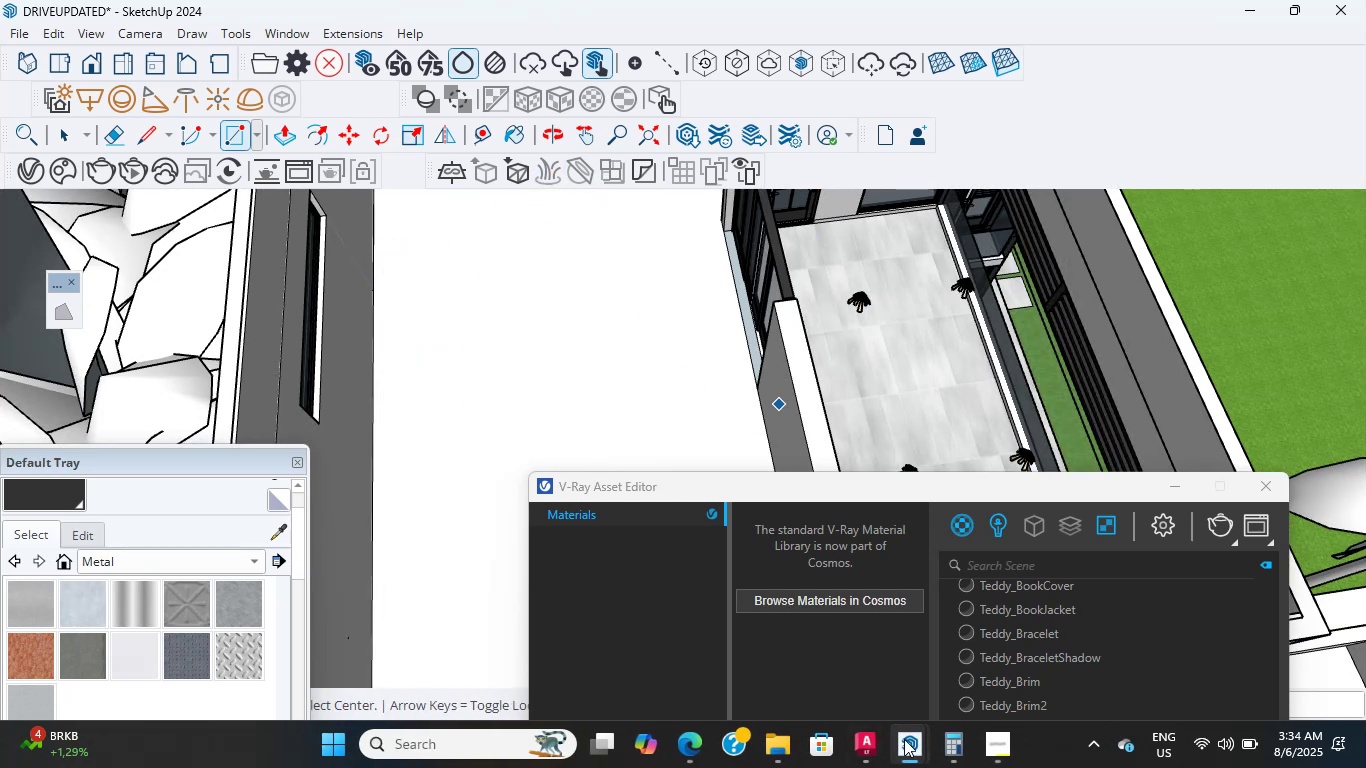 
left_click([884, 745])
 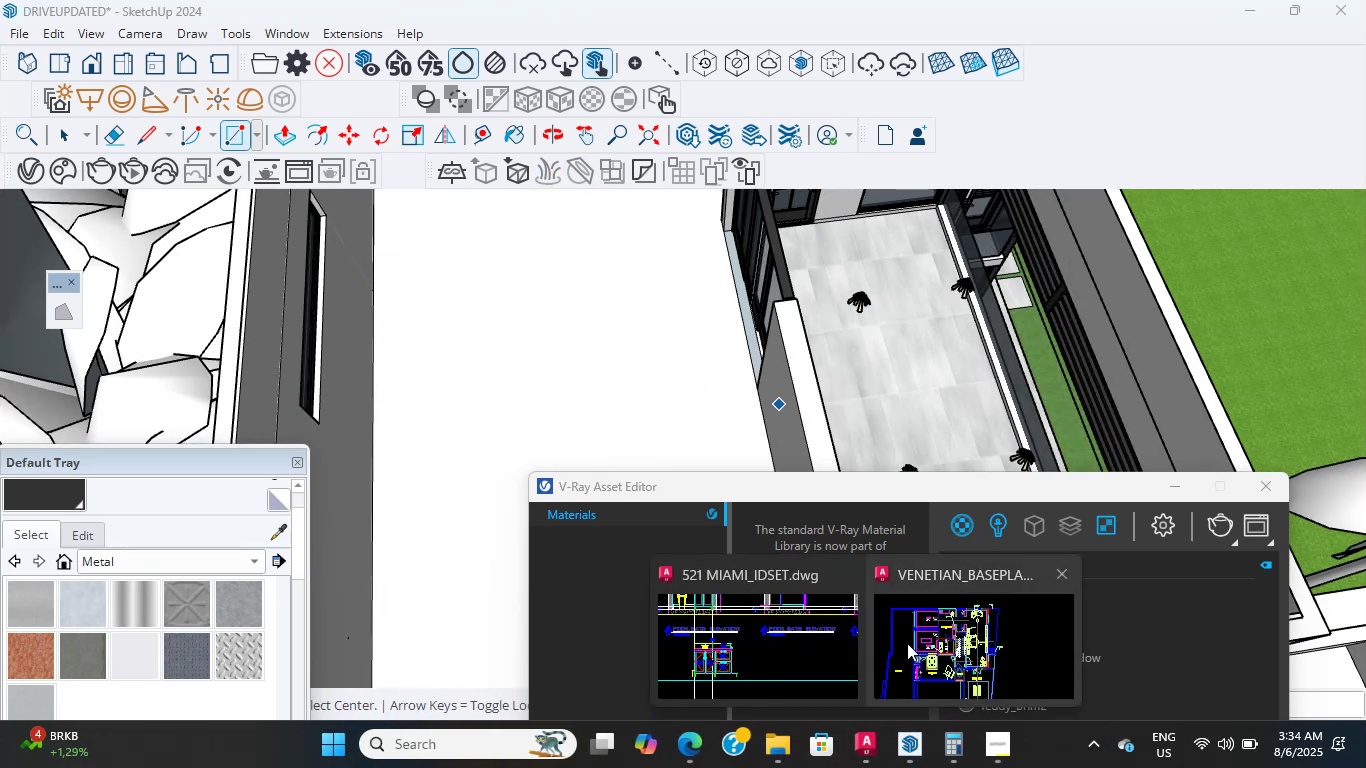 
left_click([924, 610])
 